 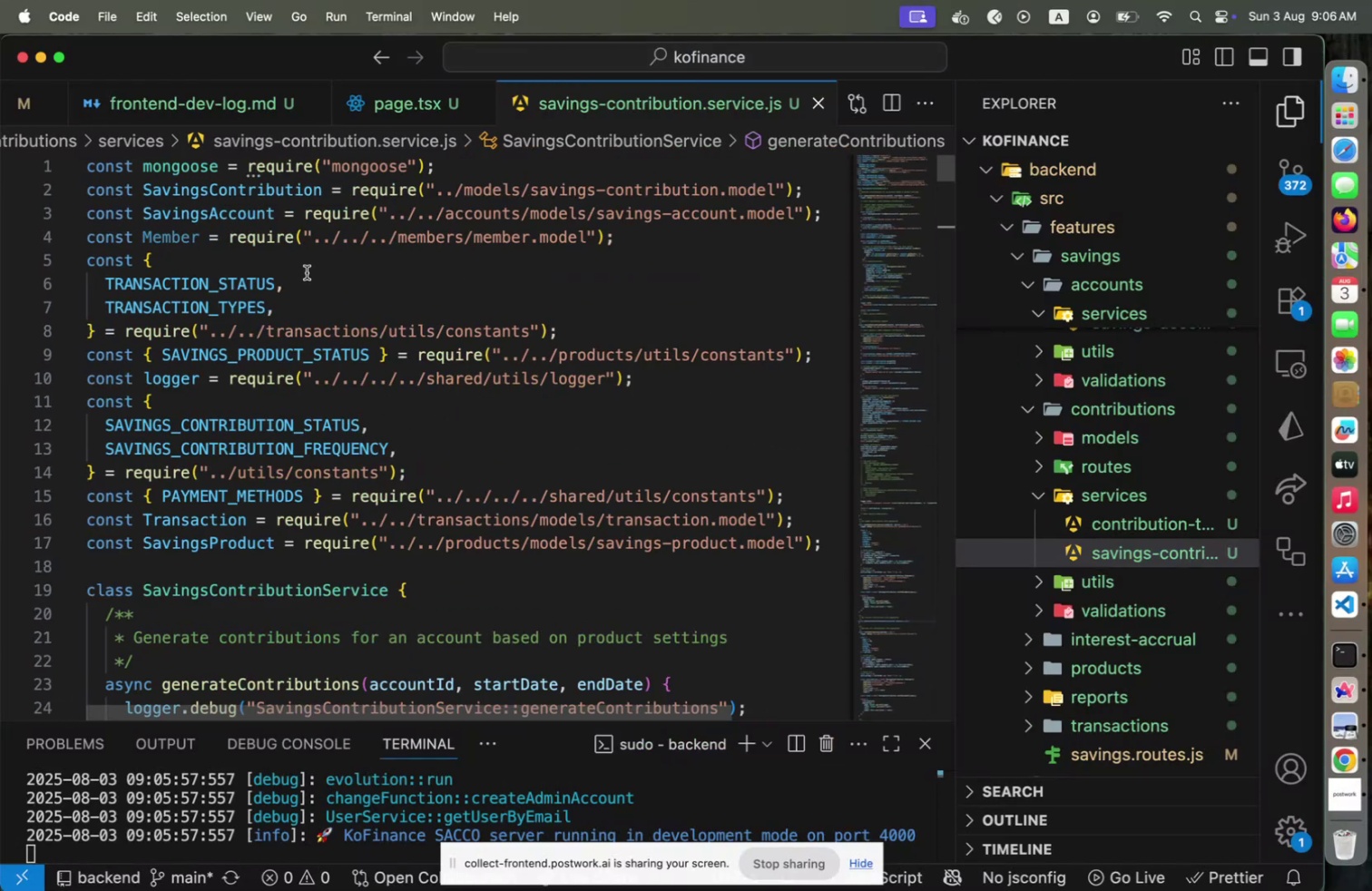 
left_click([169, 238])
 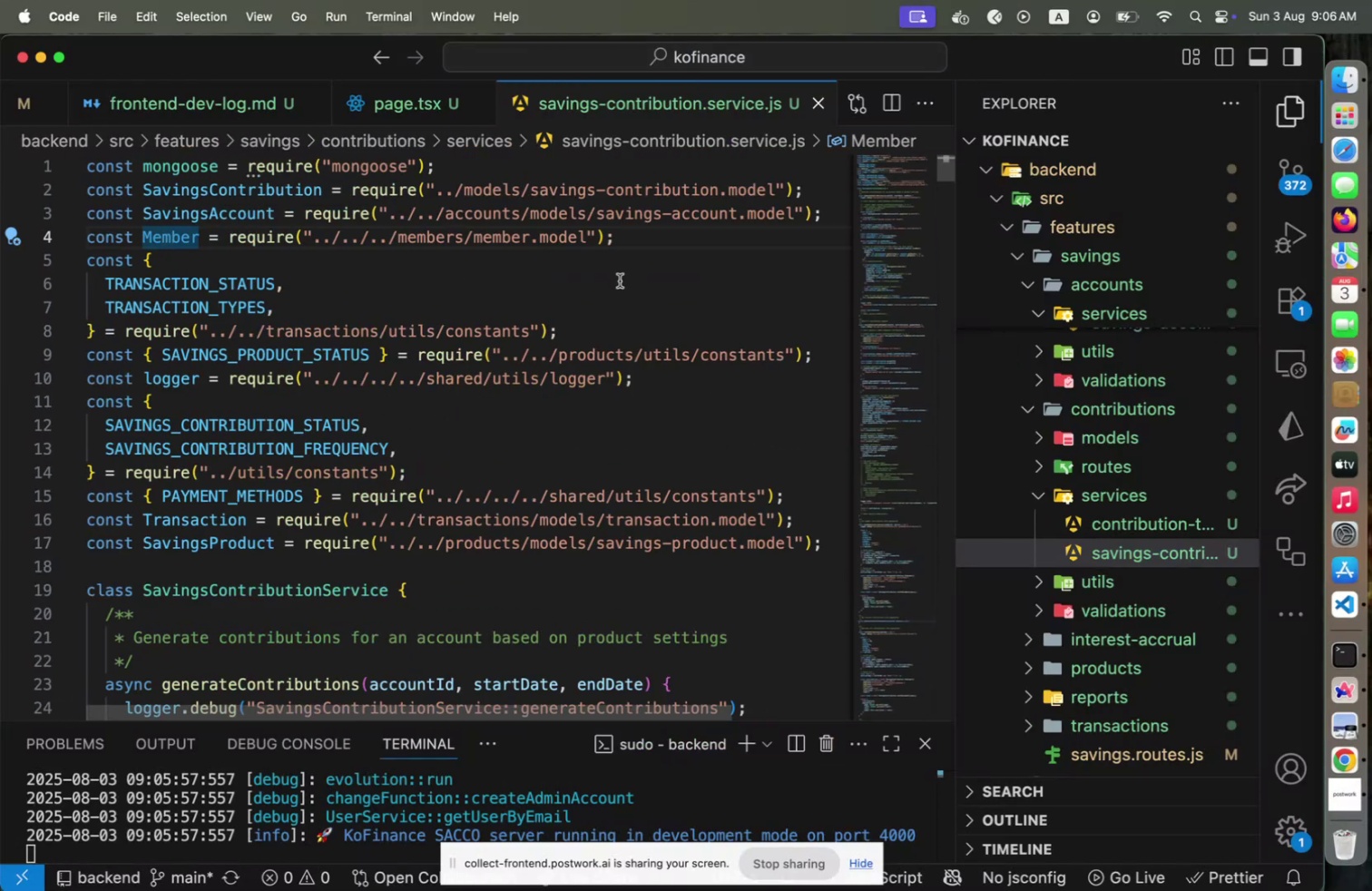 
scroll: coordinate [626, 262], scroll_direction: down, amount: 8.0
 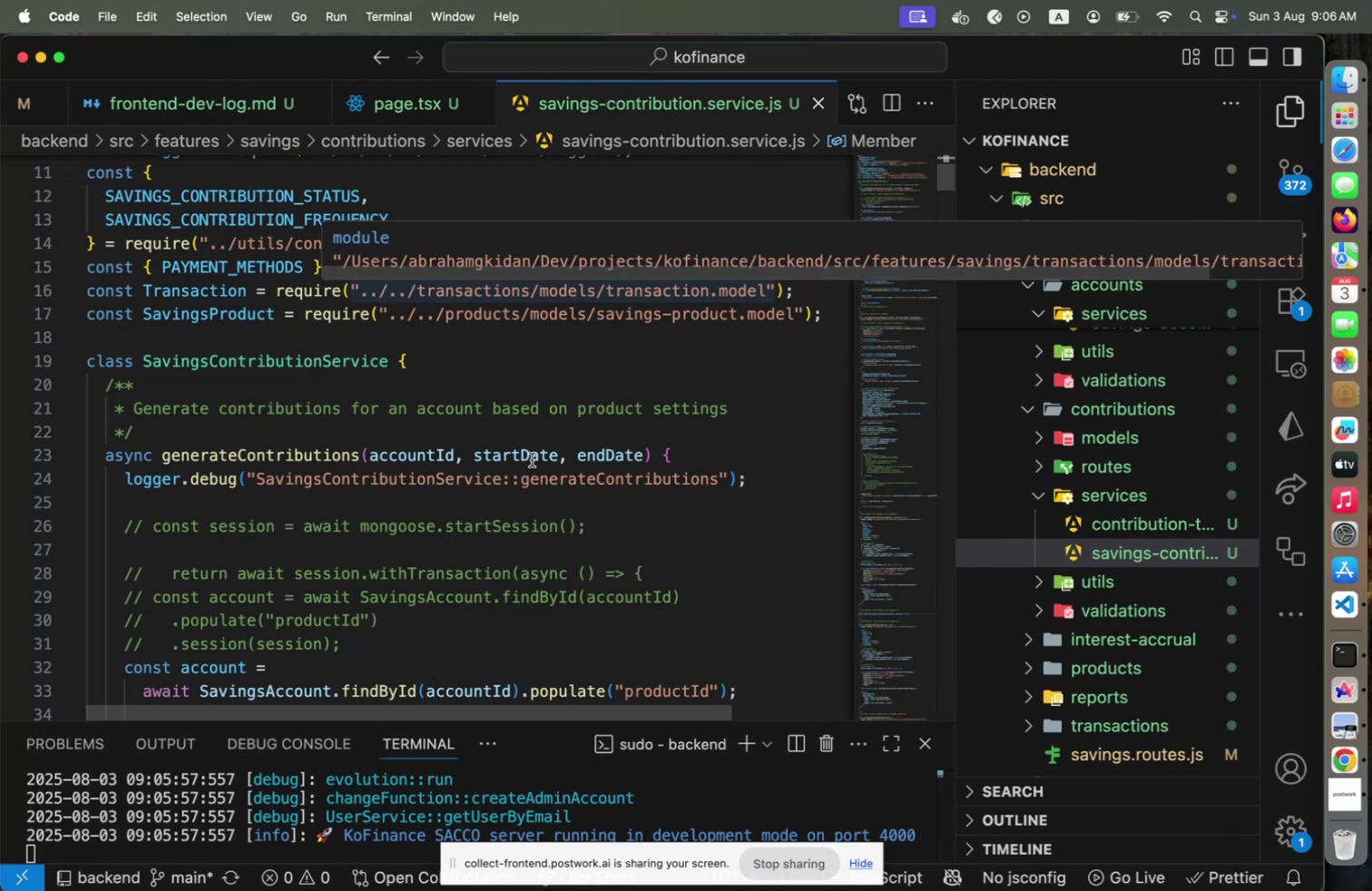 
scroll: coordinate [524, 474], scroll_direction: up, amount: 9.0
 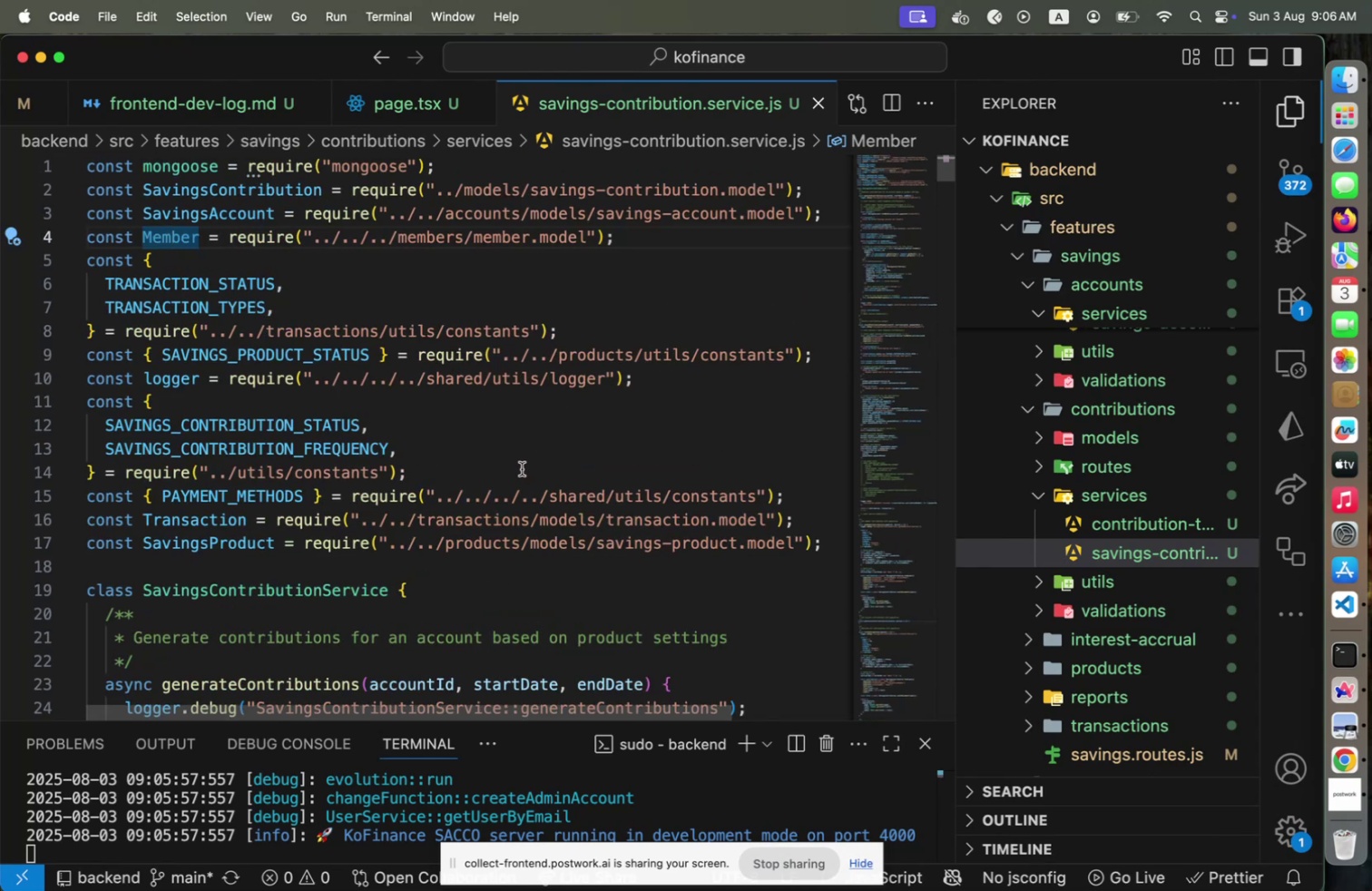 
scroll: coordinate [522, 465], scroll_direction: down, amount: 20.0
 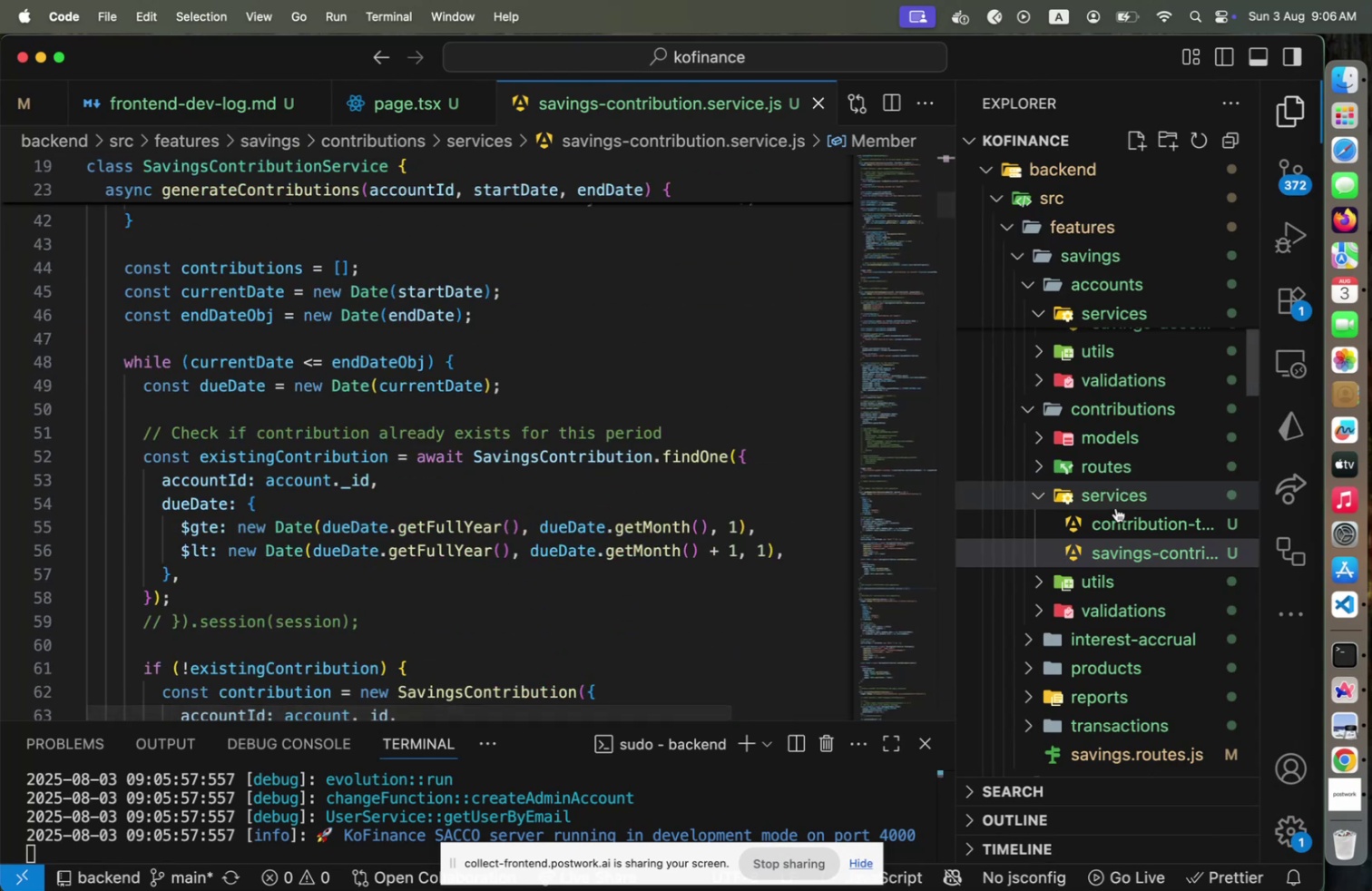 
left_click([1116, 504])
 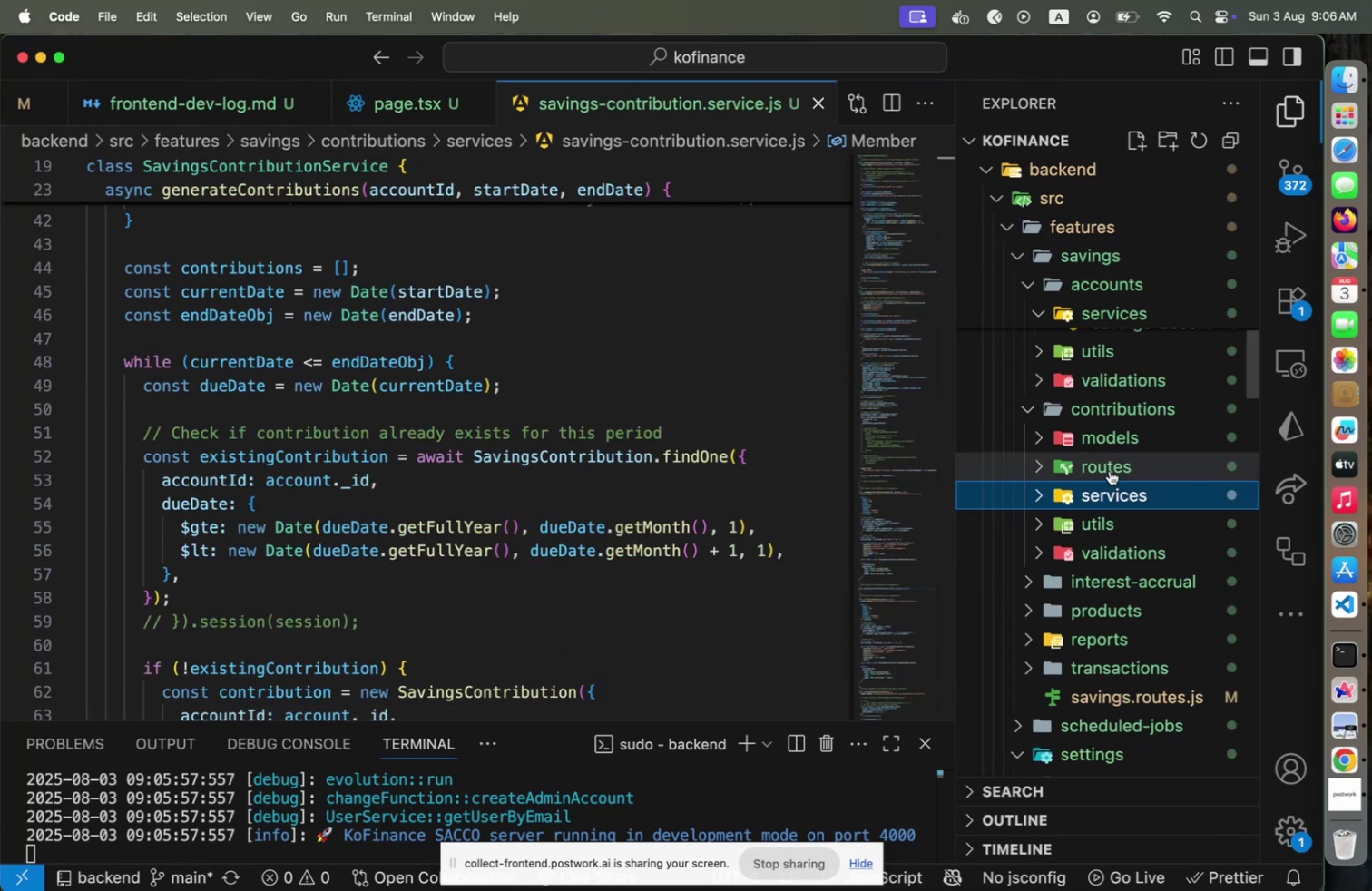 
left_click([1110, 470])
 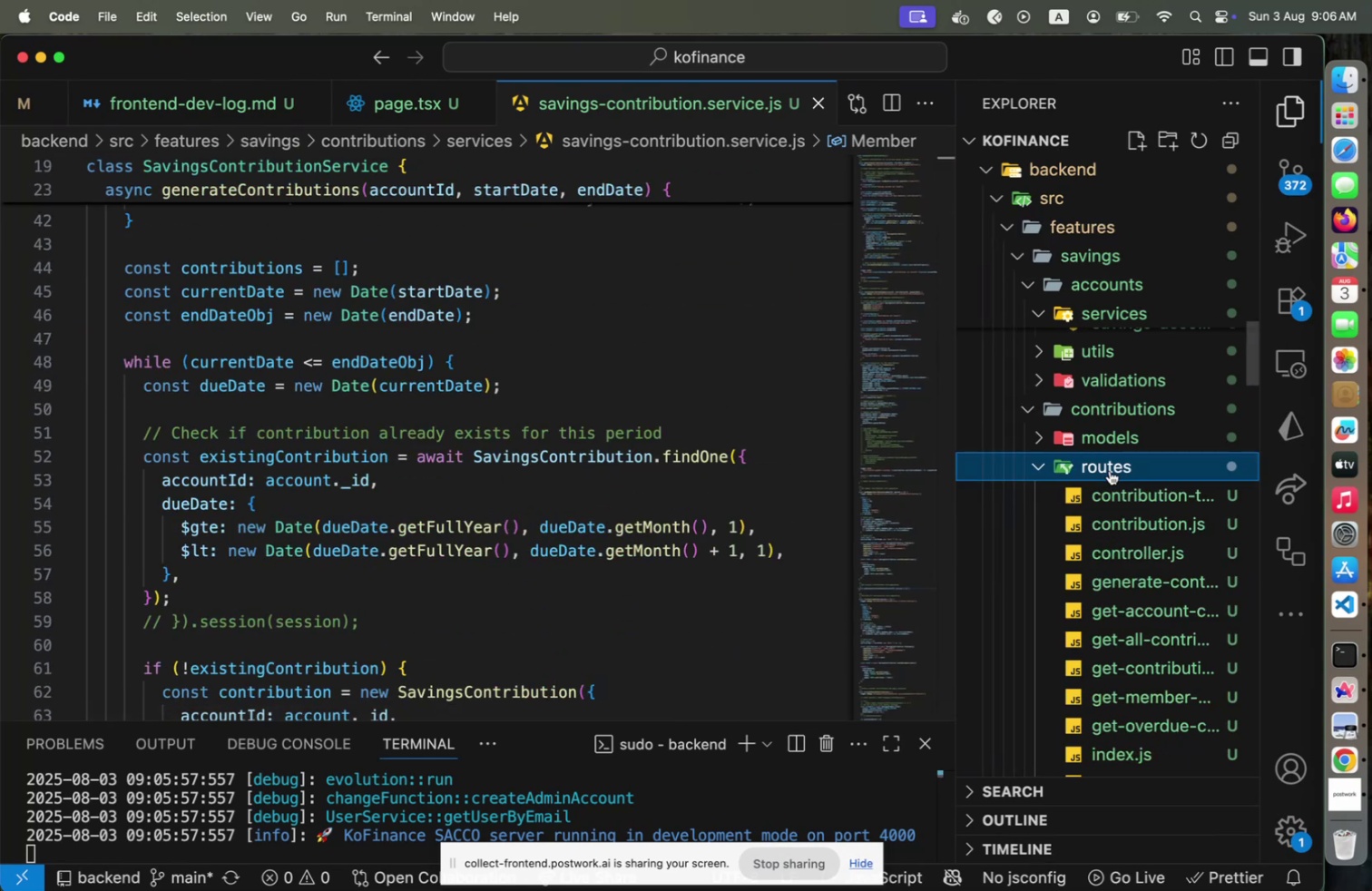 
left_click([1126, 523])
 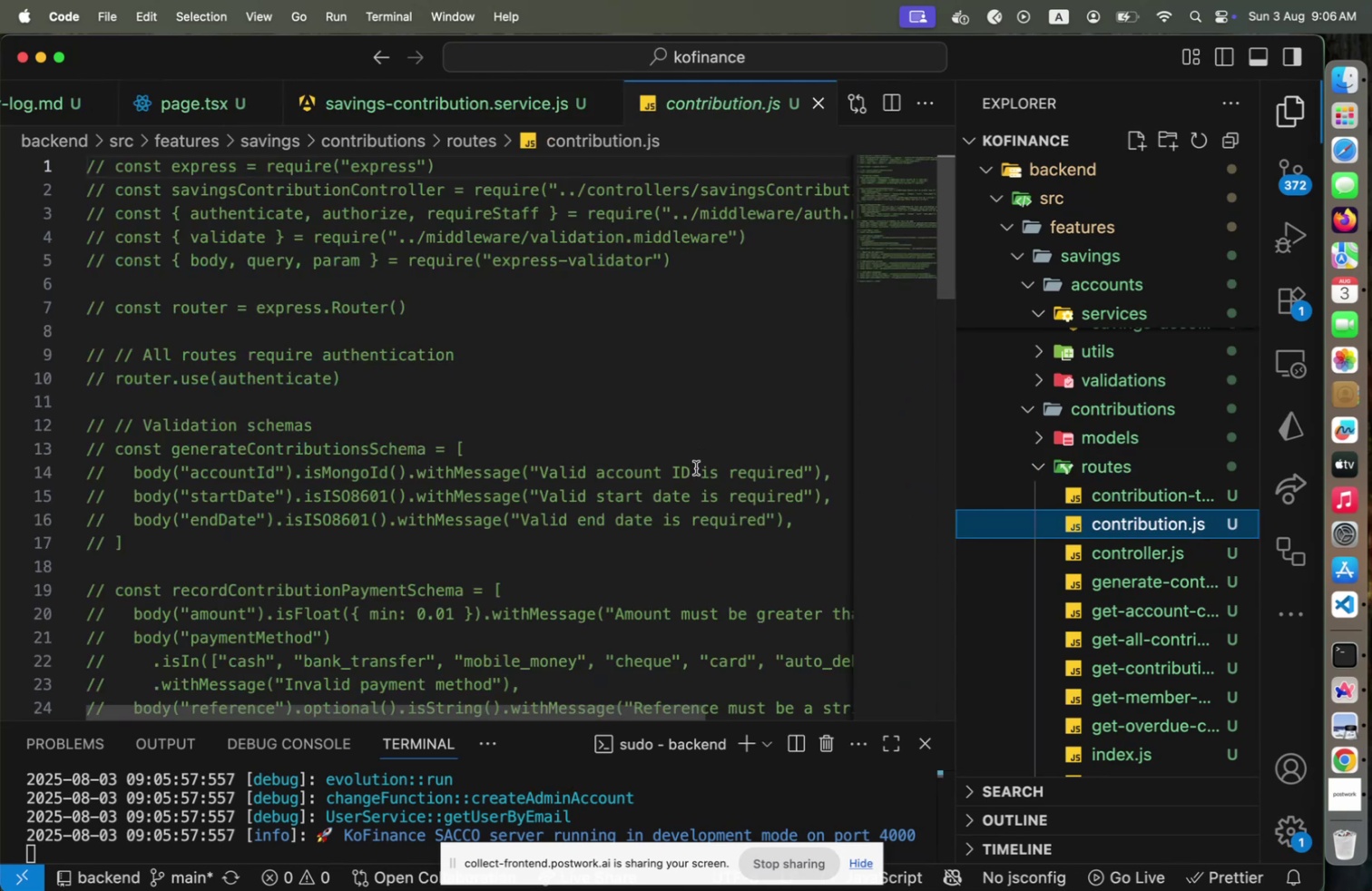 
scroll: coordinate [699, 465], scroll_direction: down, amount: 7.0
 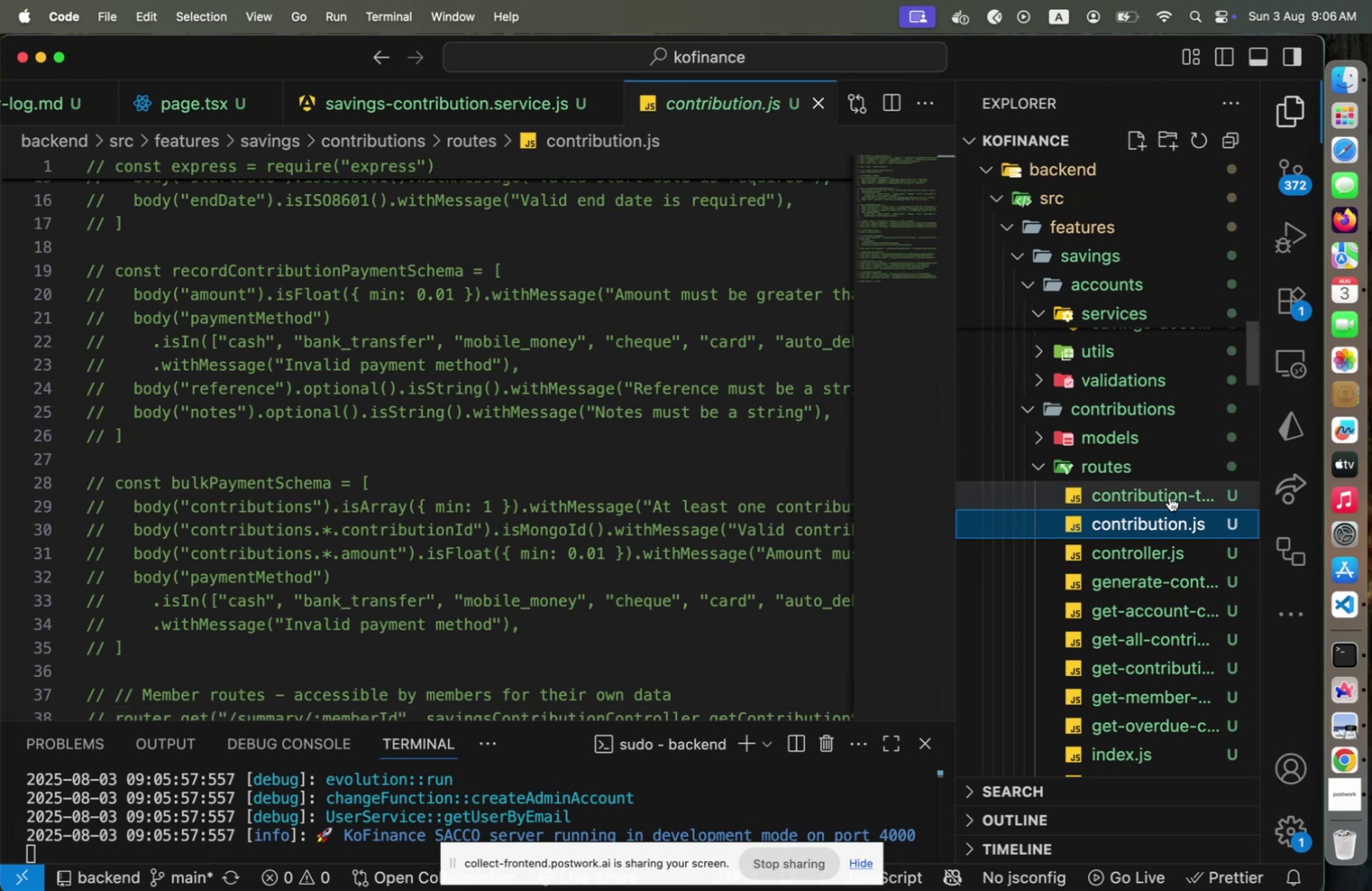 
wait(15.53)
 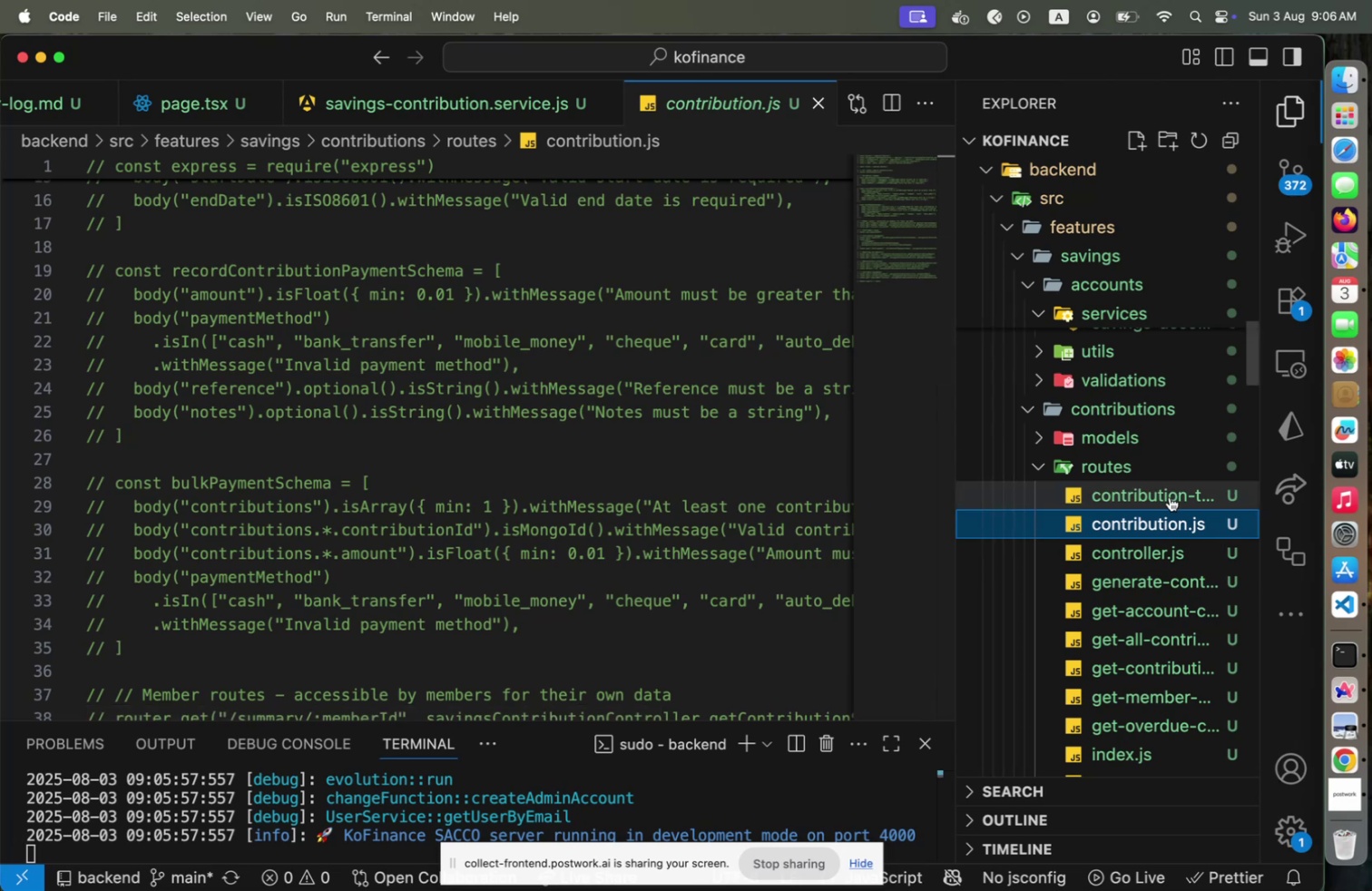 
left_click([1155, 502])
 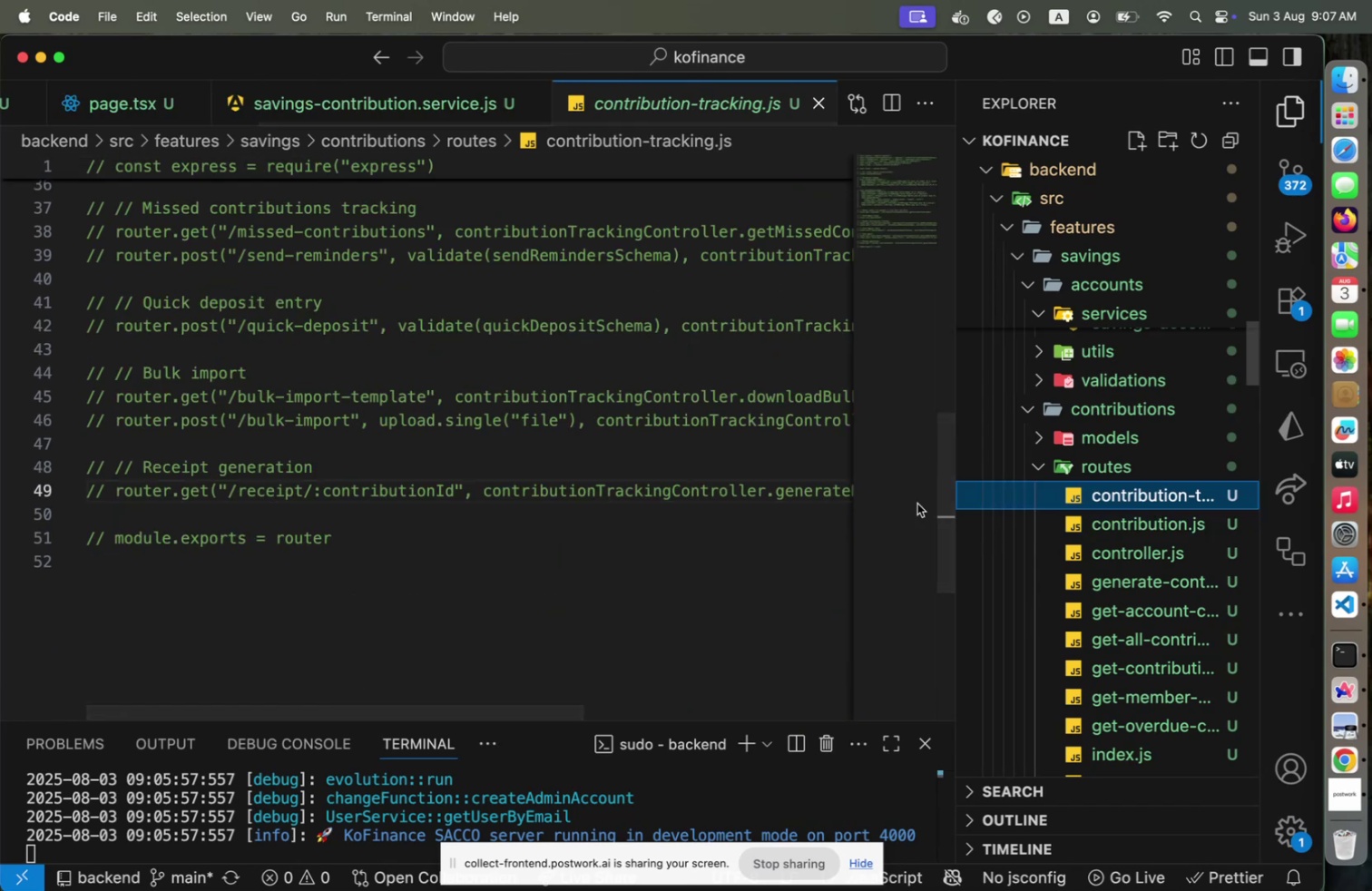 
scroll: coordinate [709, 485], scroll_direction: up, amount: 8.0
 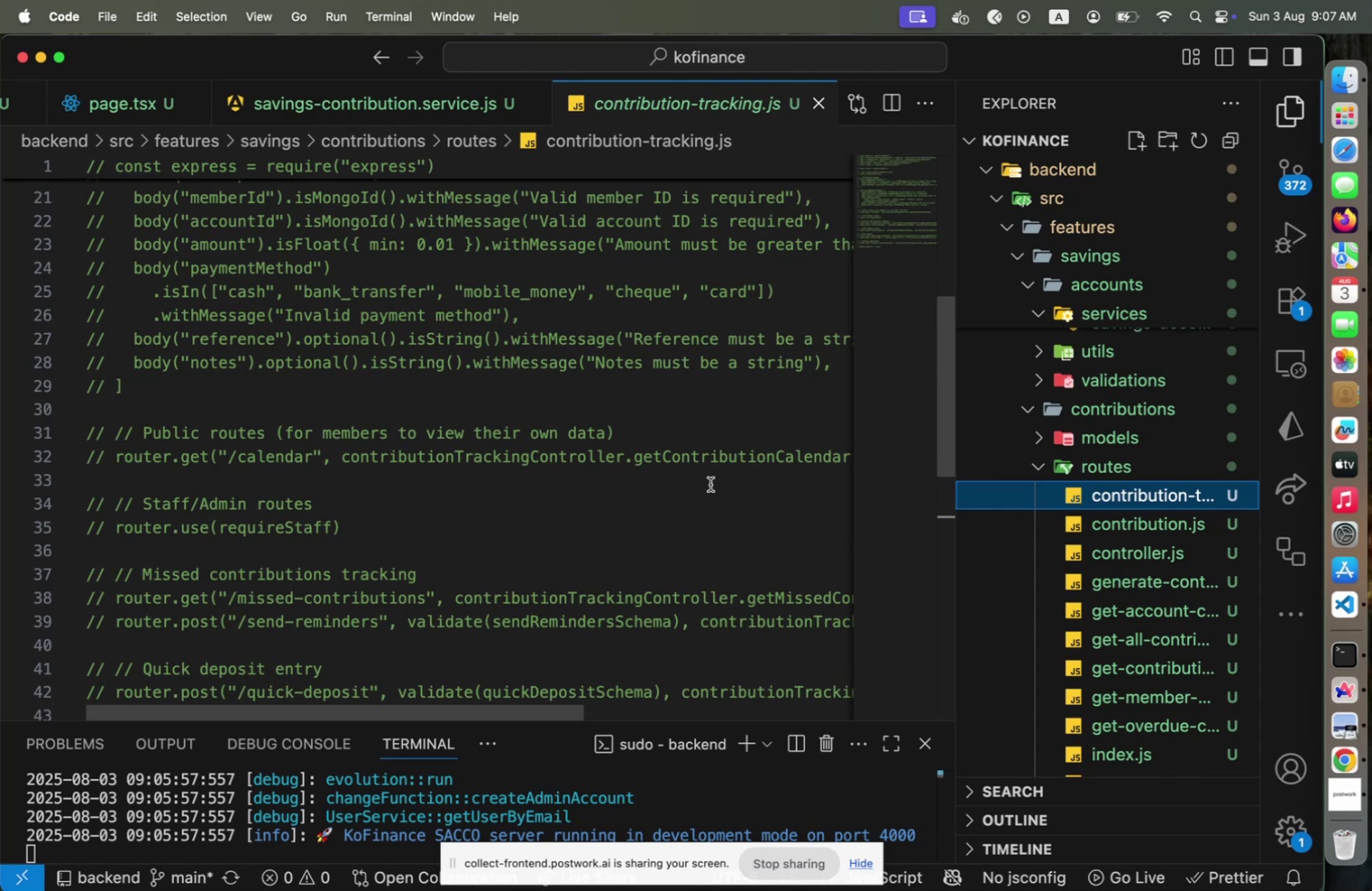 
wait(12.37)
 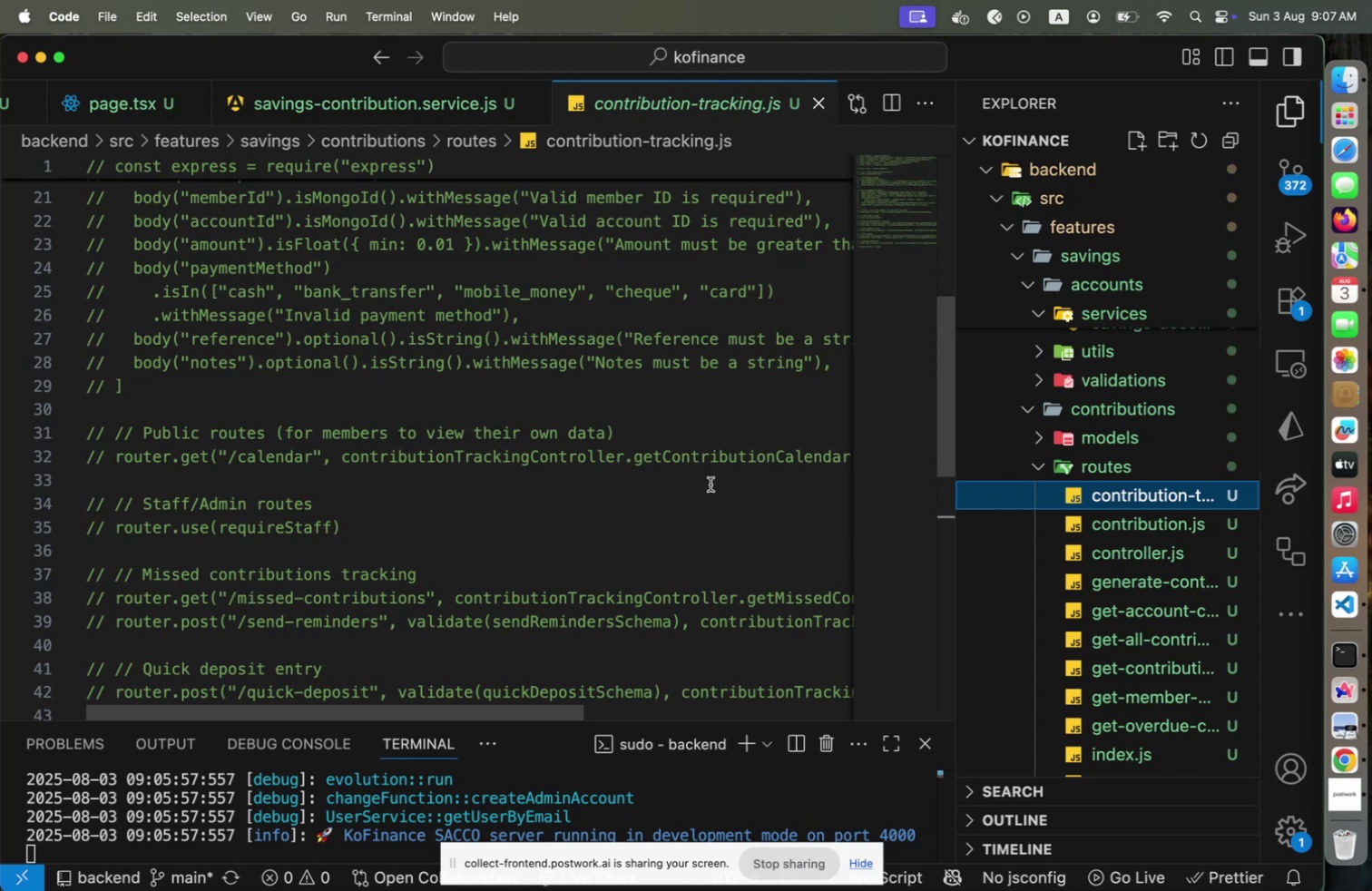 
scroll: coordinate [713, 483], scroll_direction: up, amount: 3.0
 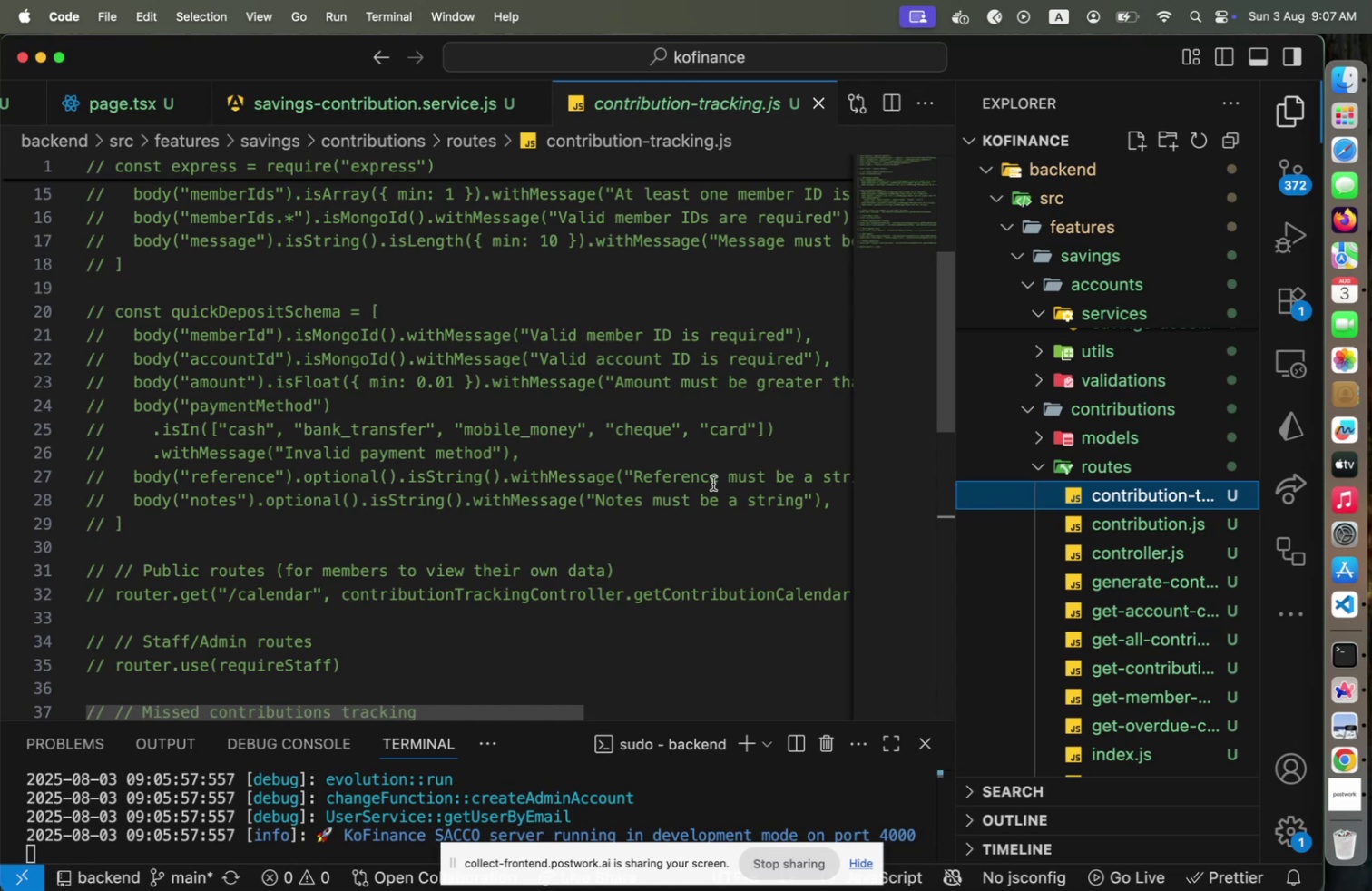 
wait(5.88)
 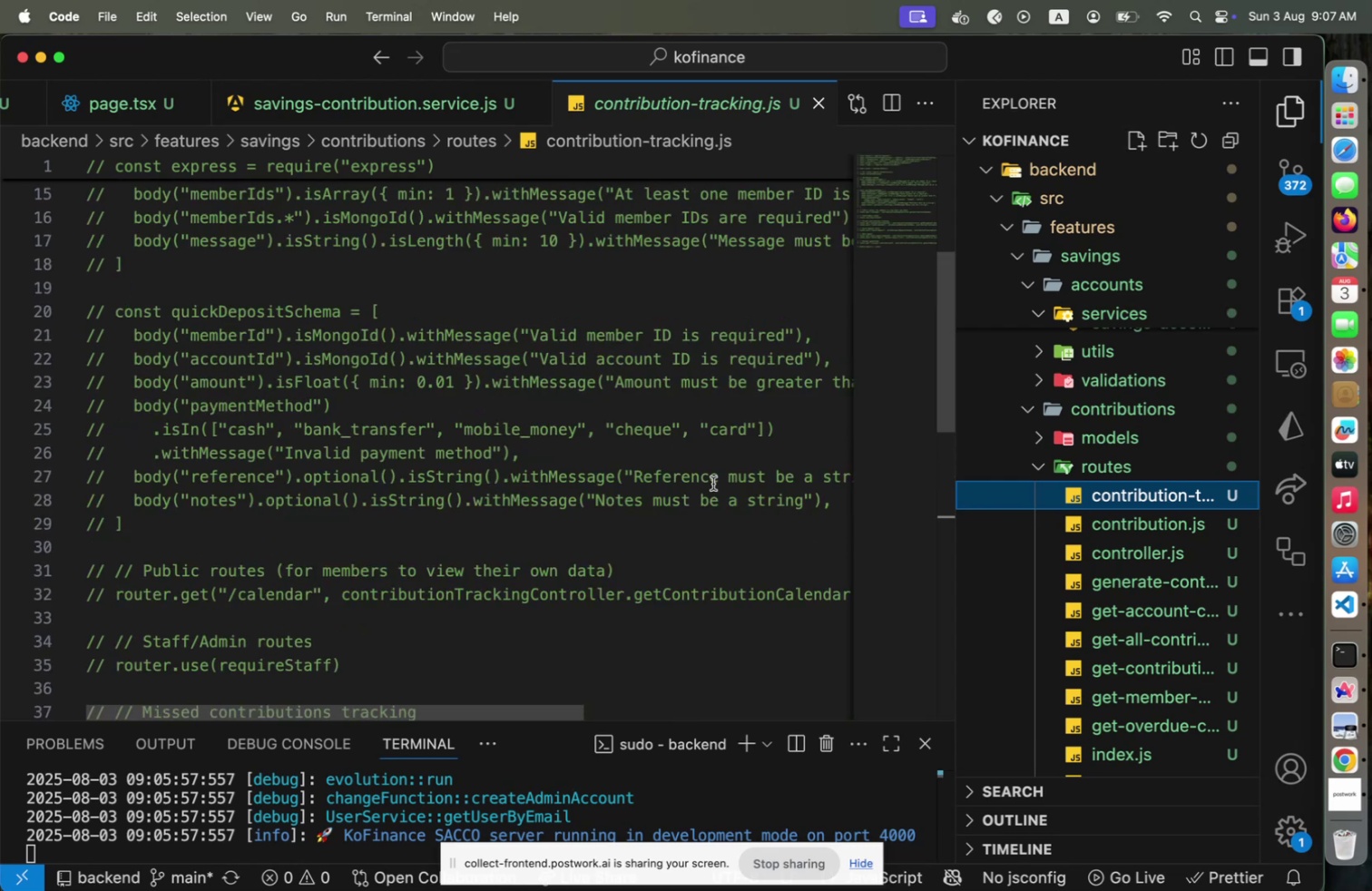 
scroll: coordinate [713, 483], scroll_direction: up, amount: 2.0
 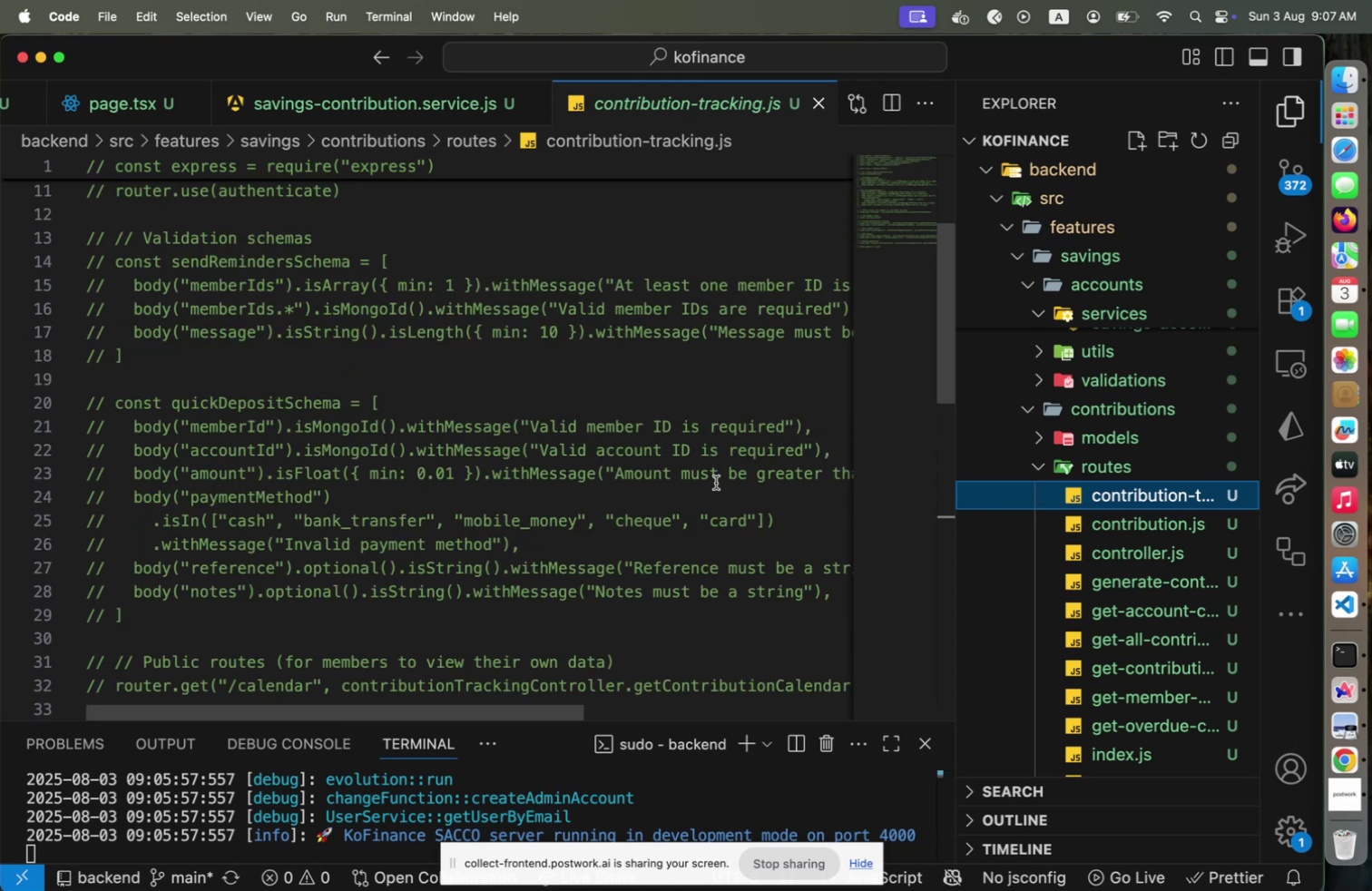 
wait(10.22)
 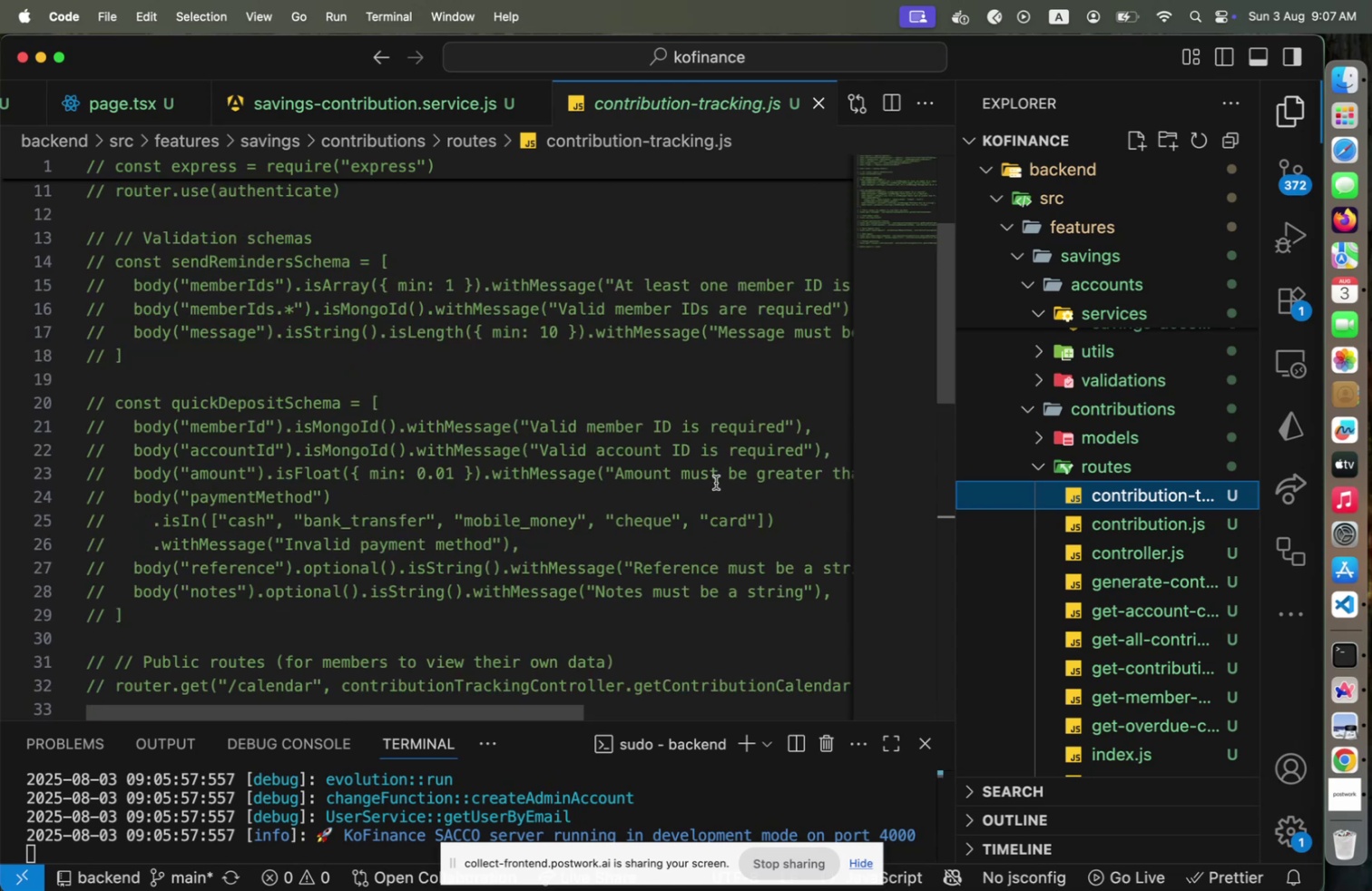 
scroll: coordinate [716, 484], scroll_direction: up, amount: 6.0
 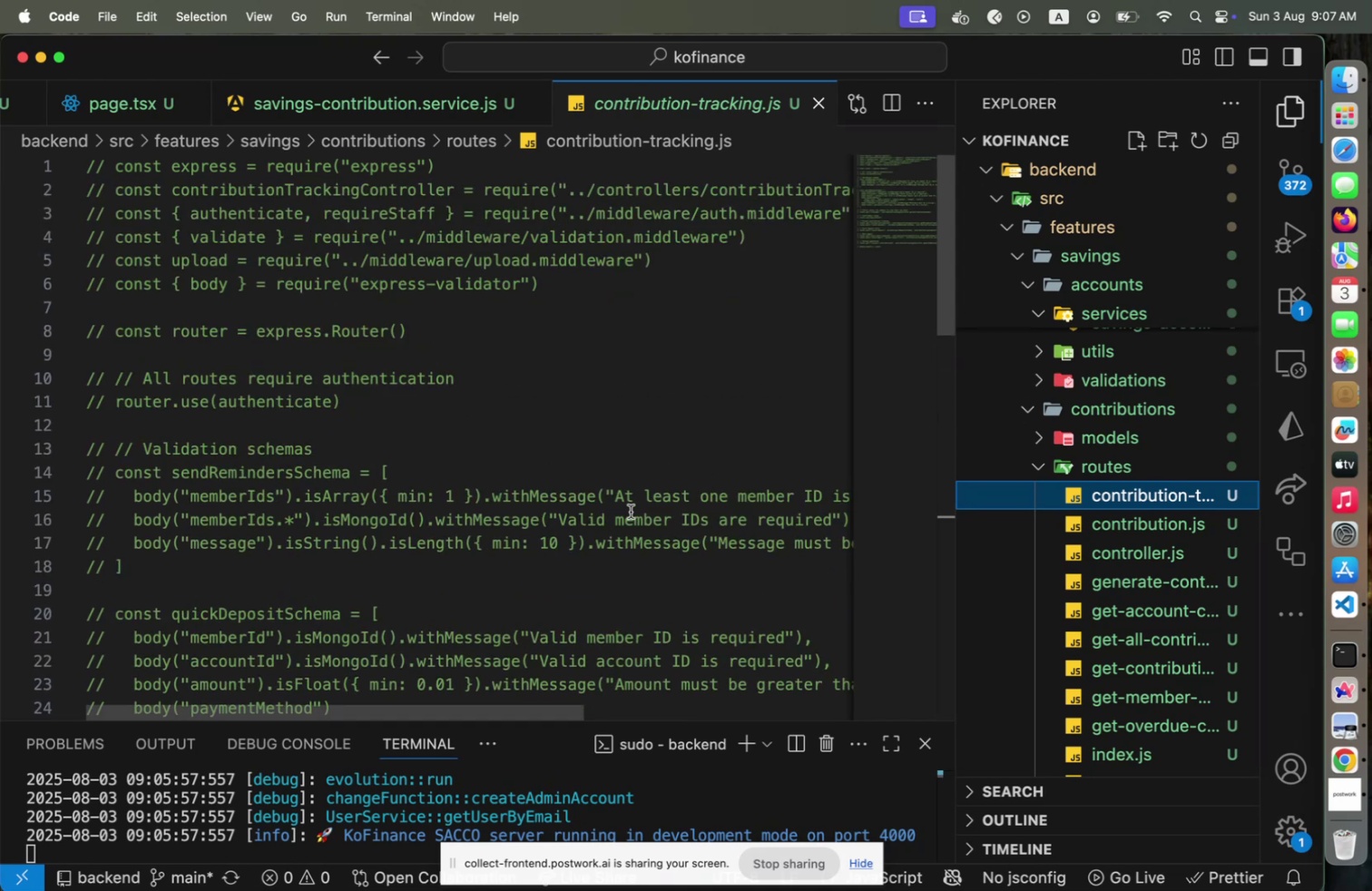 
wait(5.97)
 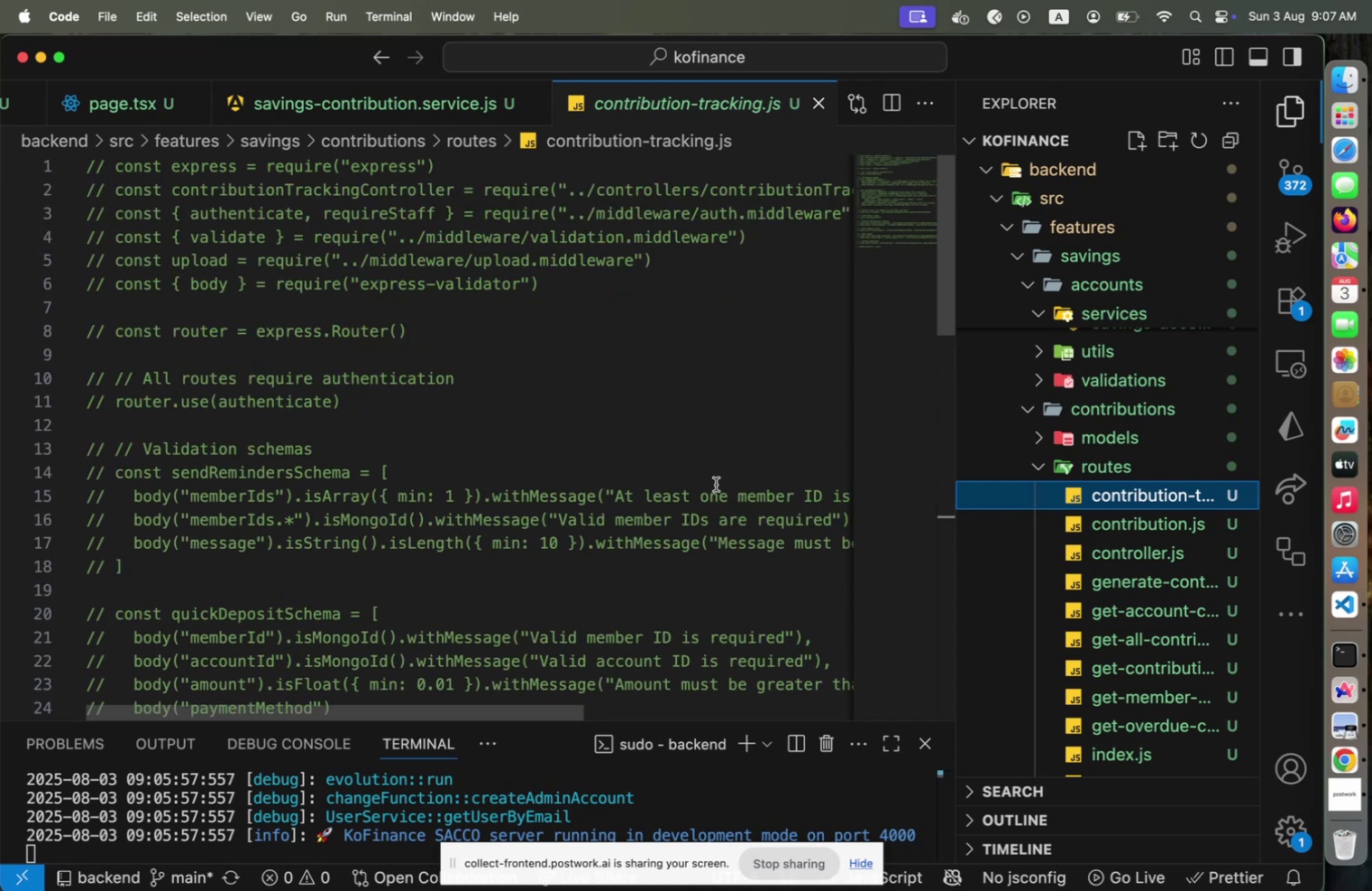 
mouse_move([6, 629])
 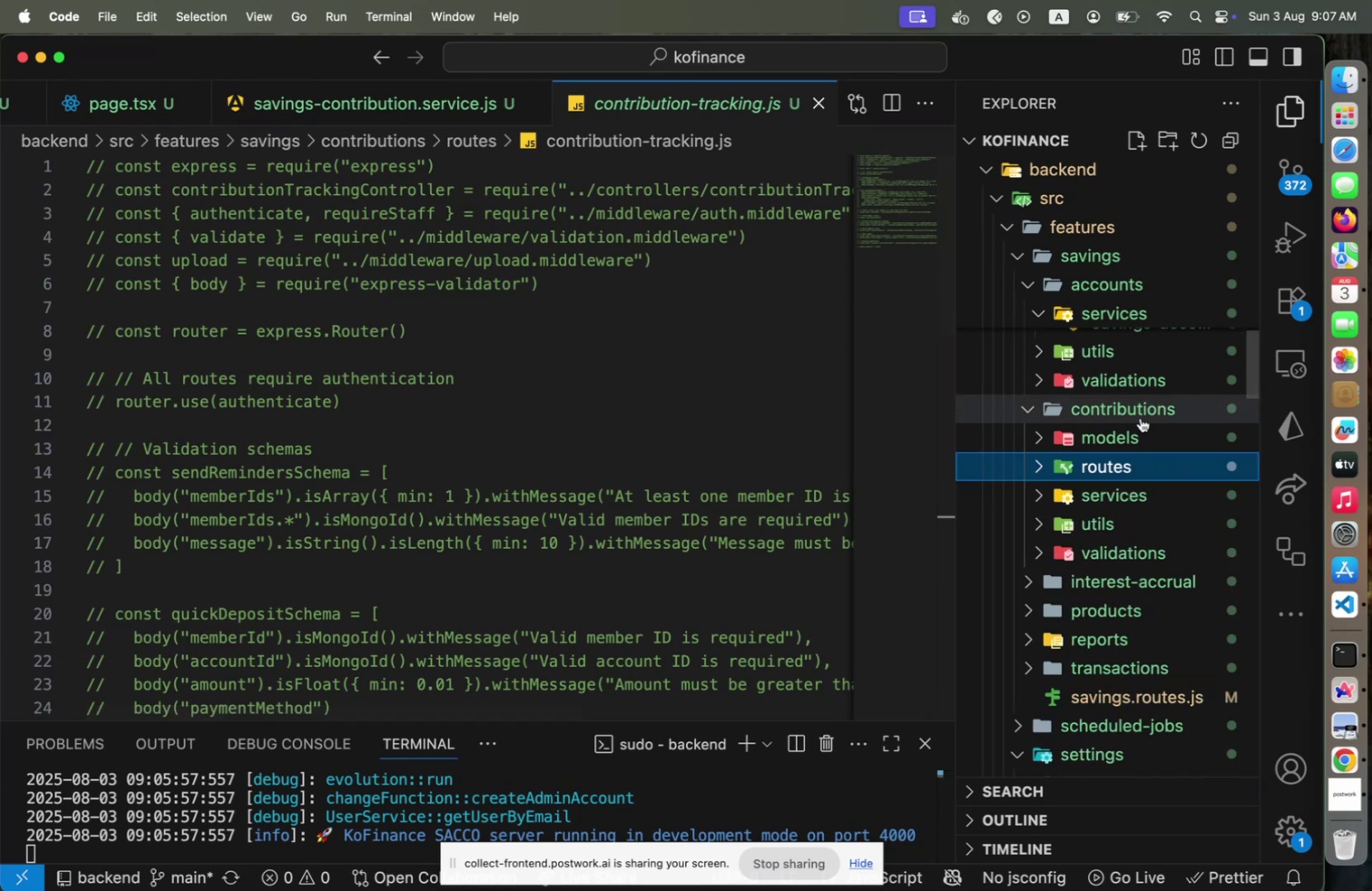 
scroll: coordinate [1164, 512], scroll_direction: down, amount: 31.0
 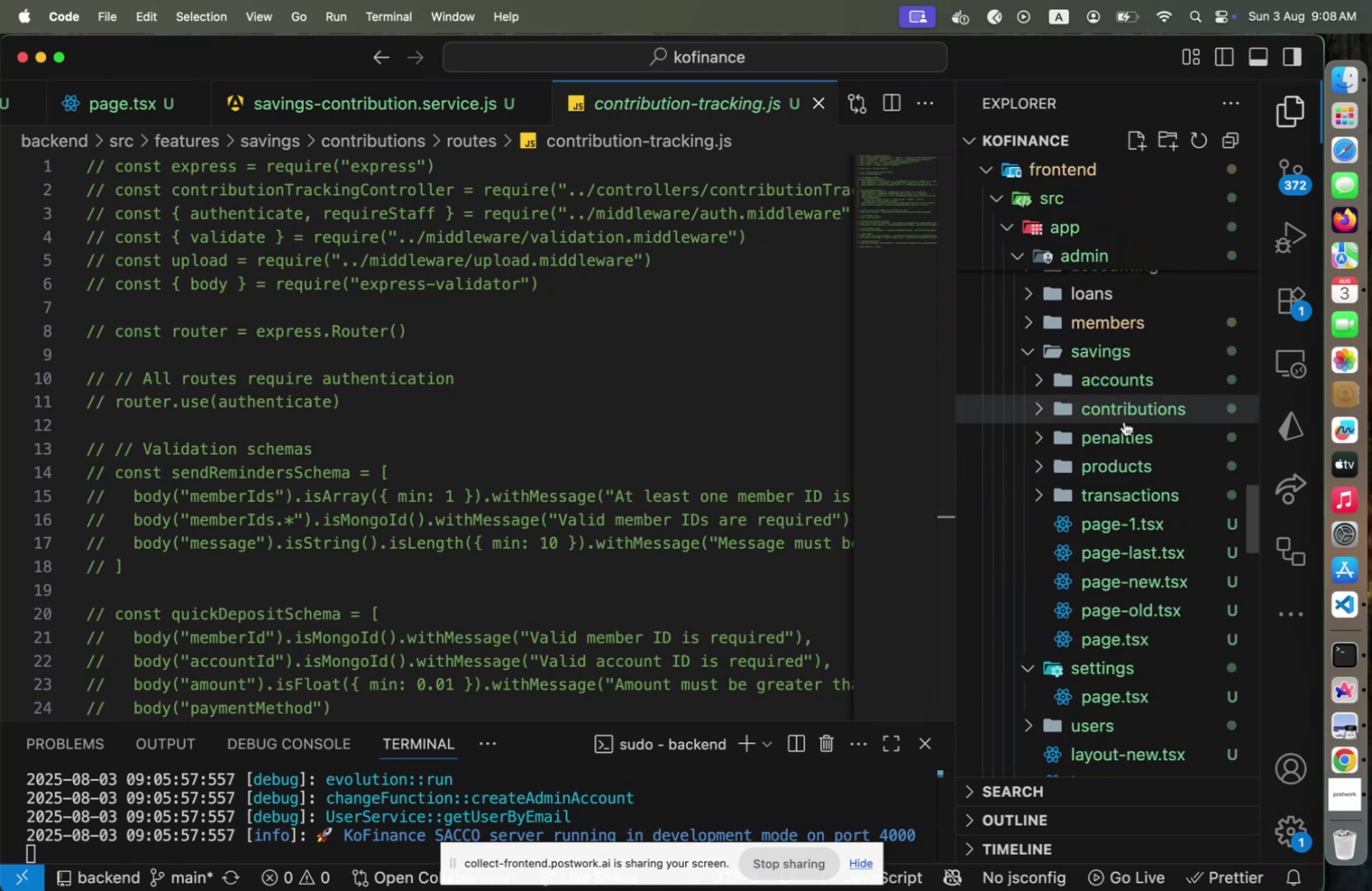 
left_click([1125, 416])
 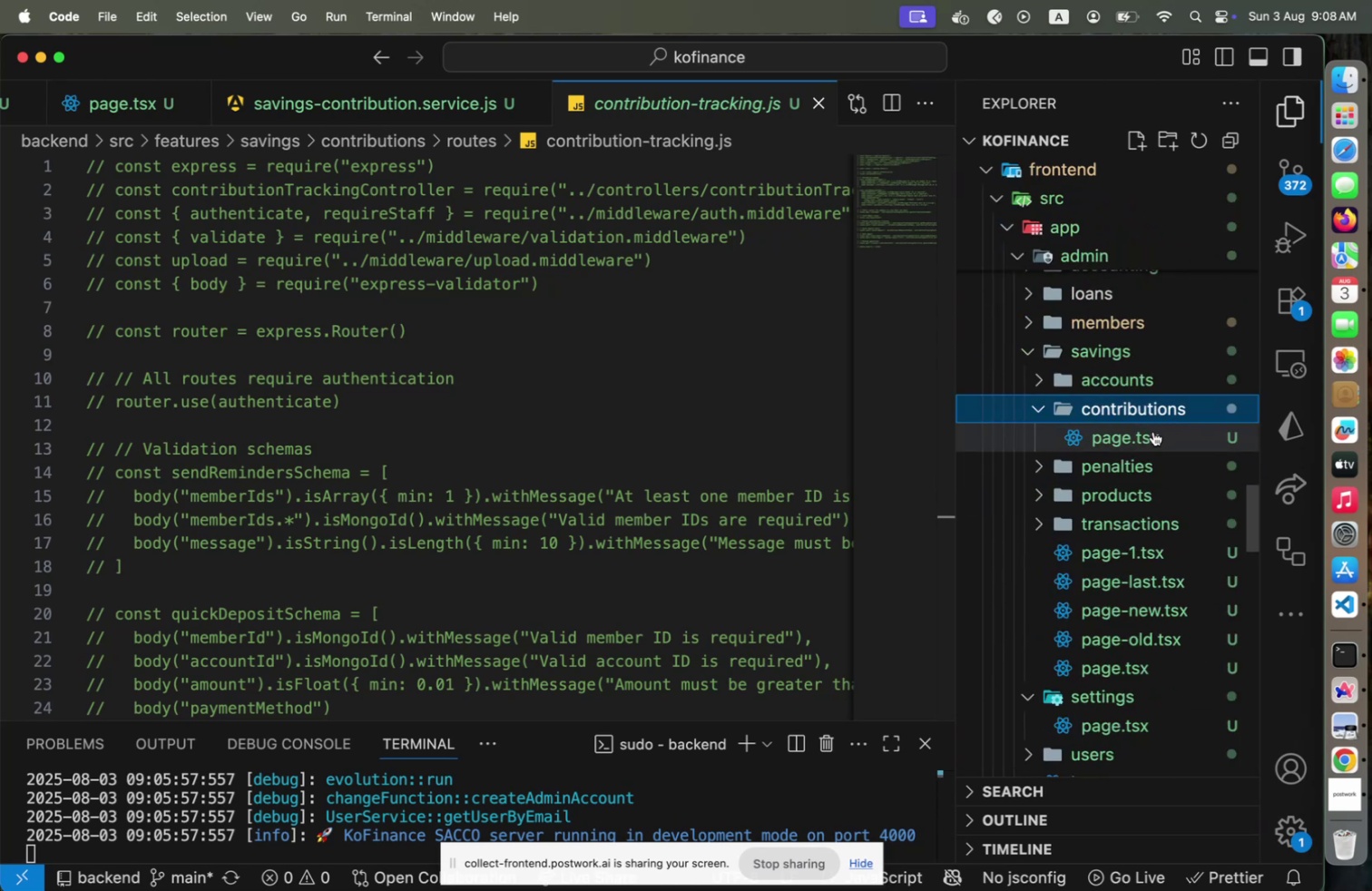 
left_click([1153, 431])
 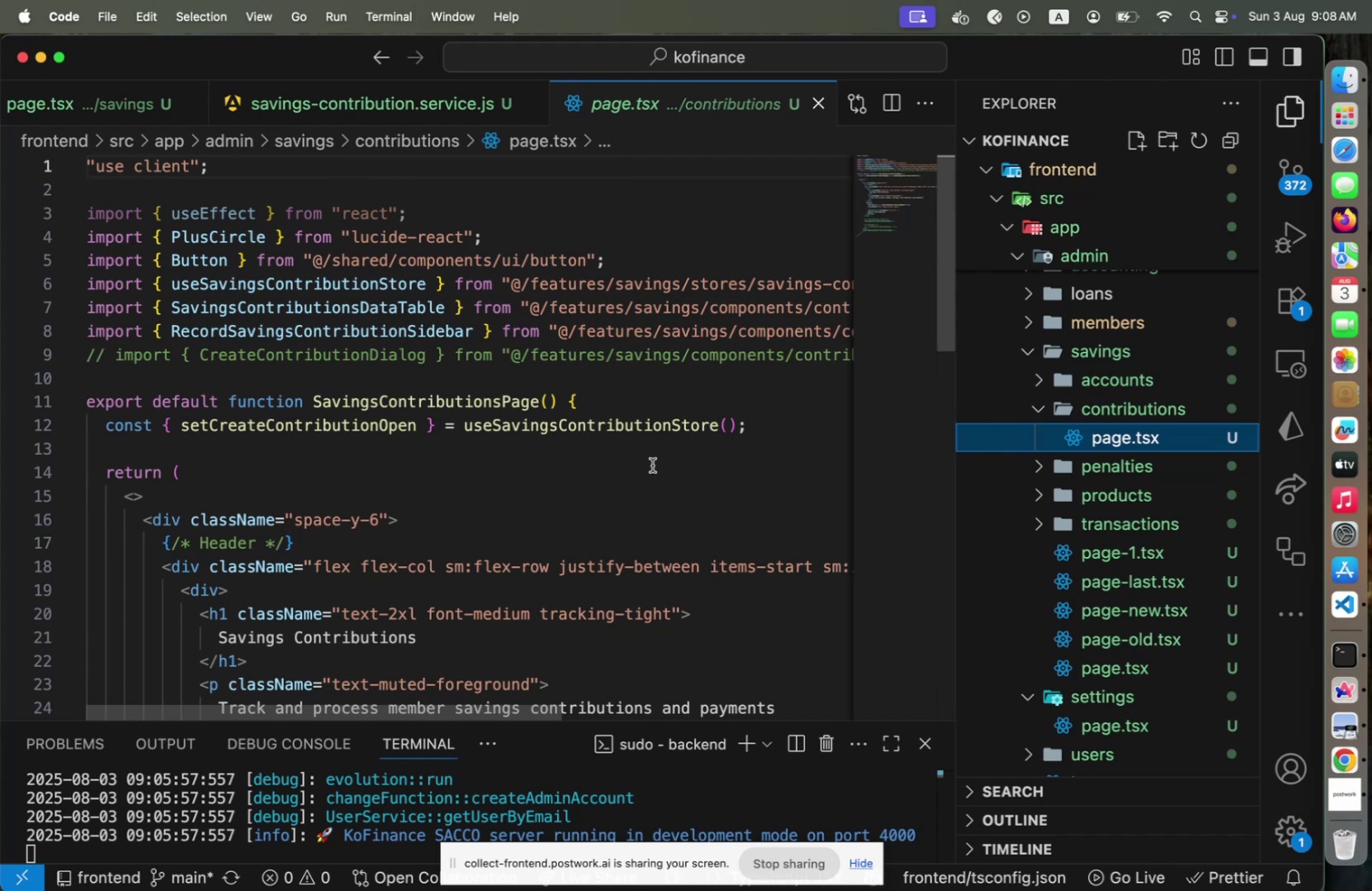 
wait(8.0)
 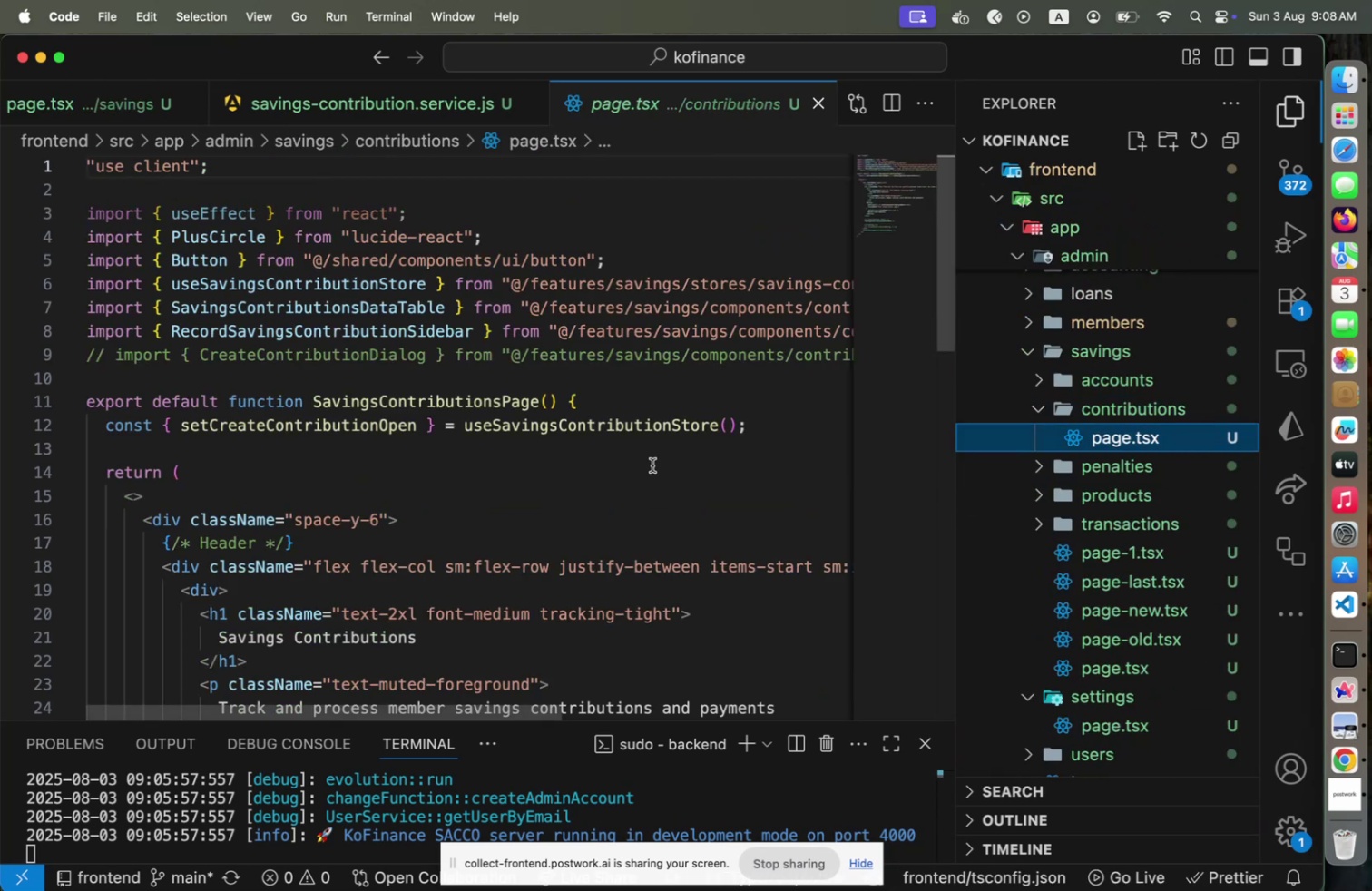 
scroll: coordinate [692, 465], scroll_direction: down, amount: 11.0
 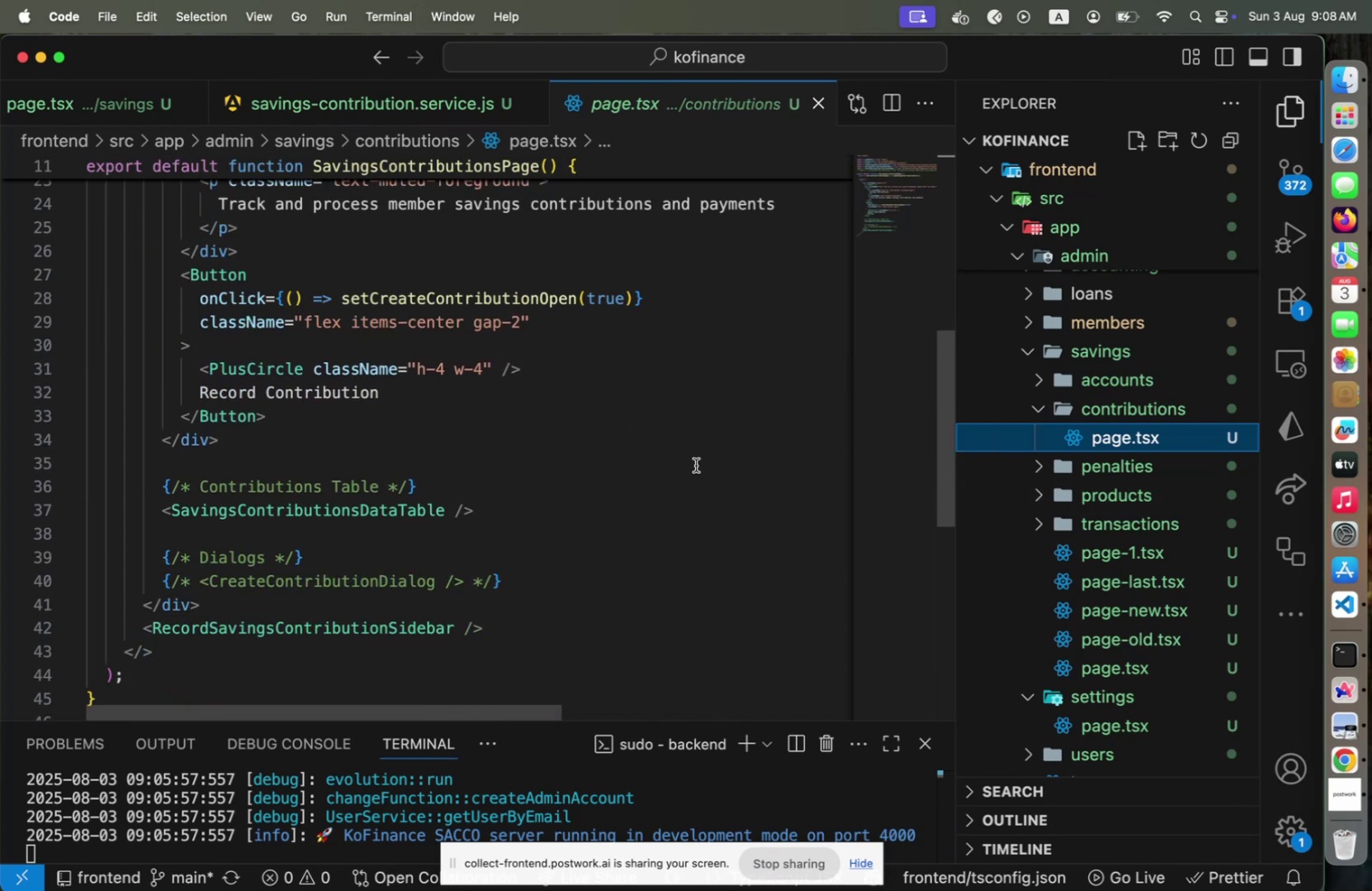 
wait(5.33)
 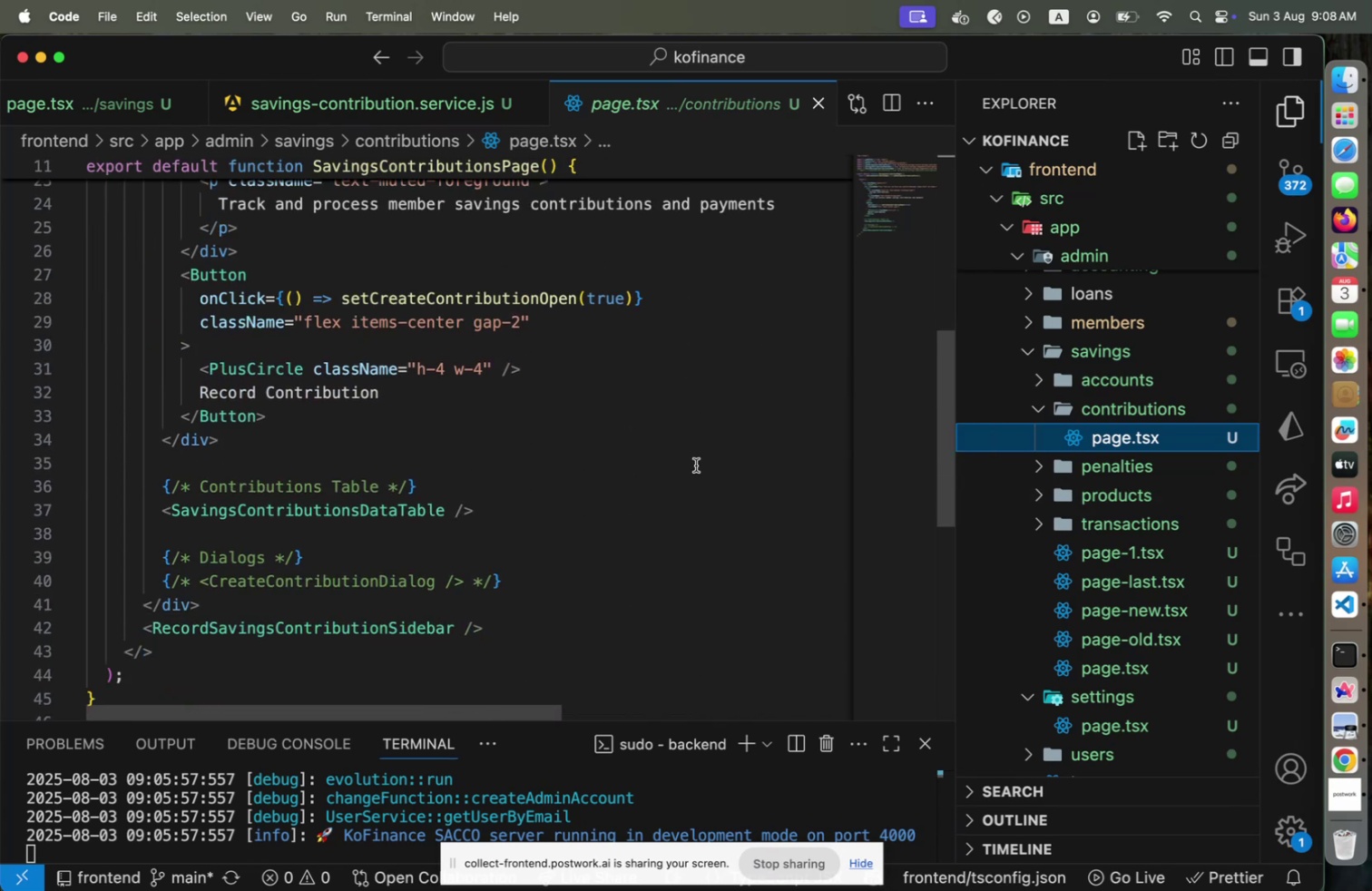 
left_click([1187, 373])
 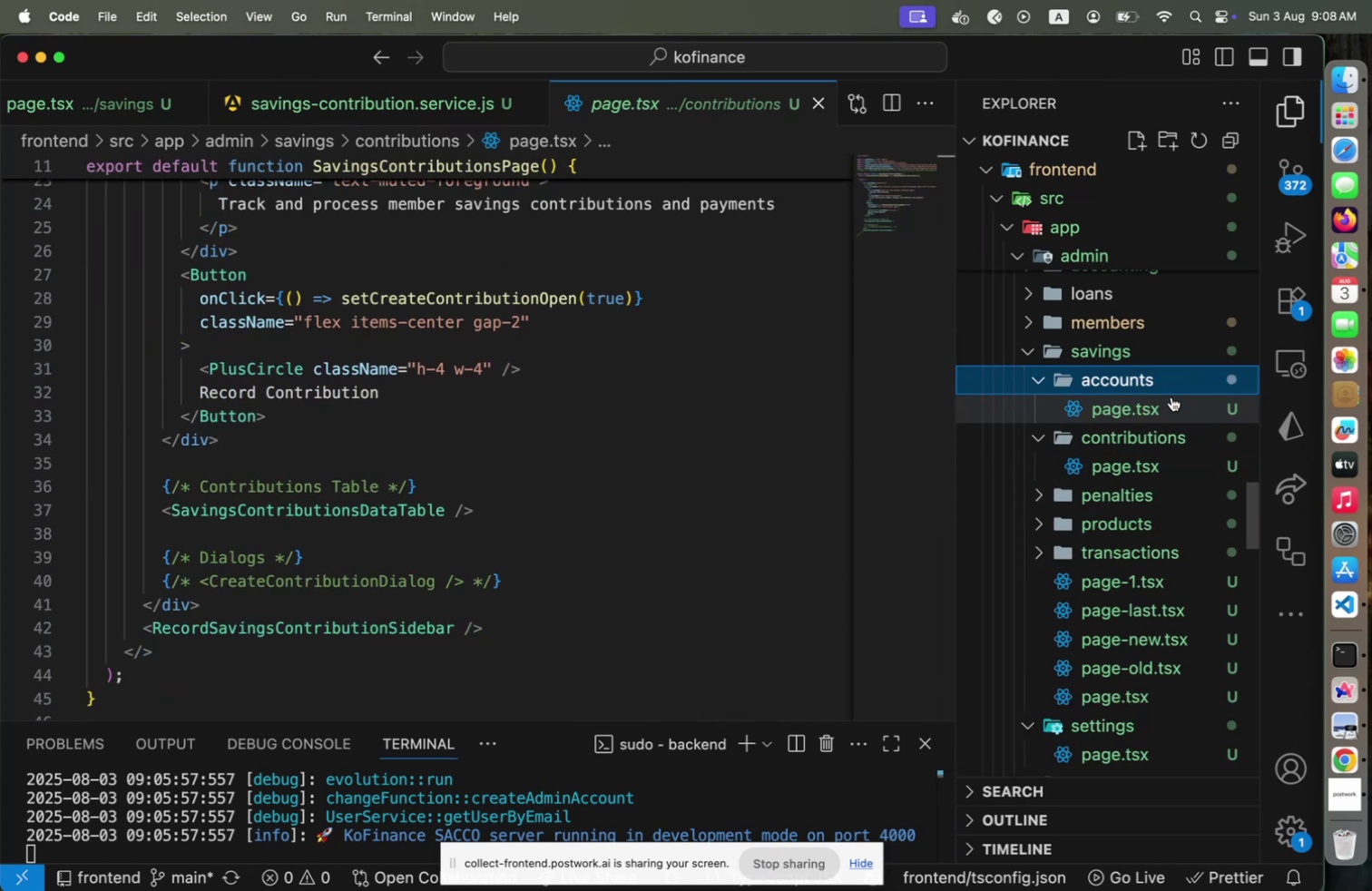 
left_click([1171, 397])
 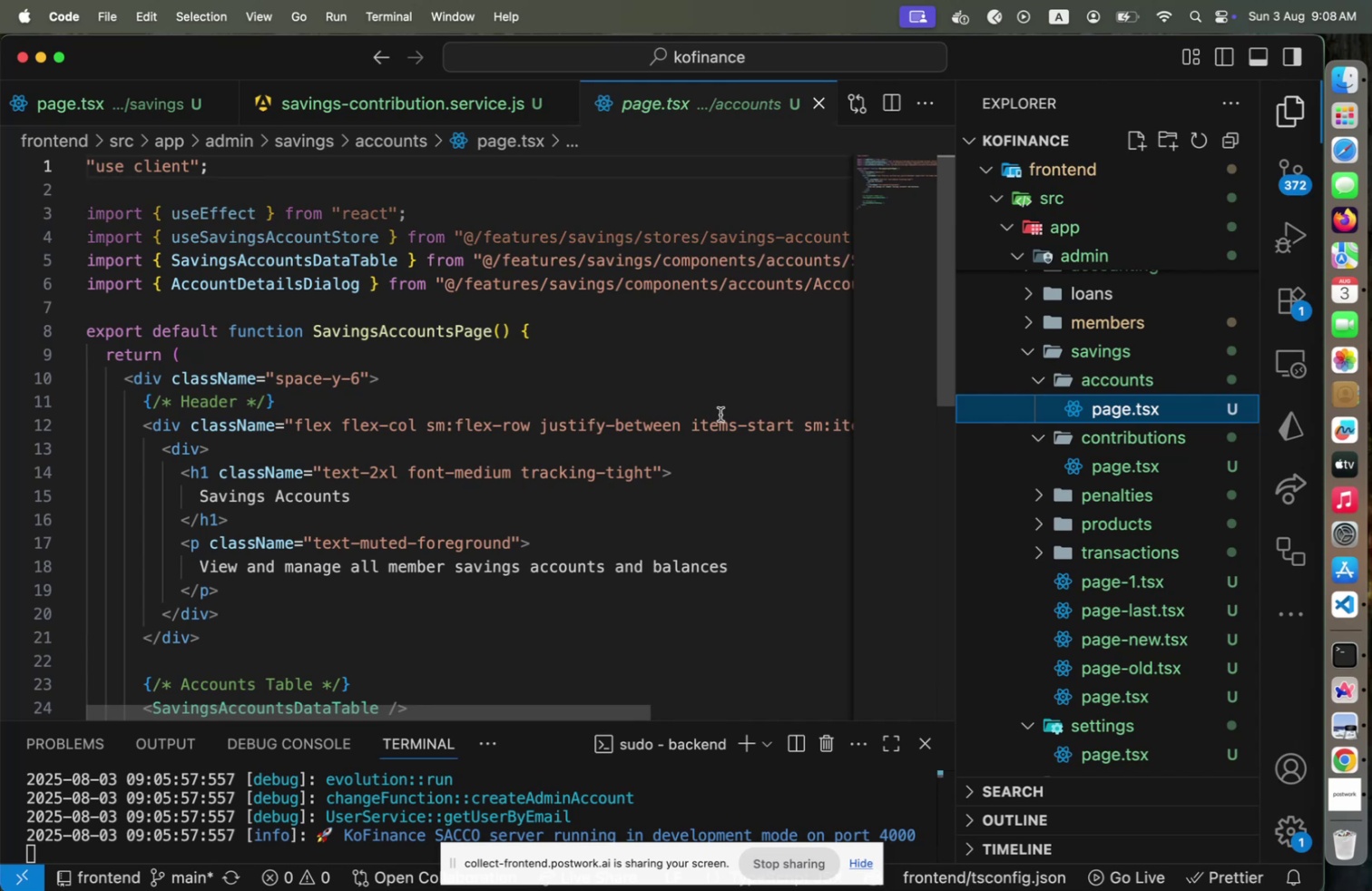 
scroll: coordinate [713, 432], scroll_direction: down, amount: 6.0
 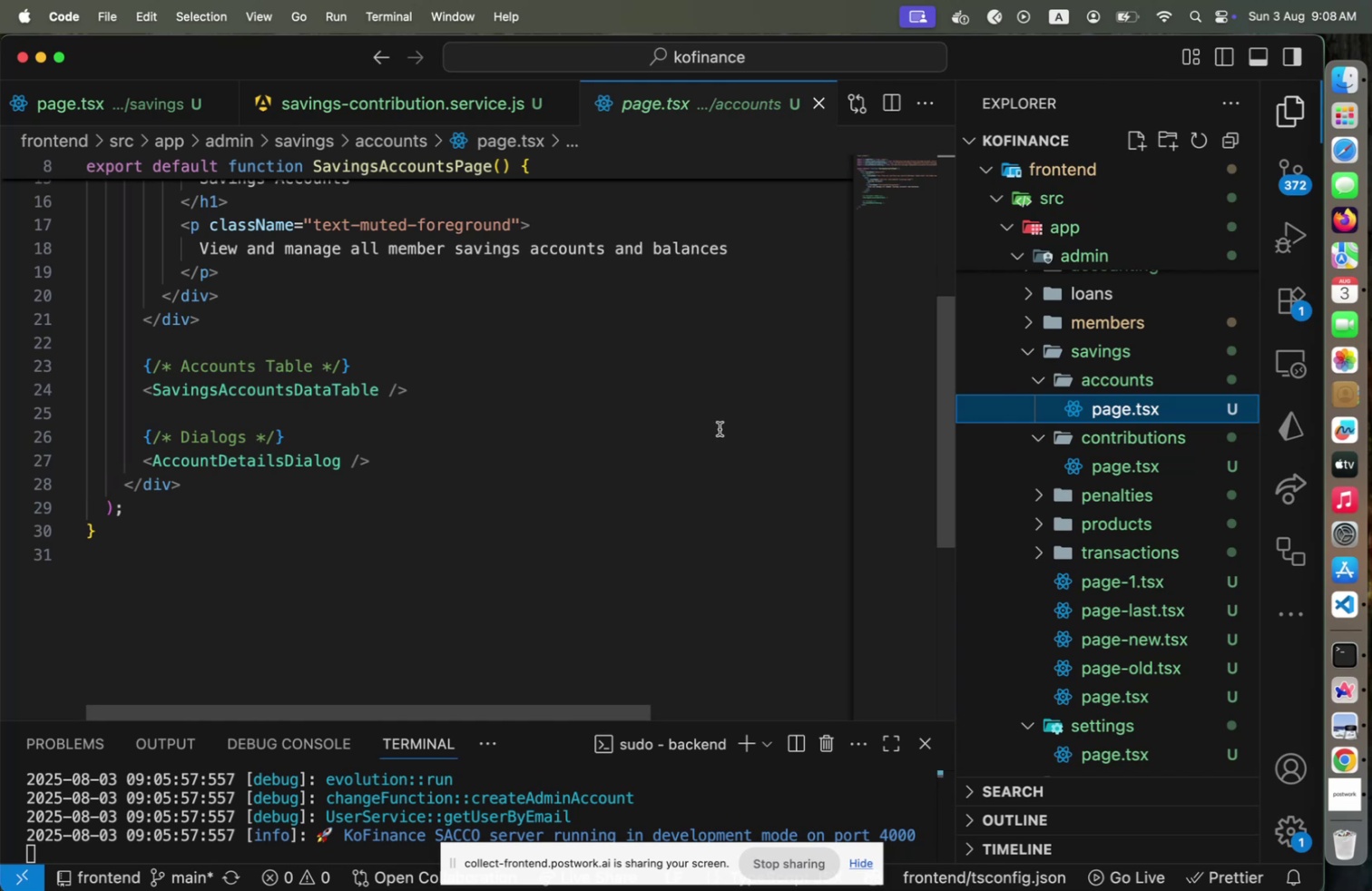 
wait(16.52)
 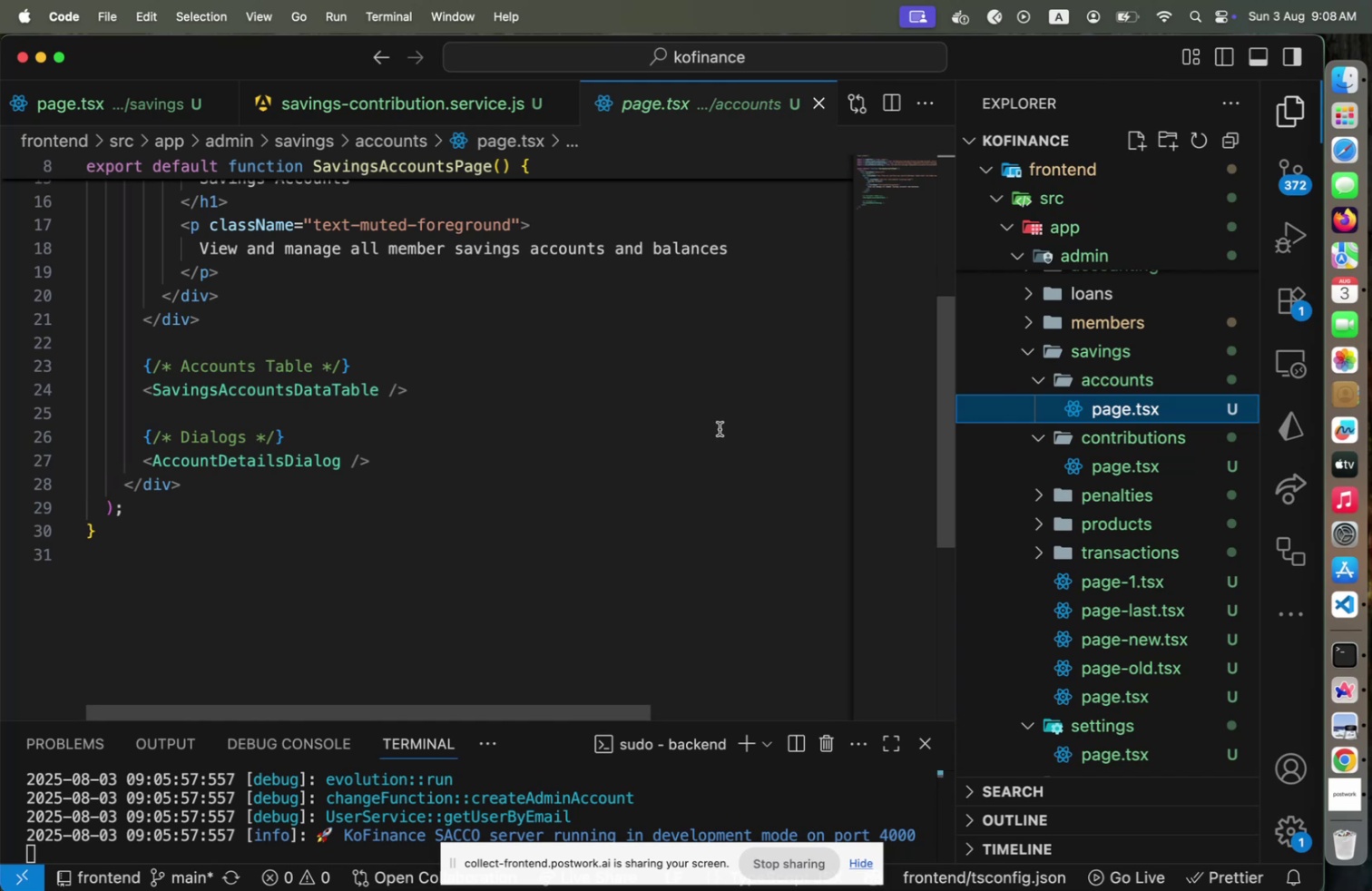 
left_click([1116, 682])
 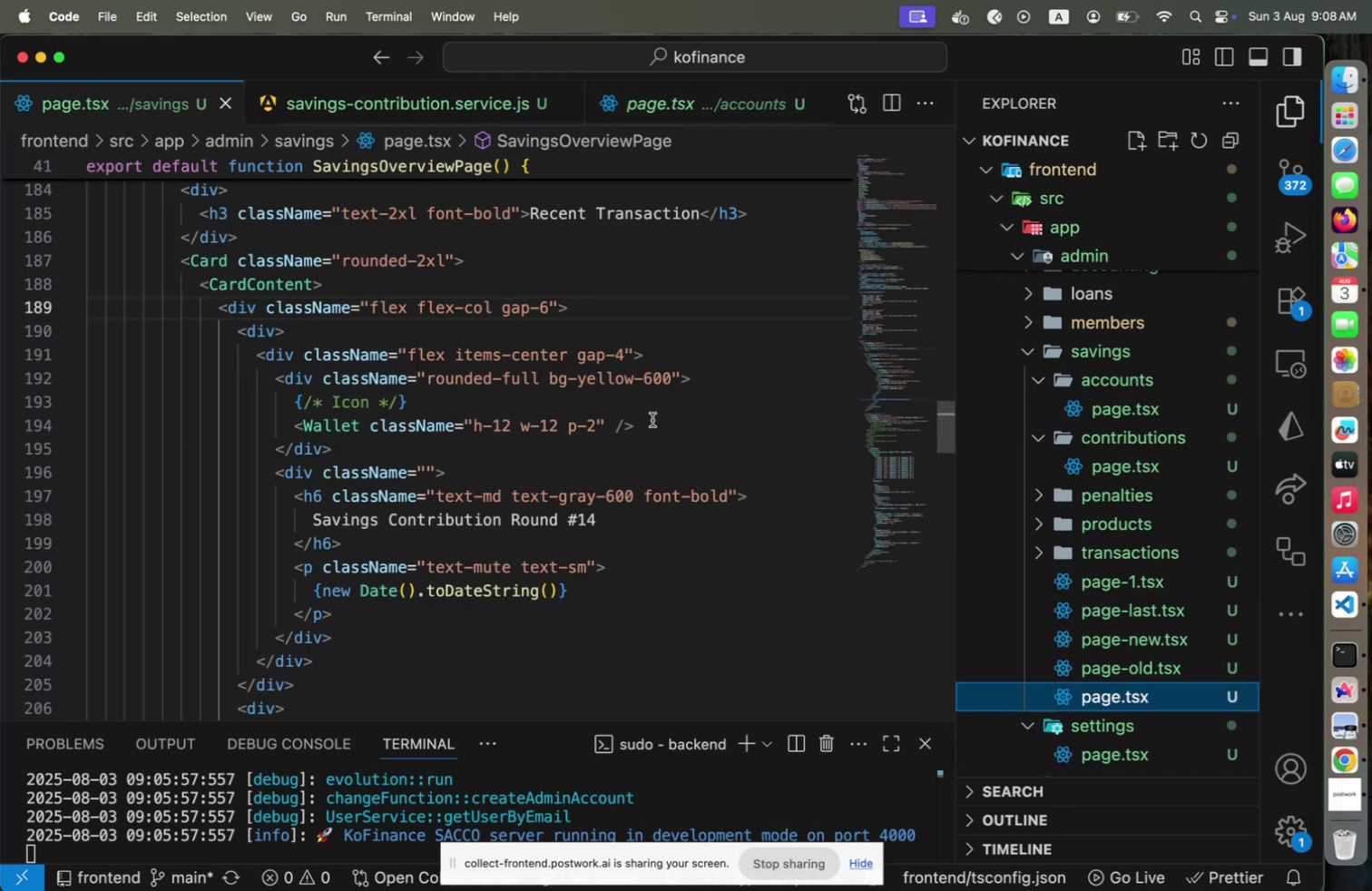 
scroll: coordinate [652, 419], scroll_direction: down, amount: 4.0
 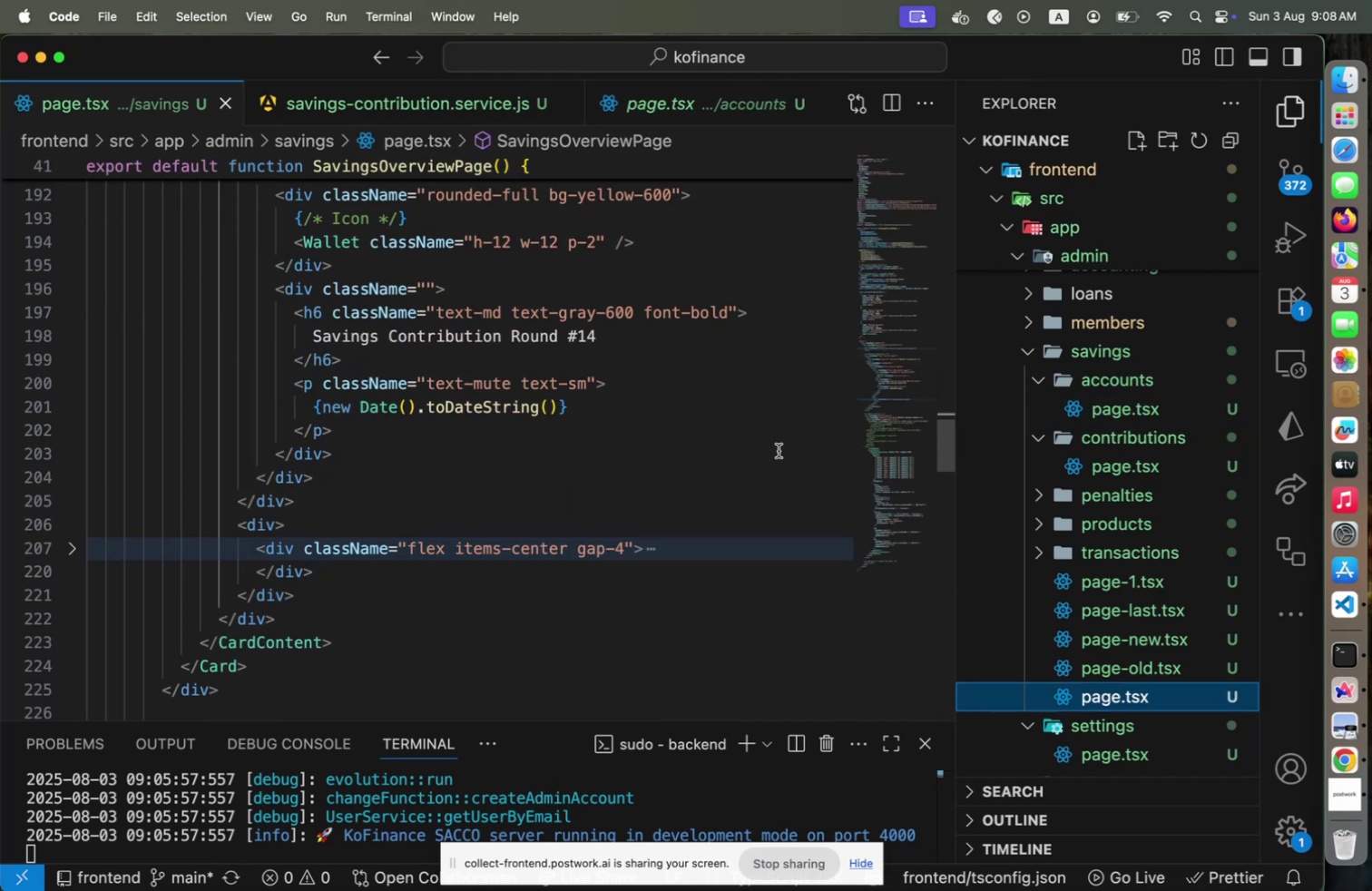 
wait(6.82)
 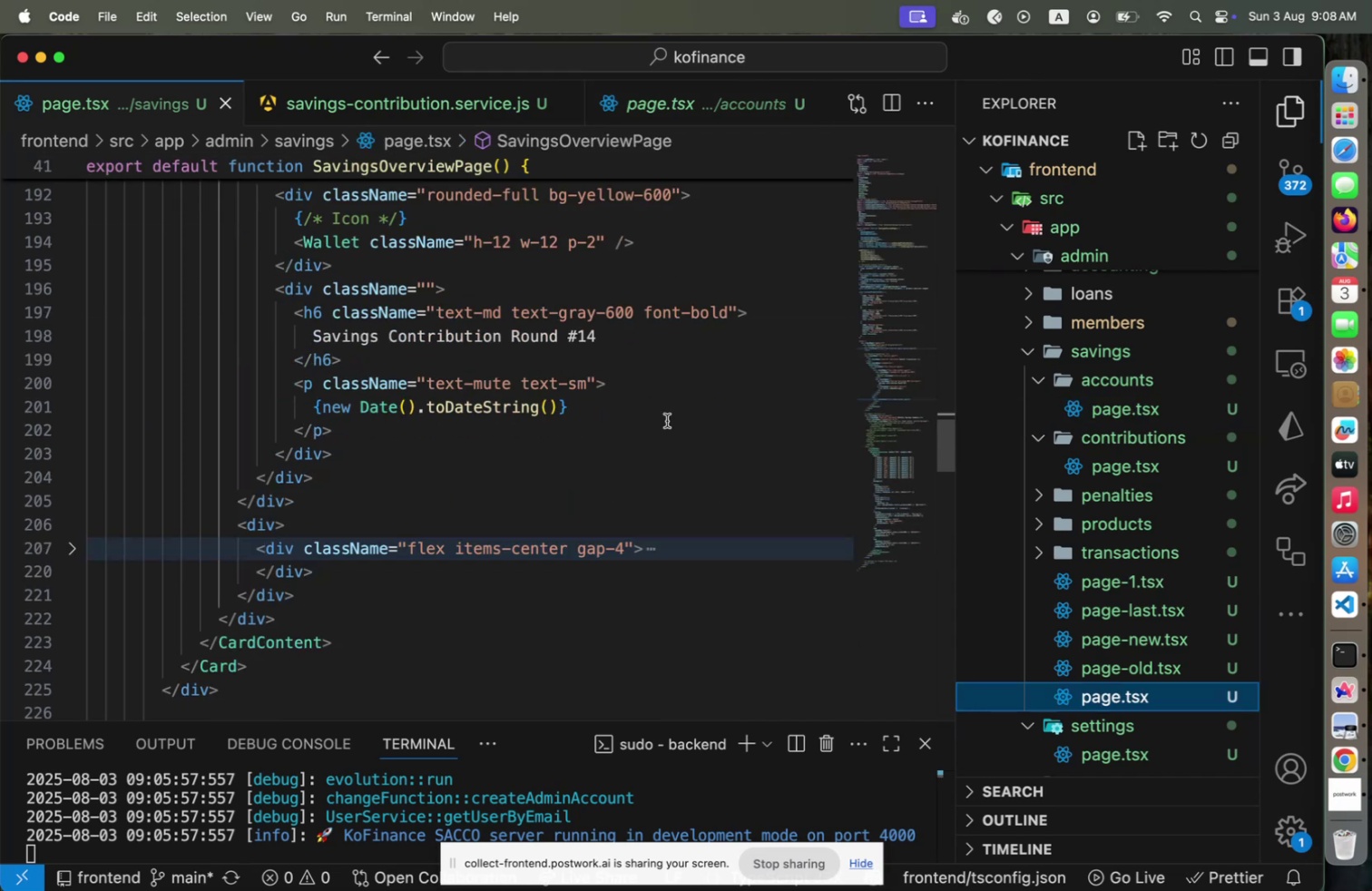 
left_click([1354, 692])
 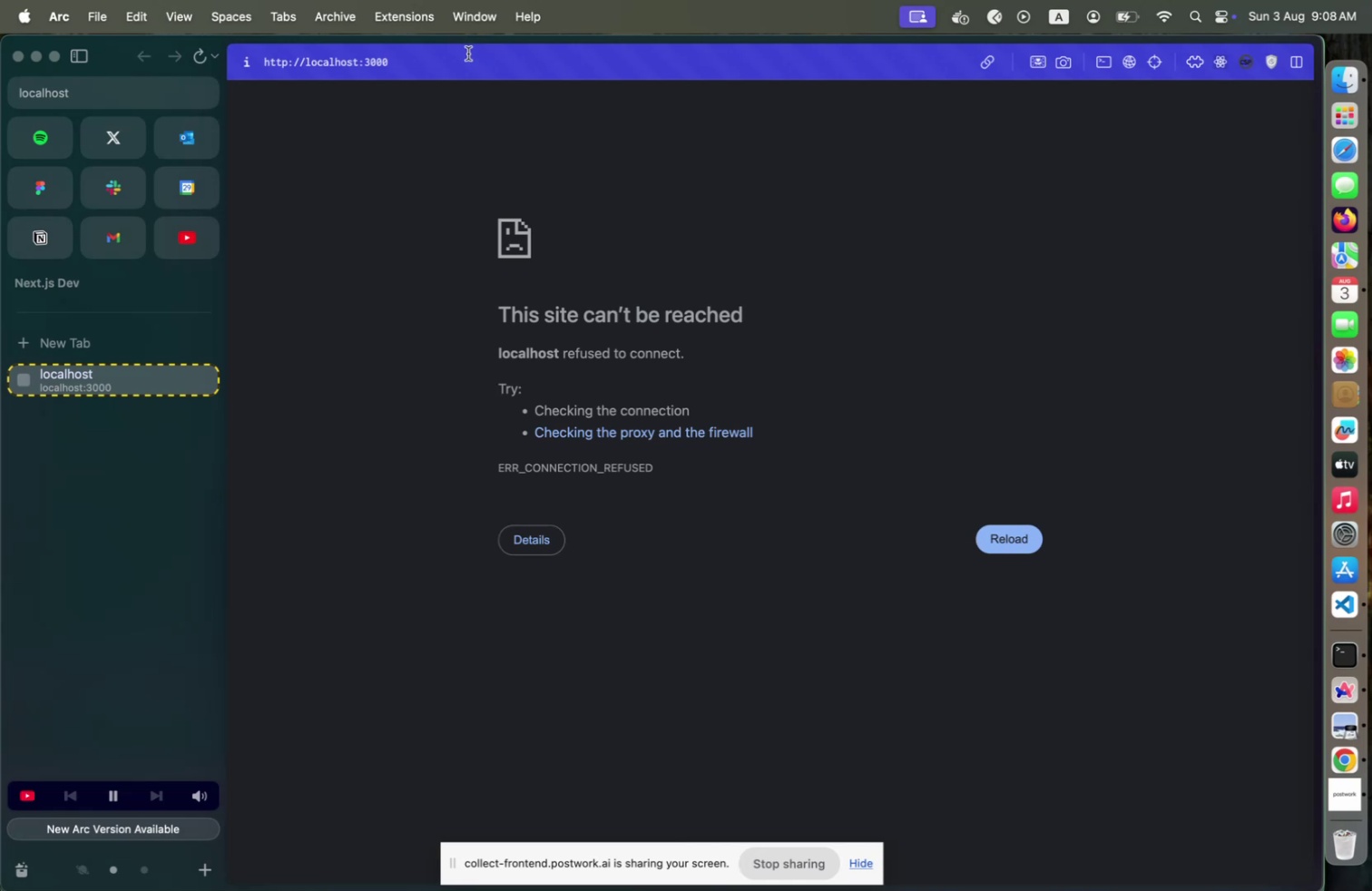 
key(Meta+CommandLeft)
 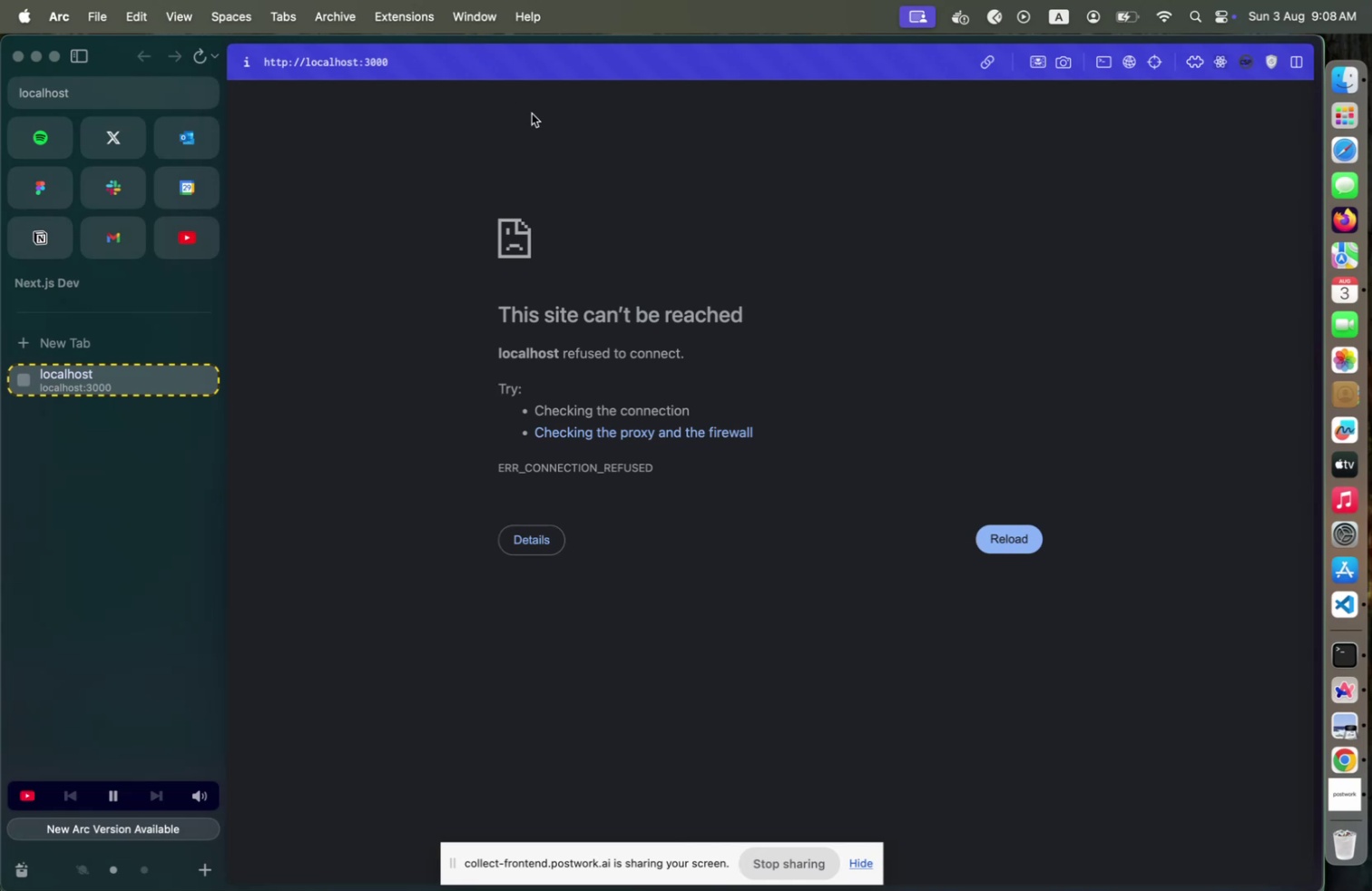 
key(Meta+Tab)
 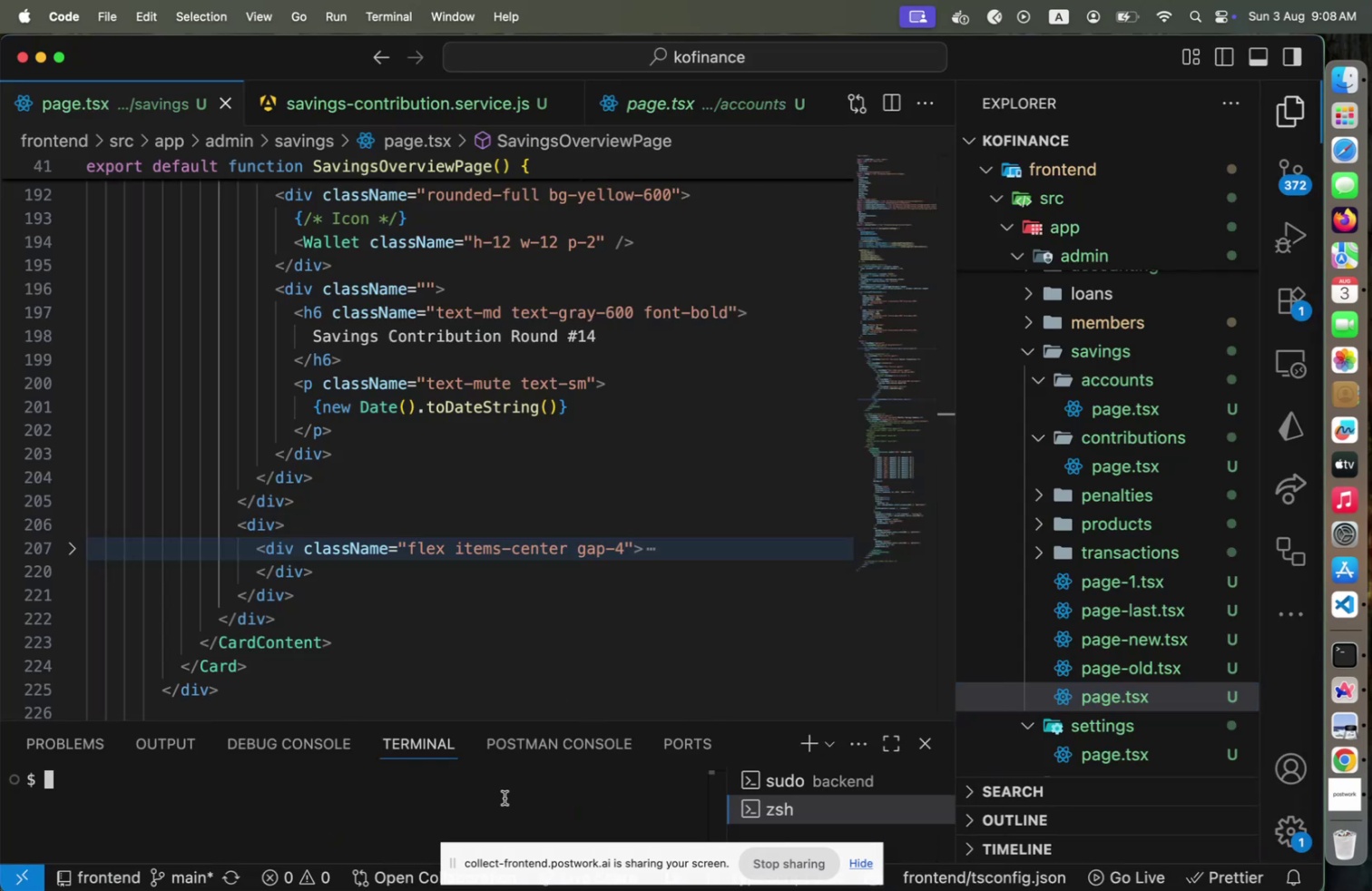 
type(cd frontend)
 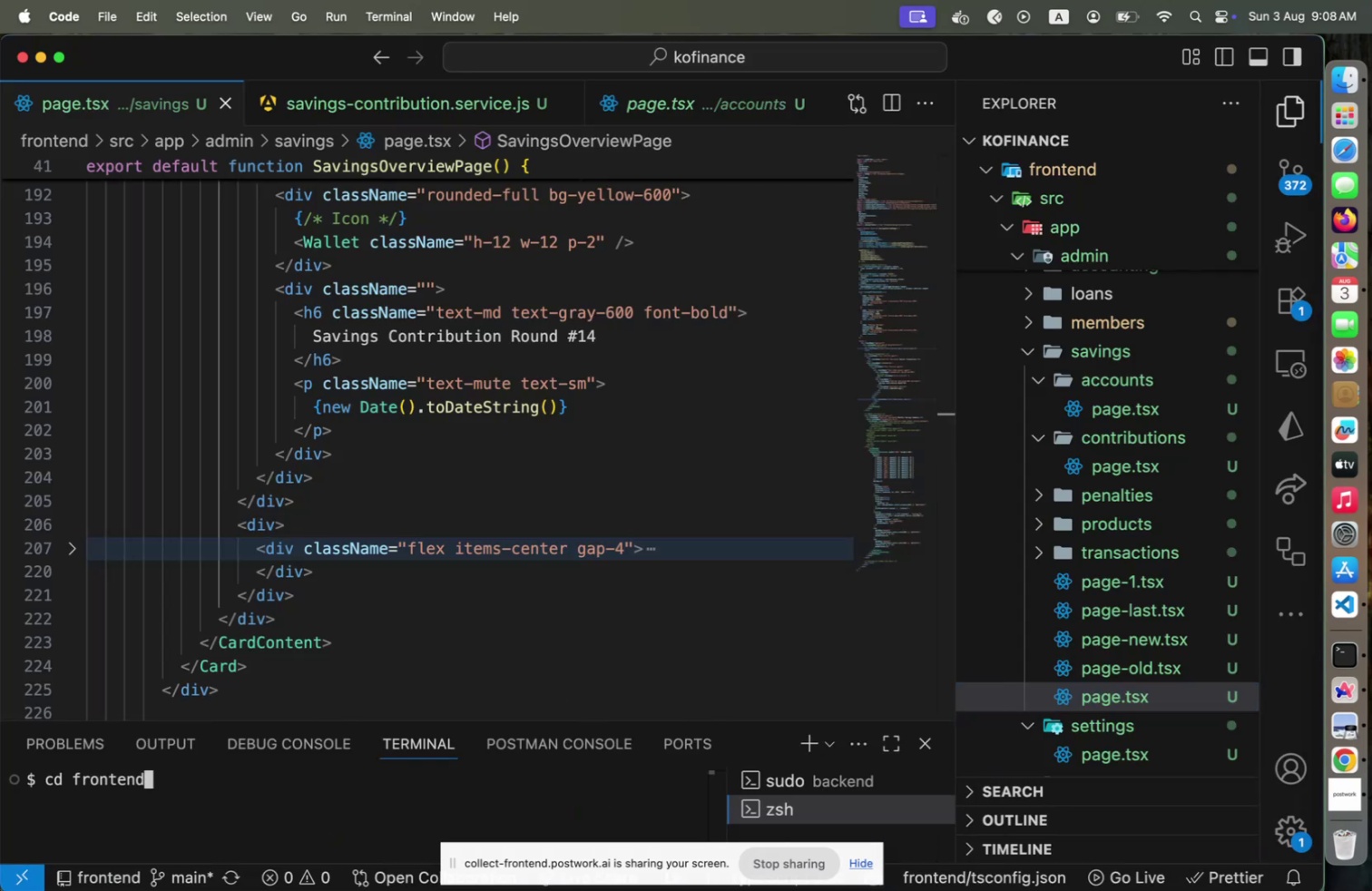 
key(Enter)
 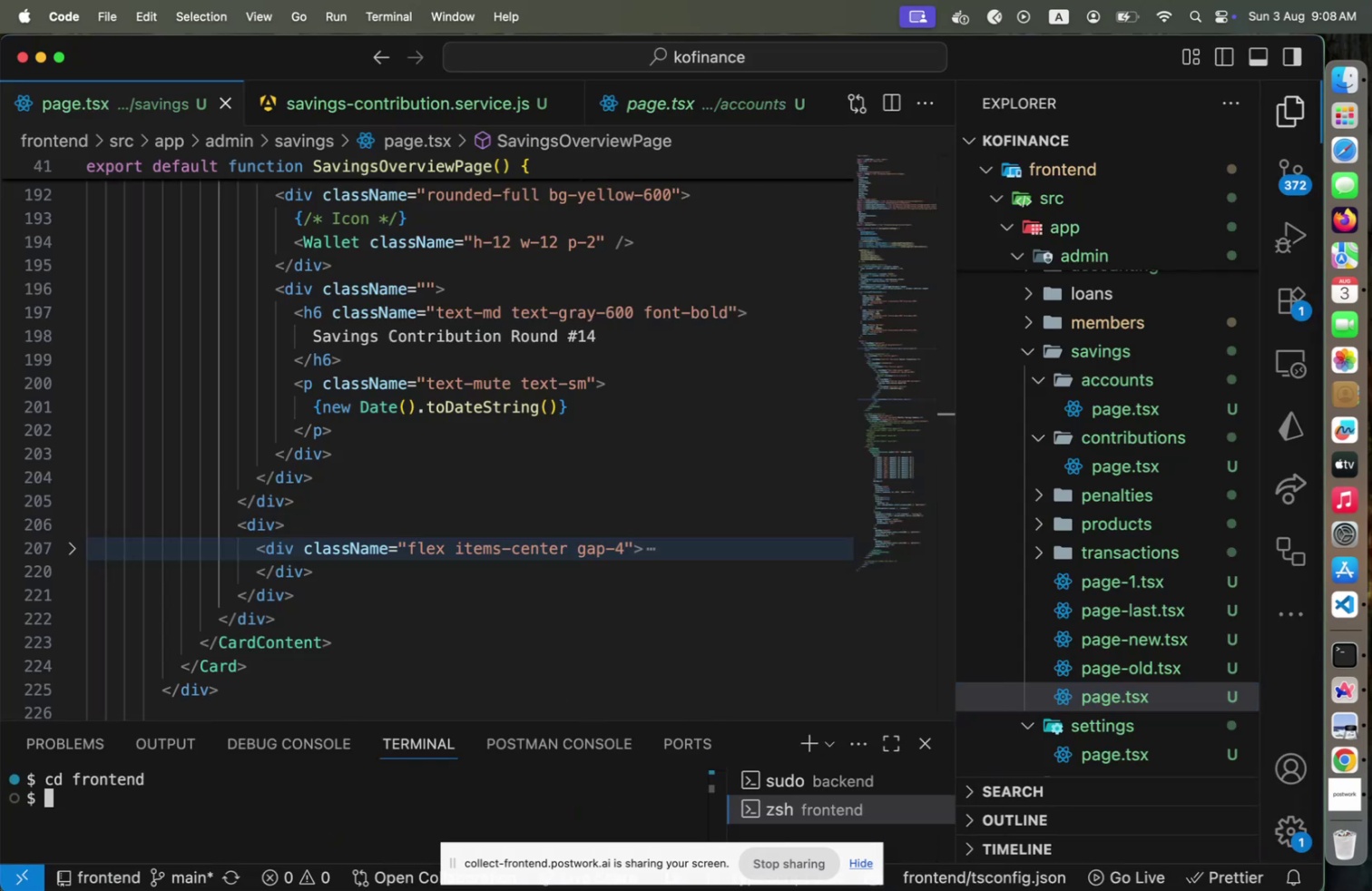 
type(sudo npm run dev)
 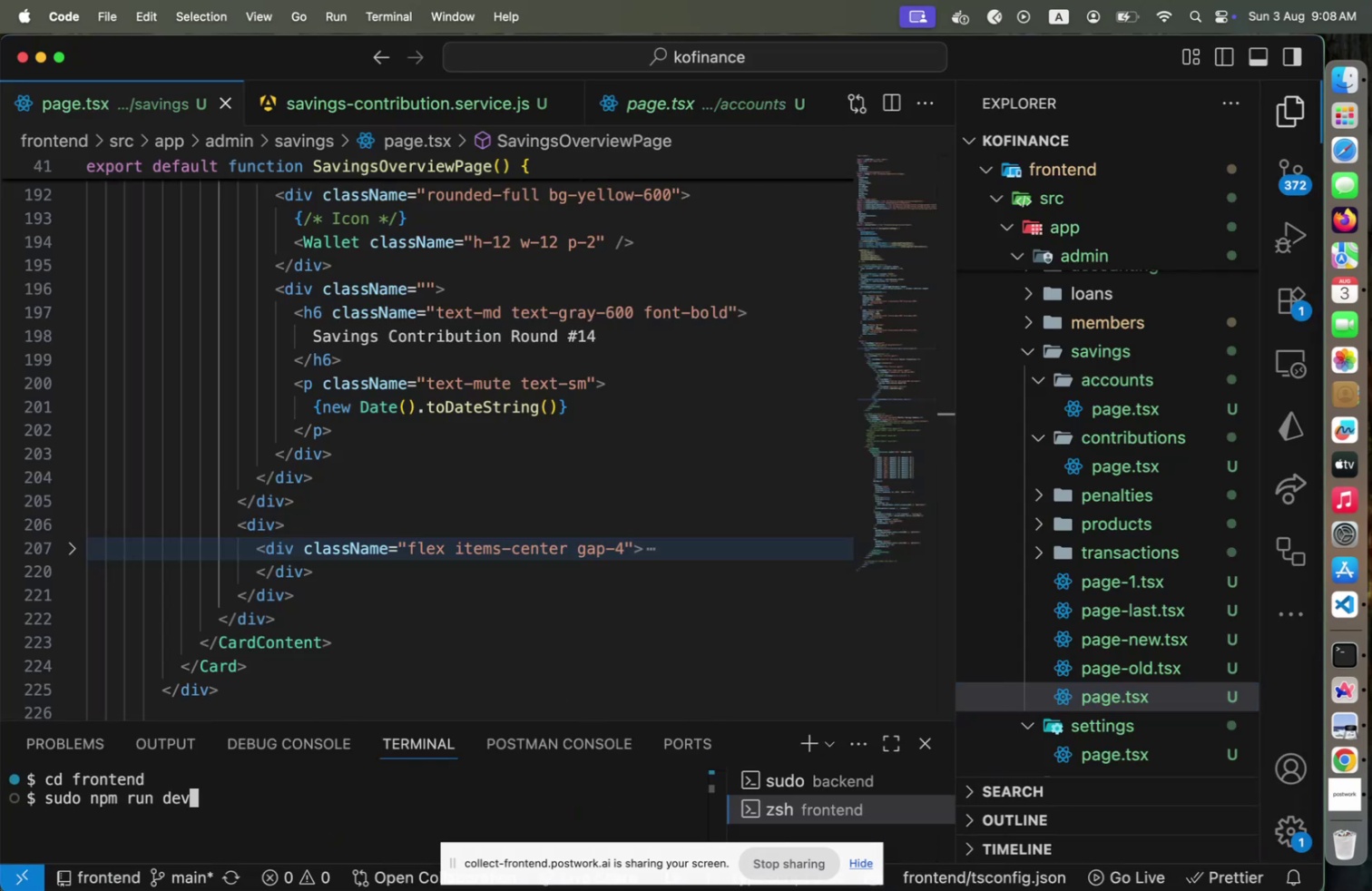 
key(Enter)
 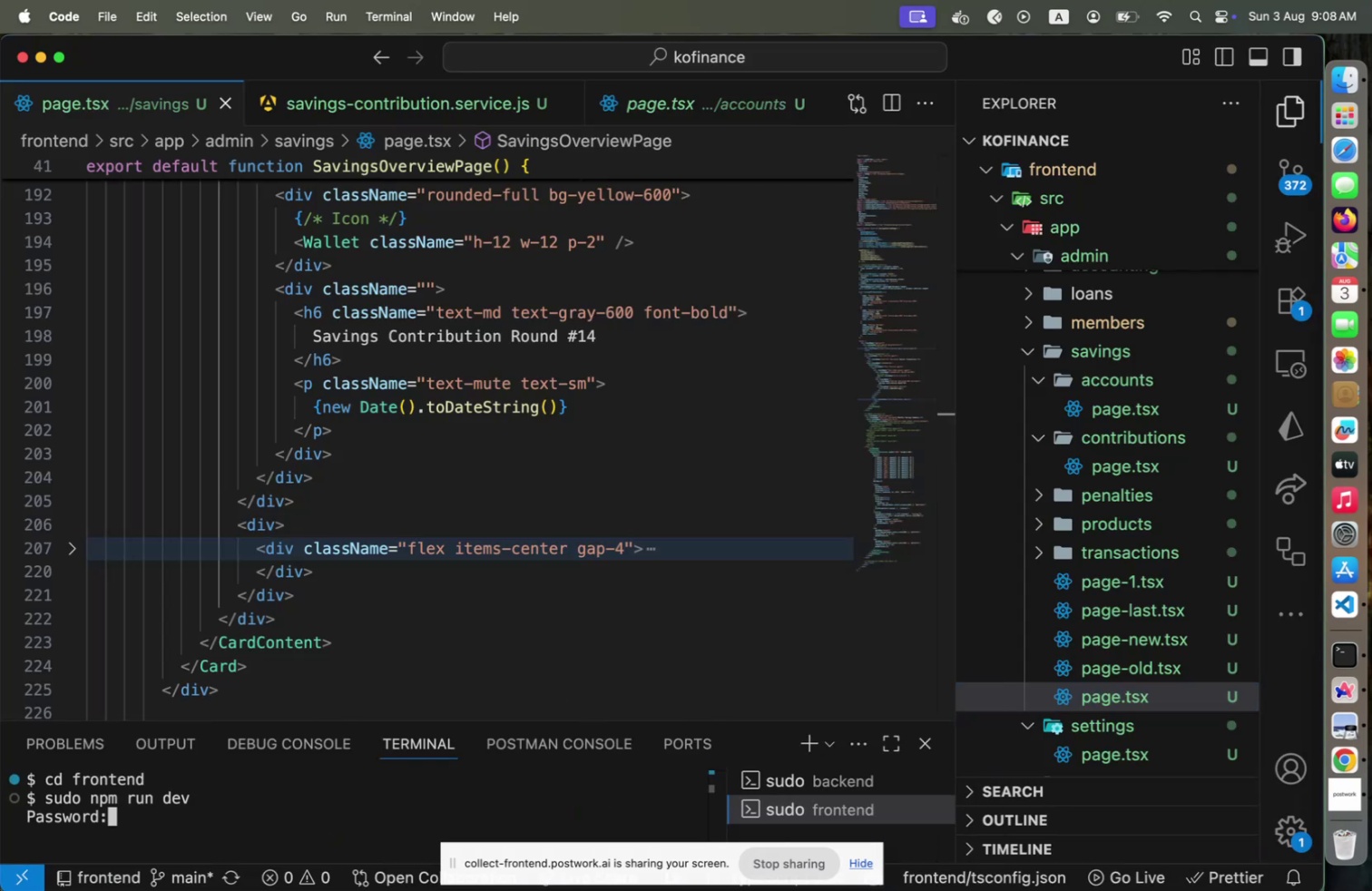 
type(#dIAM2024)
 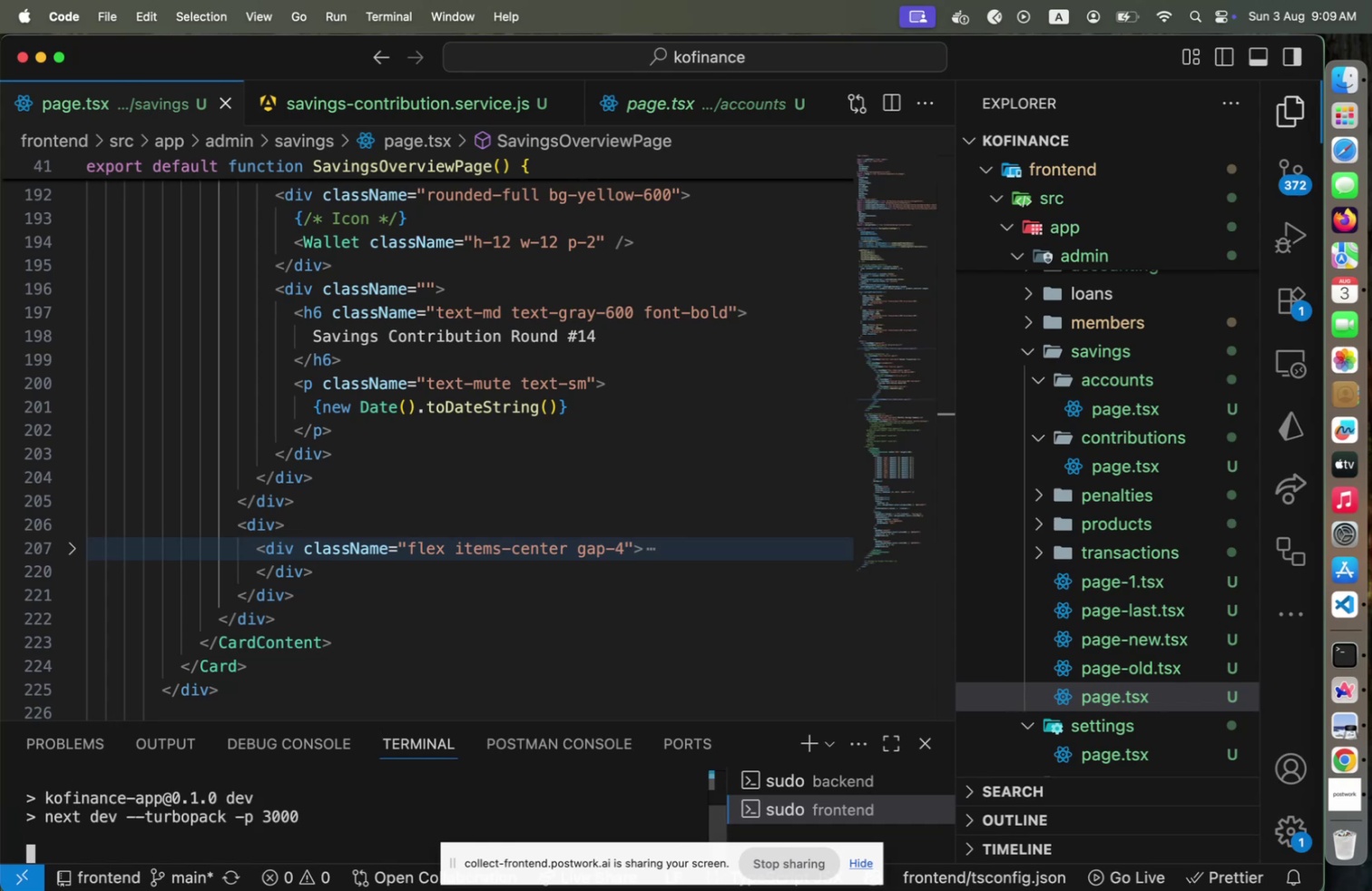 
 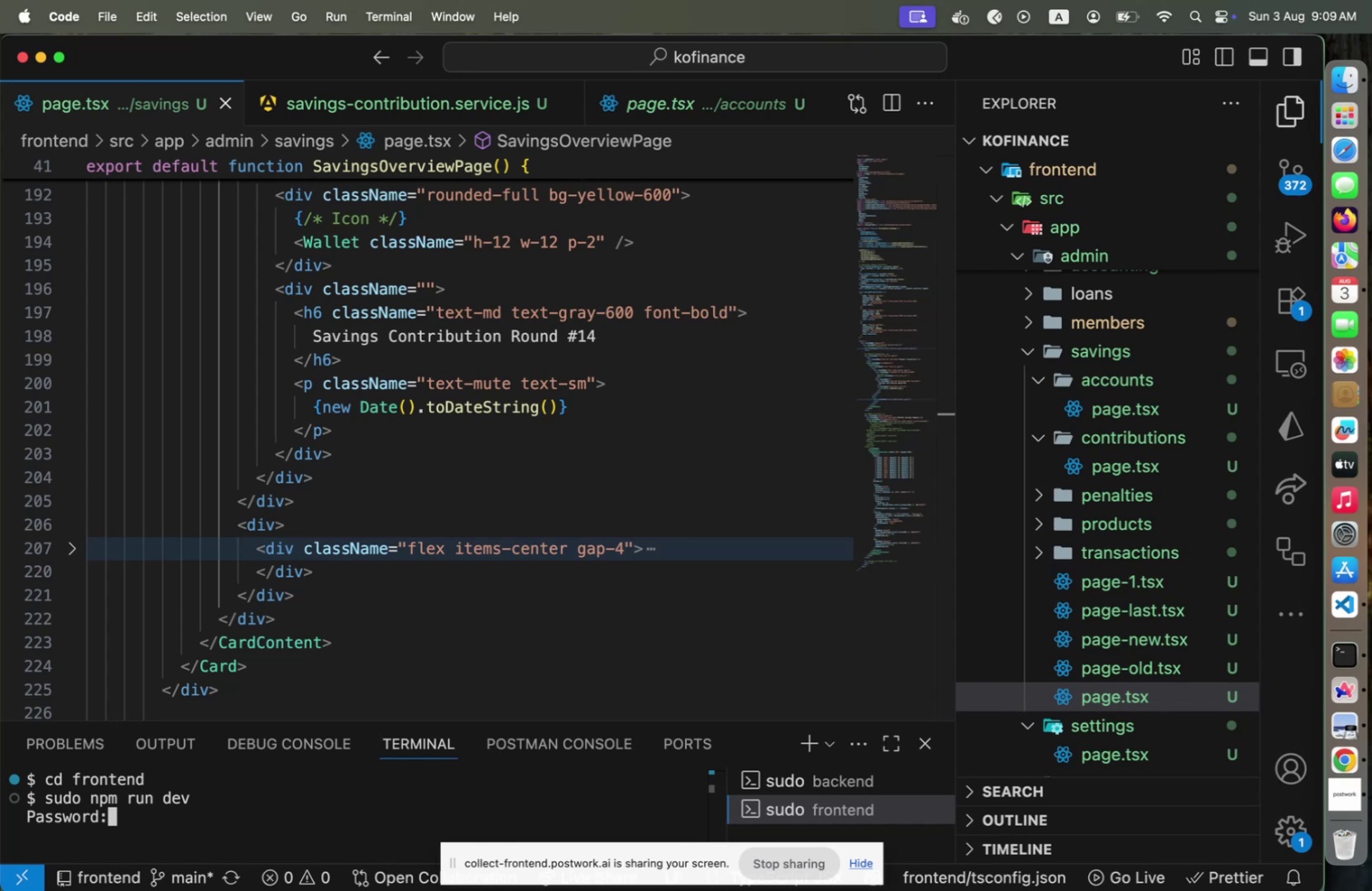 
key(Enter)
 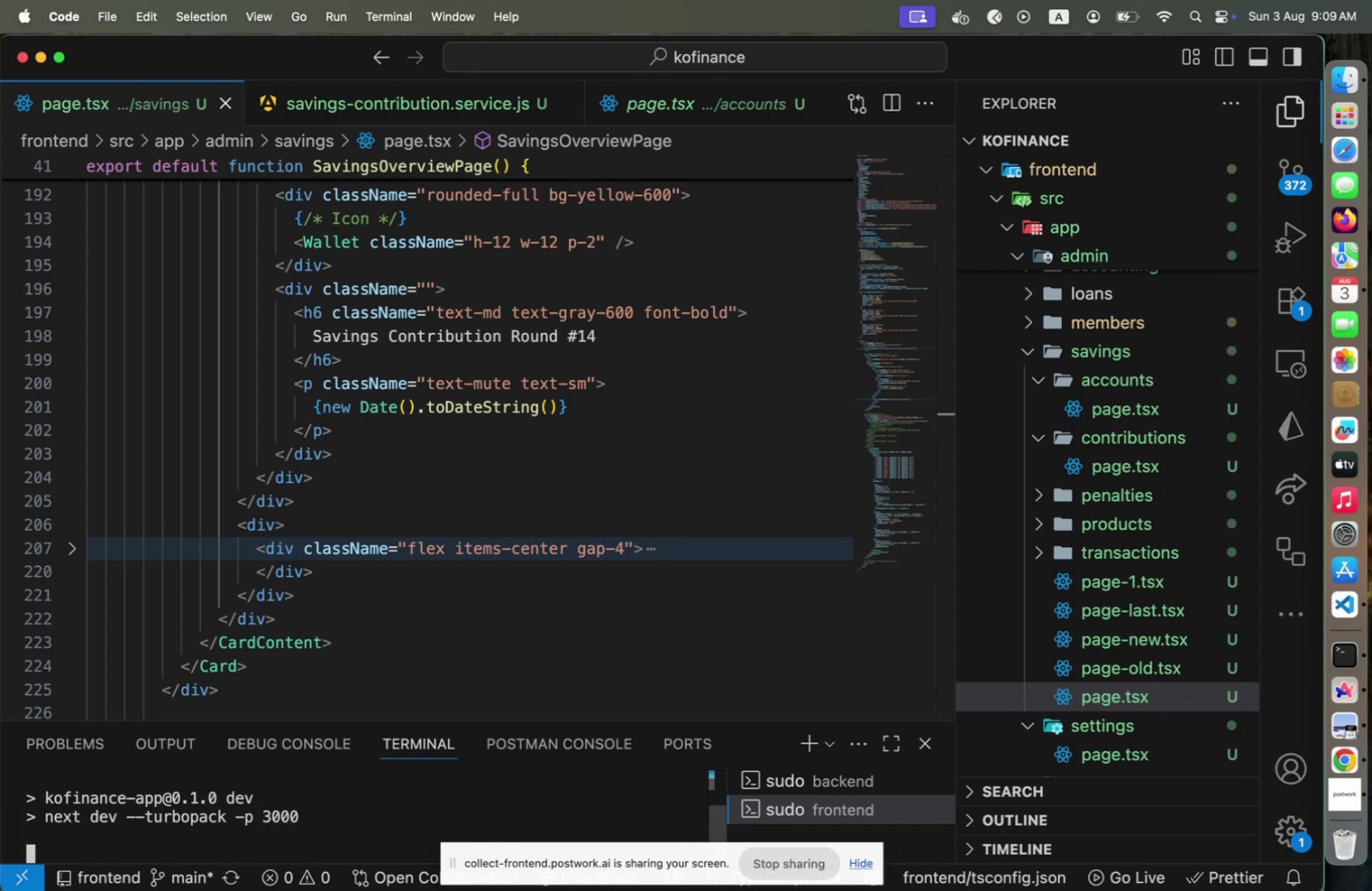 
key(Meta+CommandLeft)
 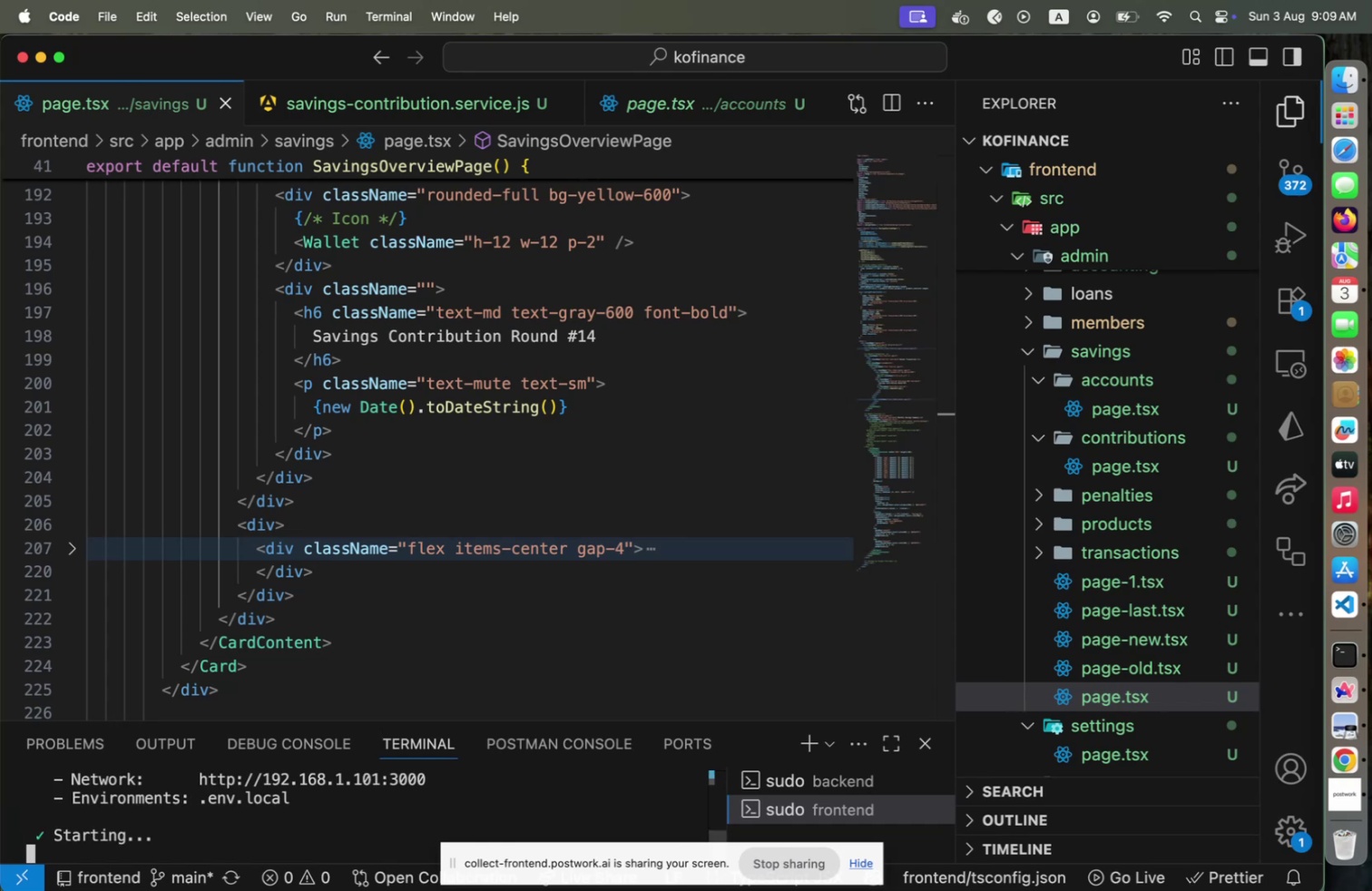 
key(Meta+Tab)
 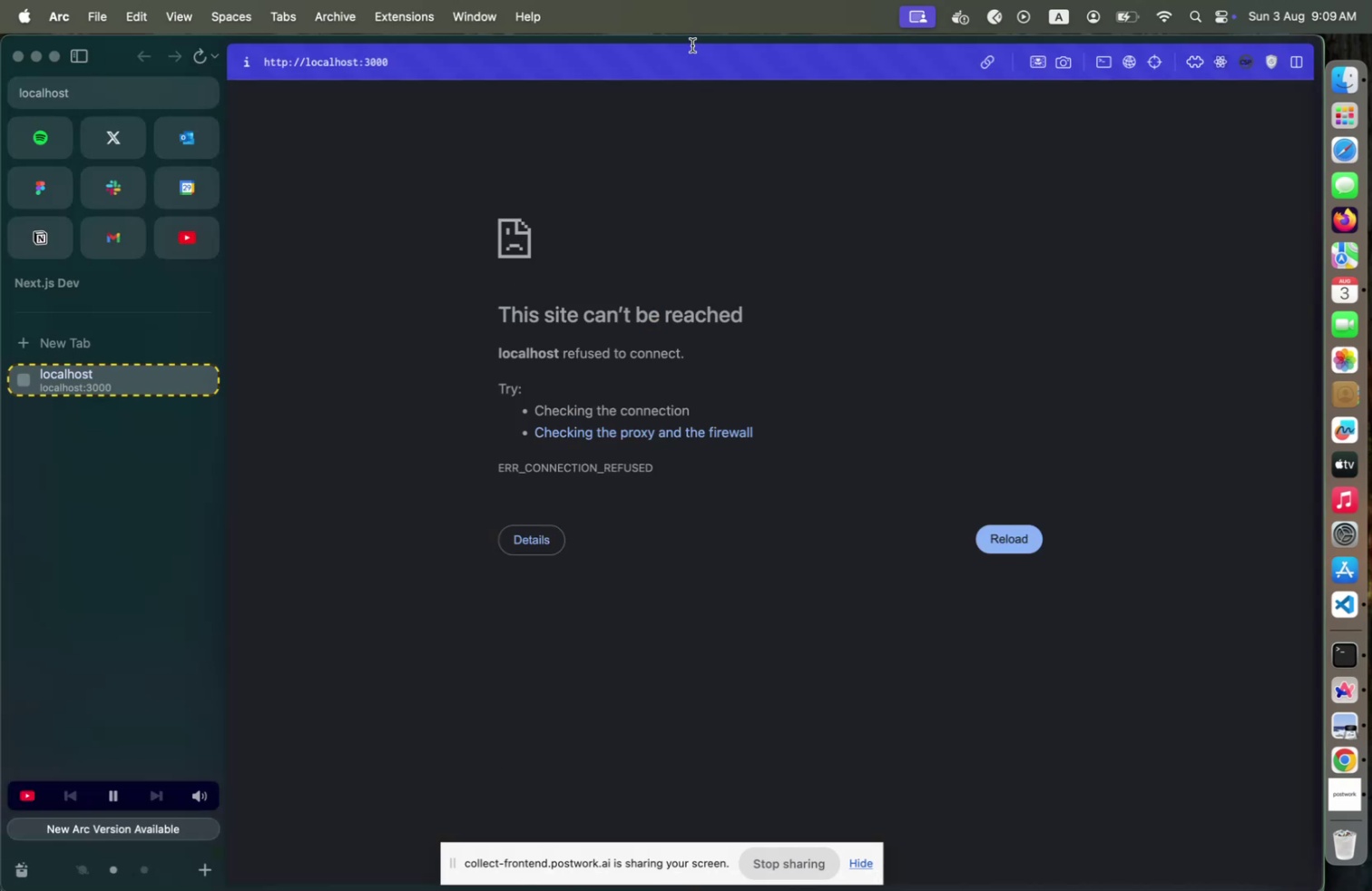 
left_click([683, 56])
 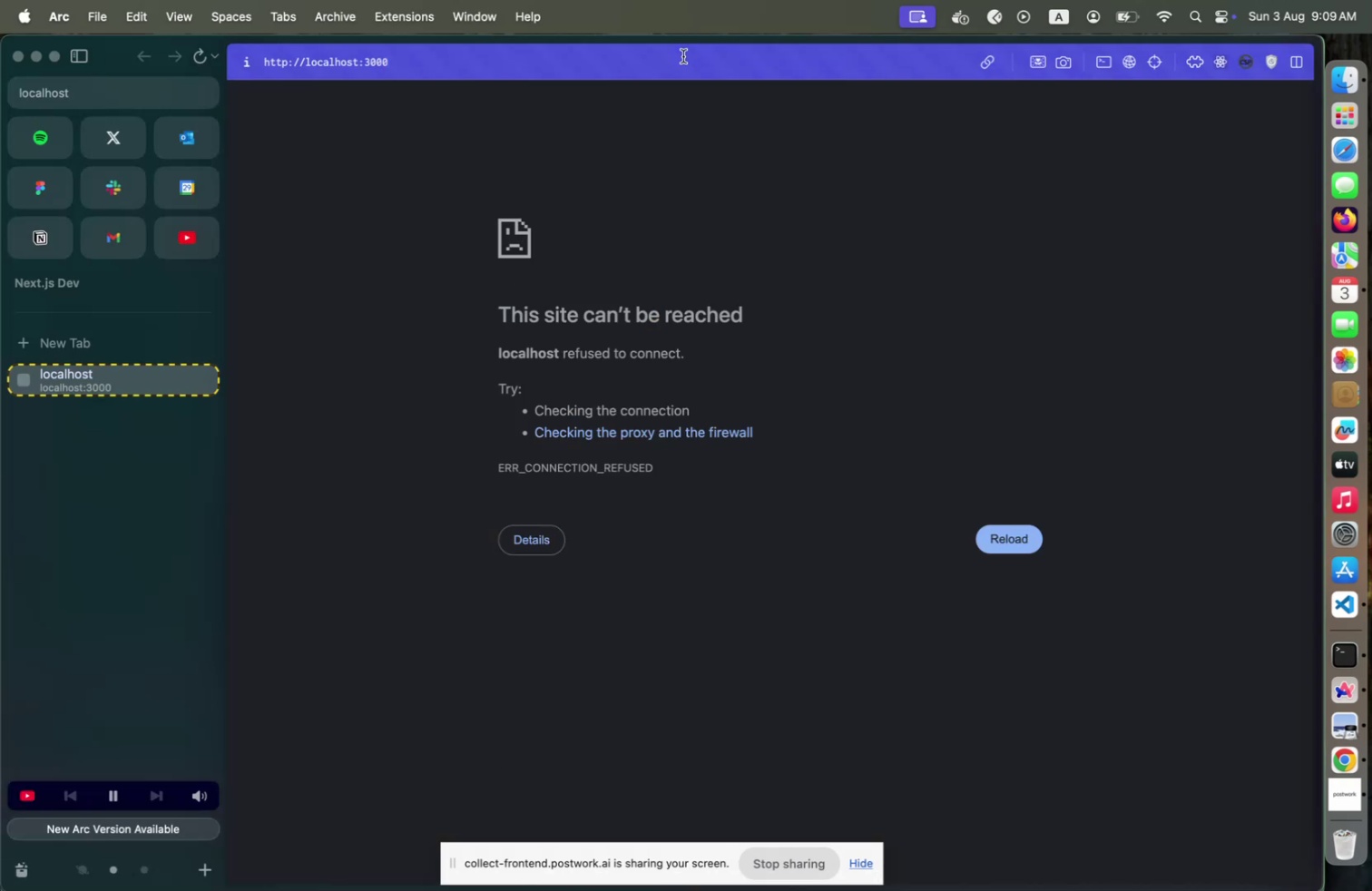 
key(Enter)
 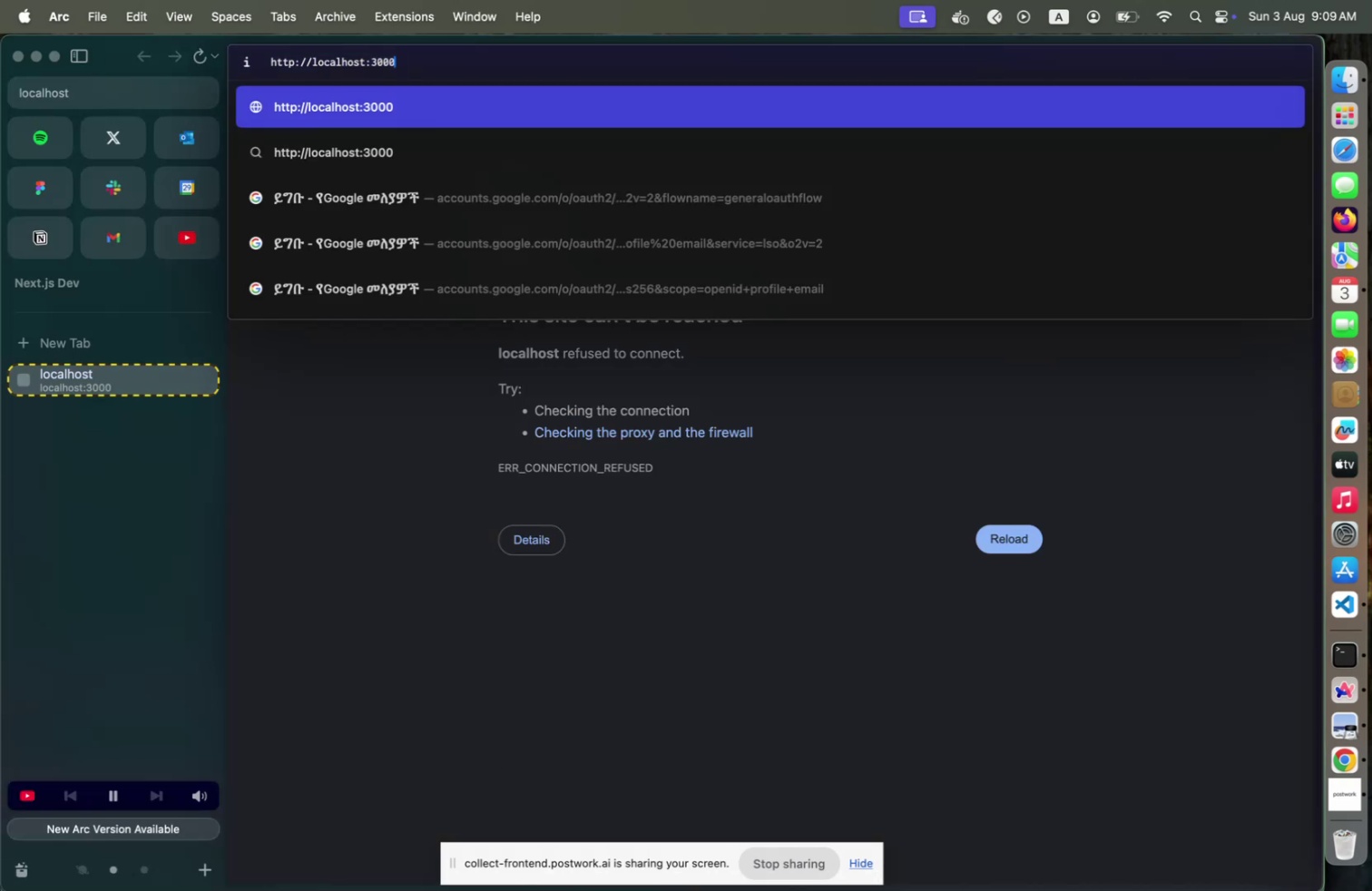 
key(Enter)
 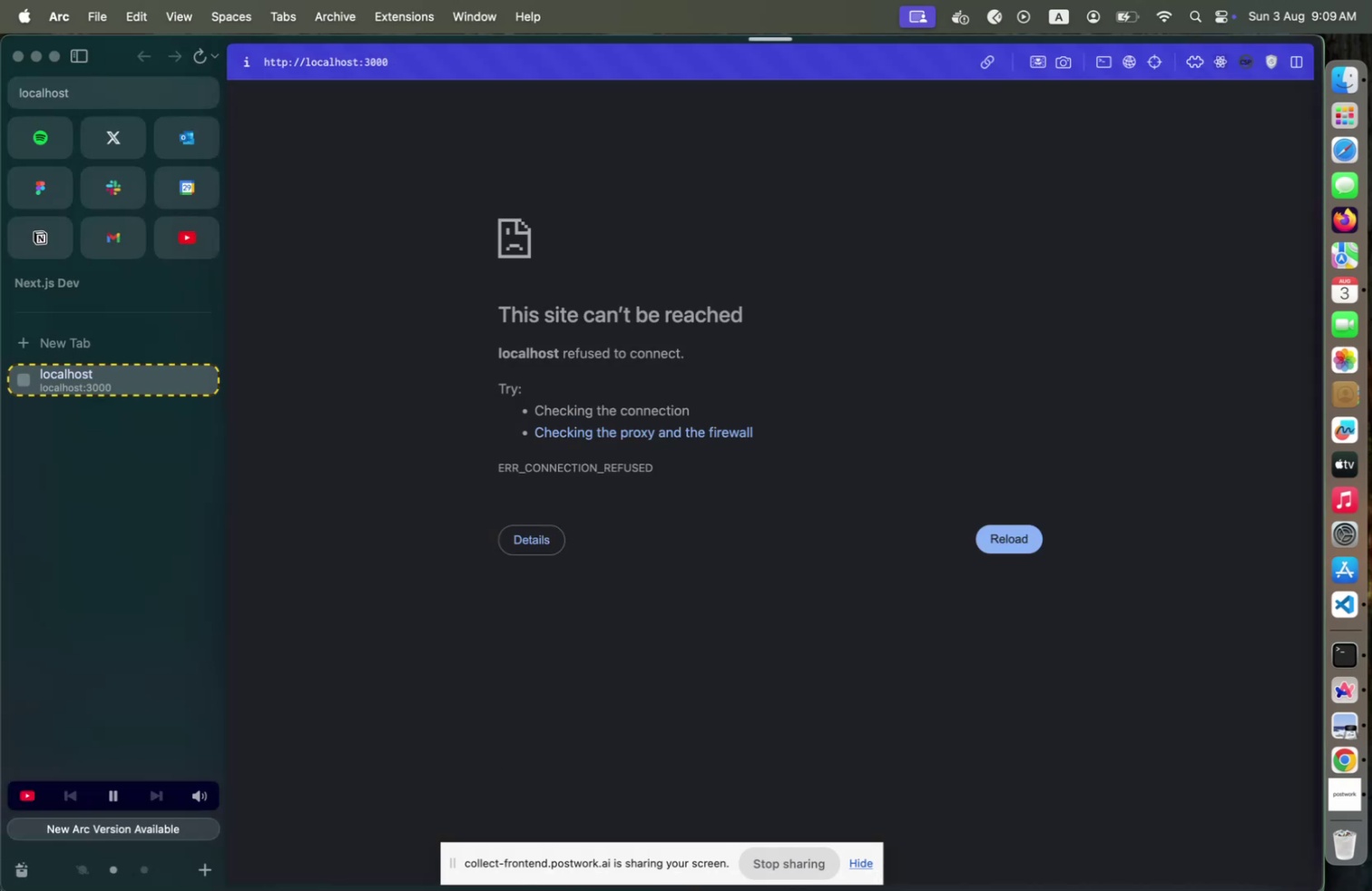 
key(Meta+CommandLeft)
 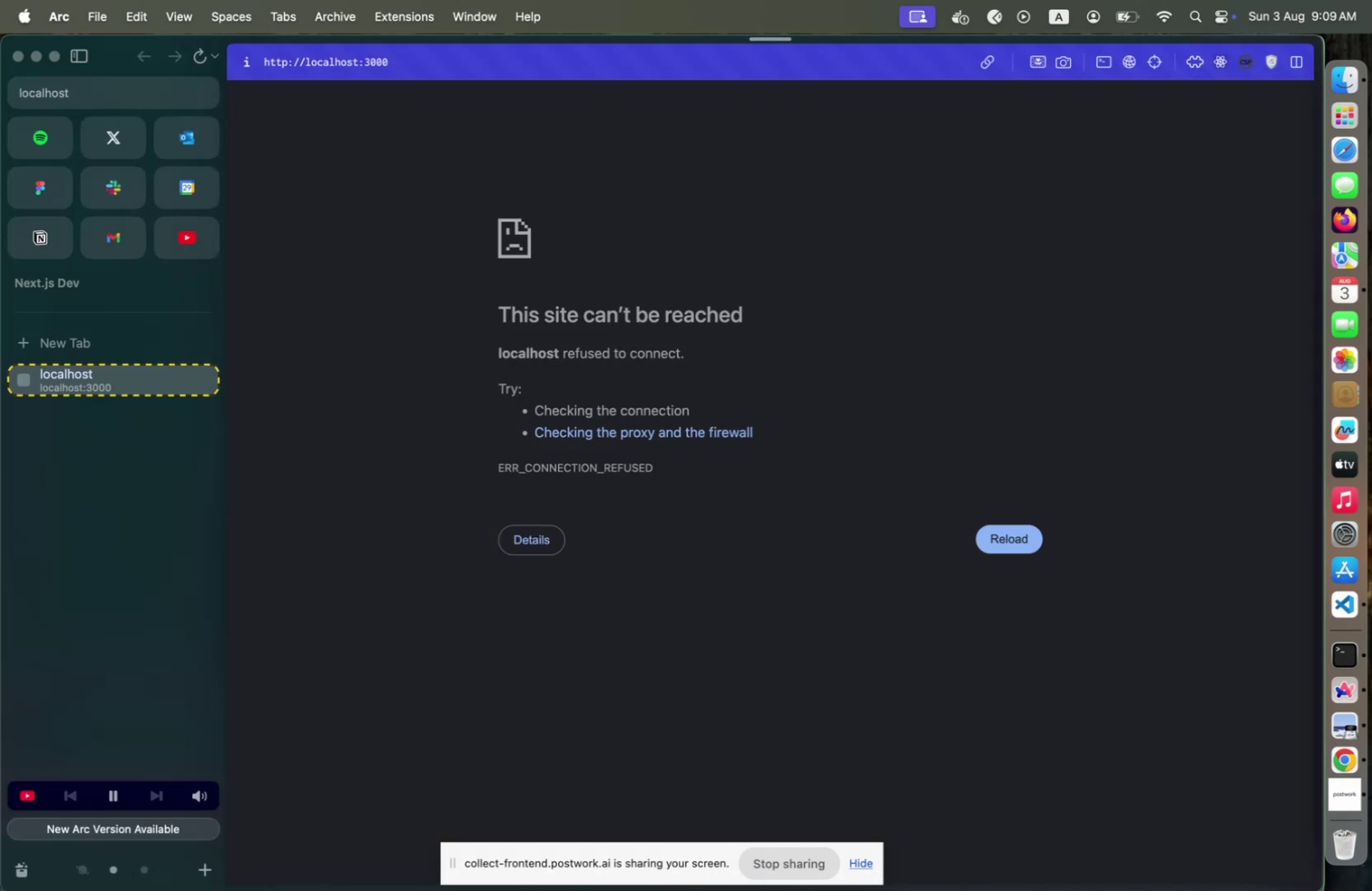 
key(Meta+Tab)
 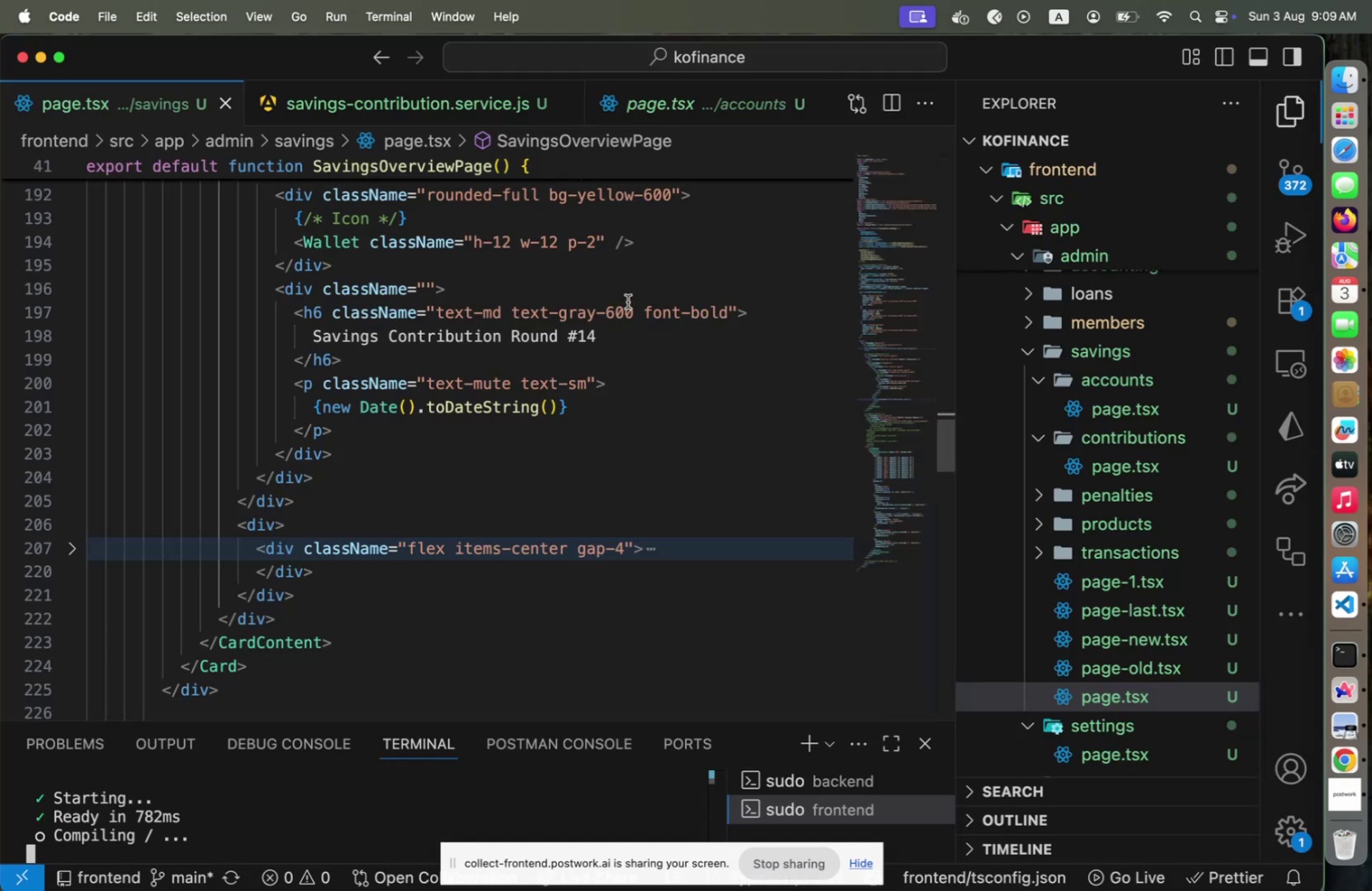 
key(Meta+CommandLeft)
 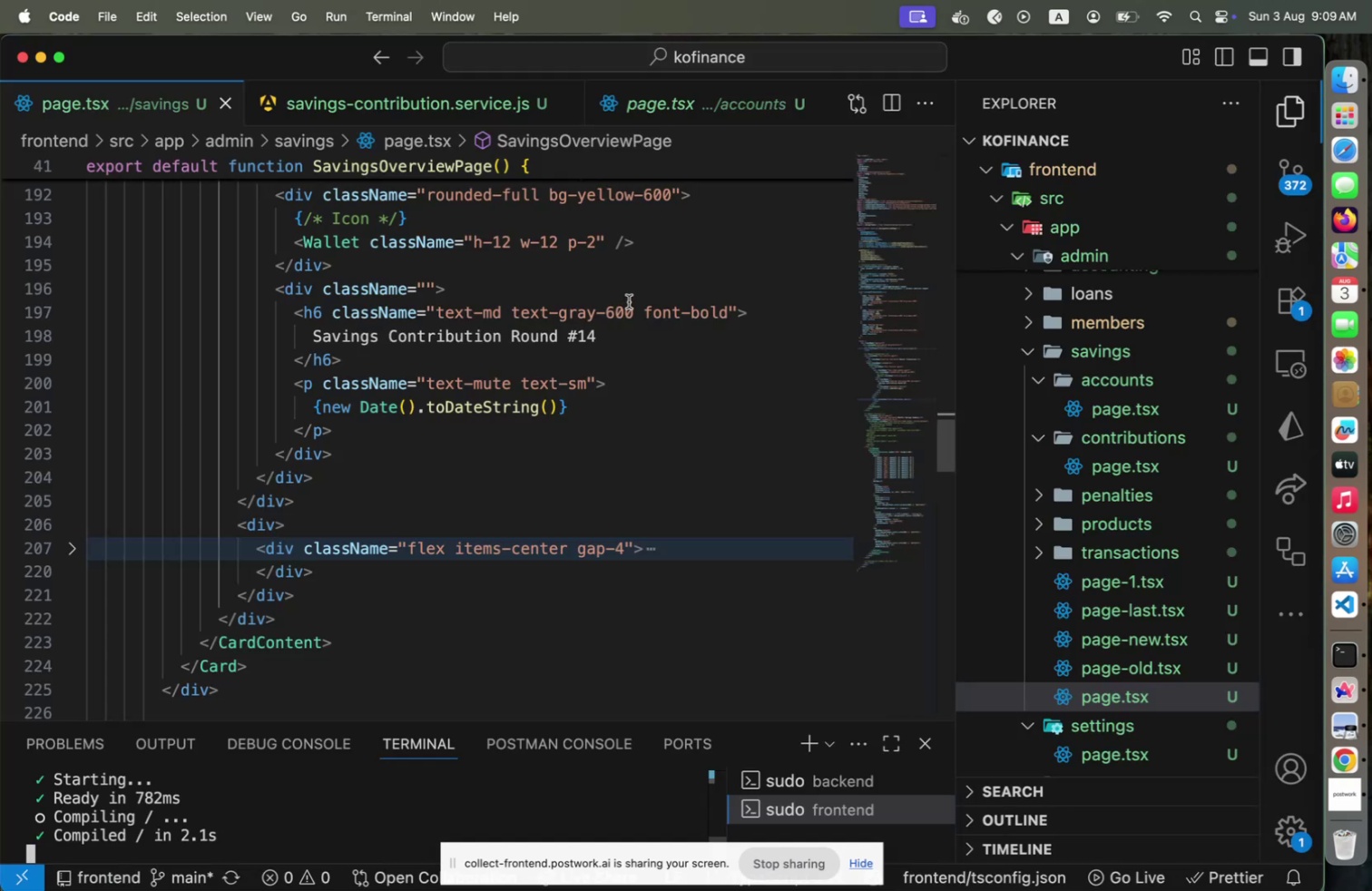 
key(Meta+Tab)
 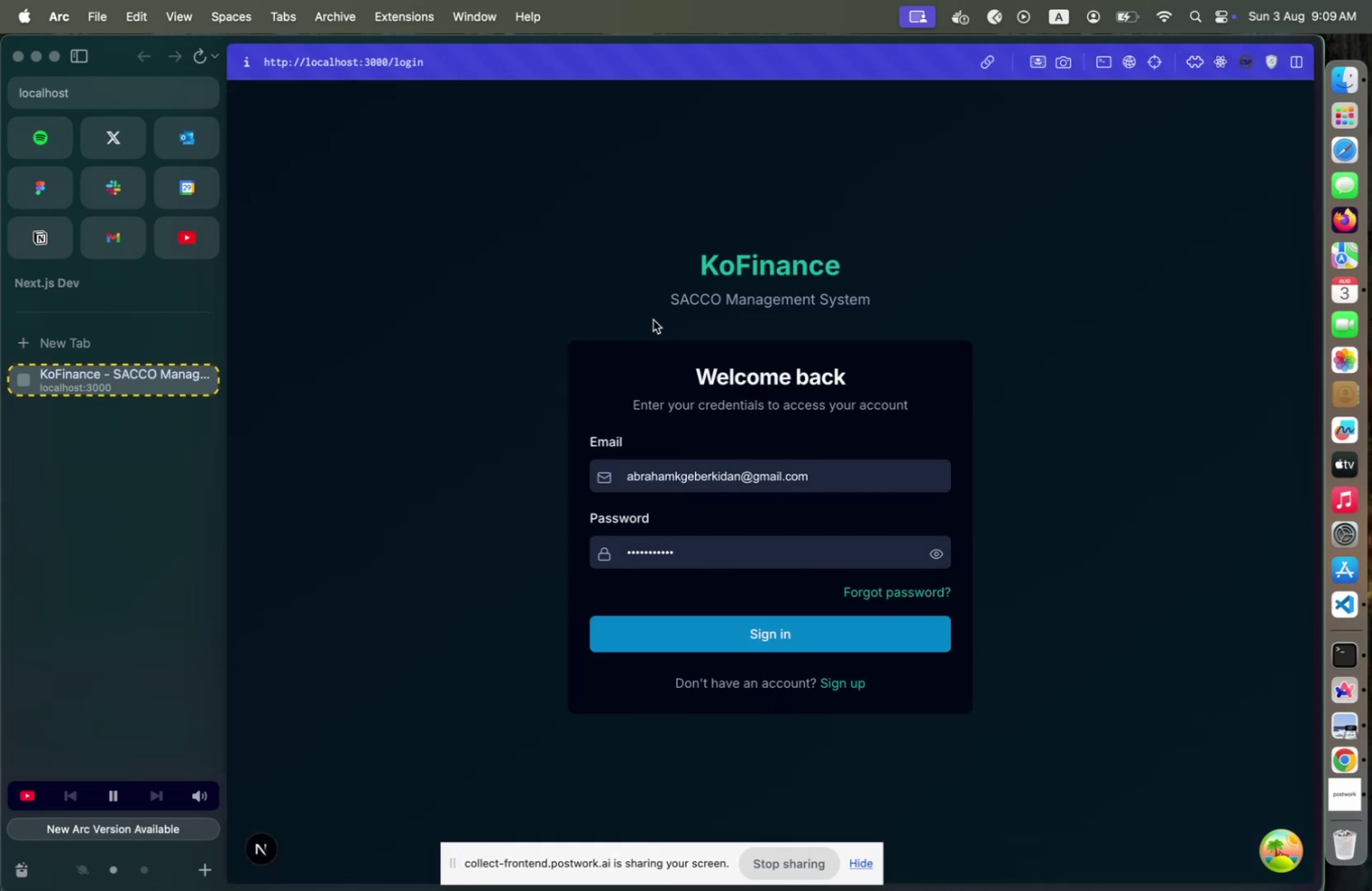 
left_click([822, 458])
 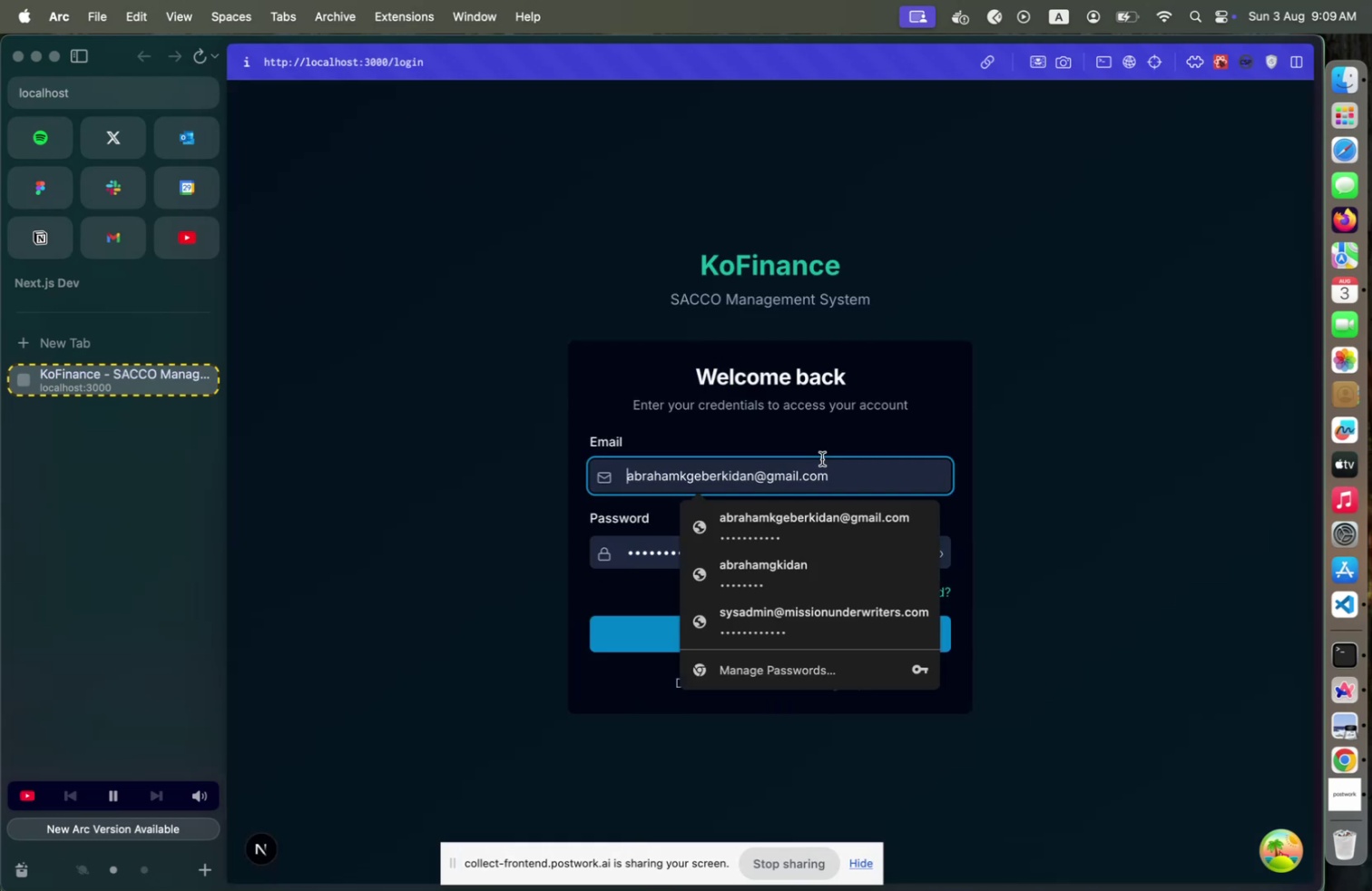 
key(Meta+CommandLeft)
 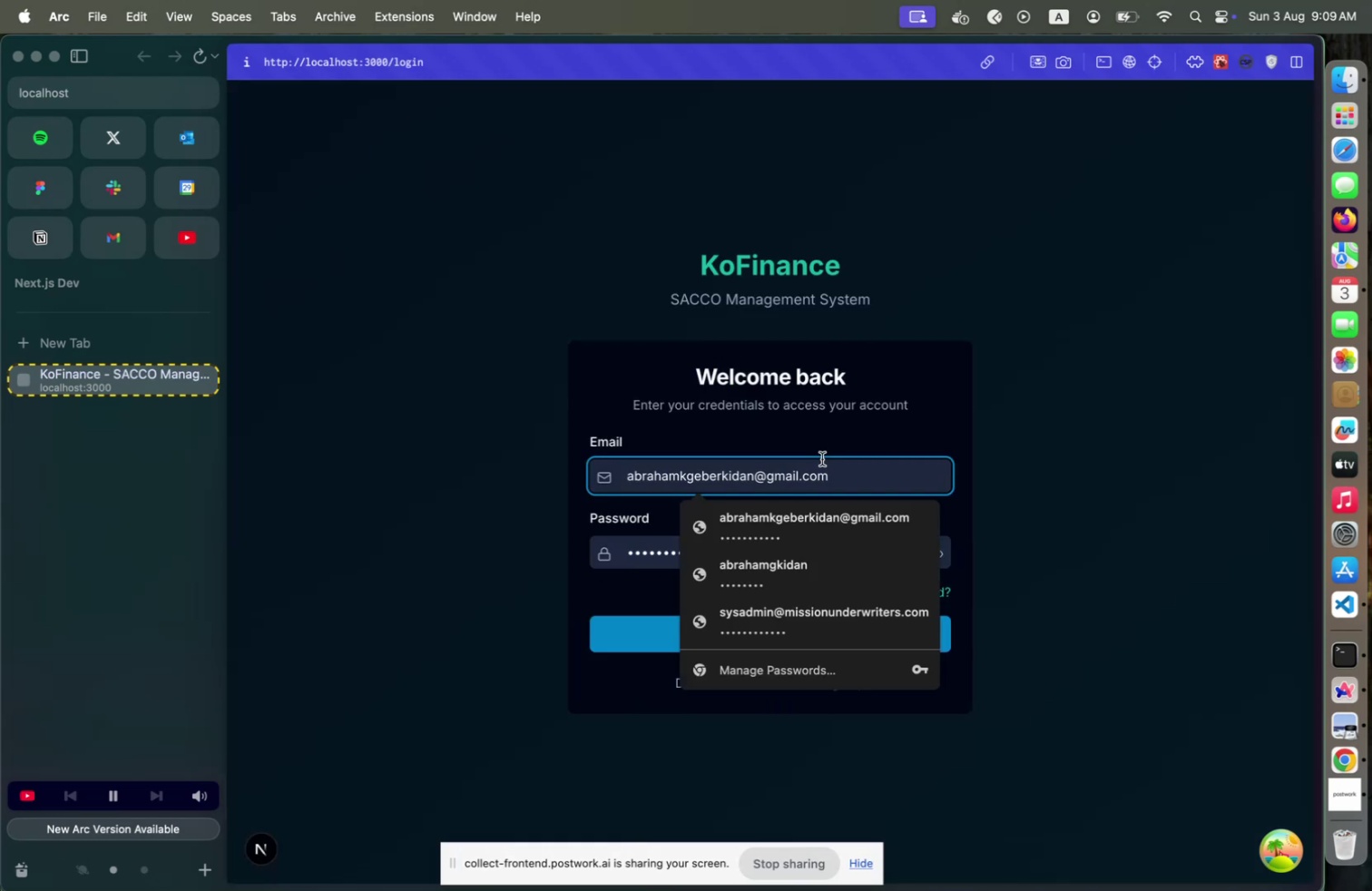 
key(Meta+A)
 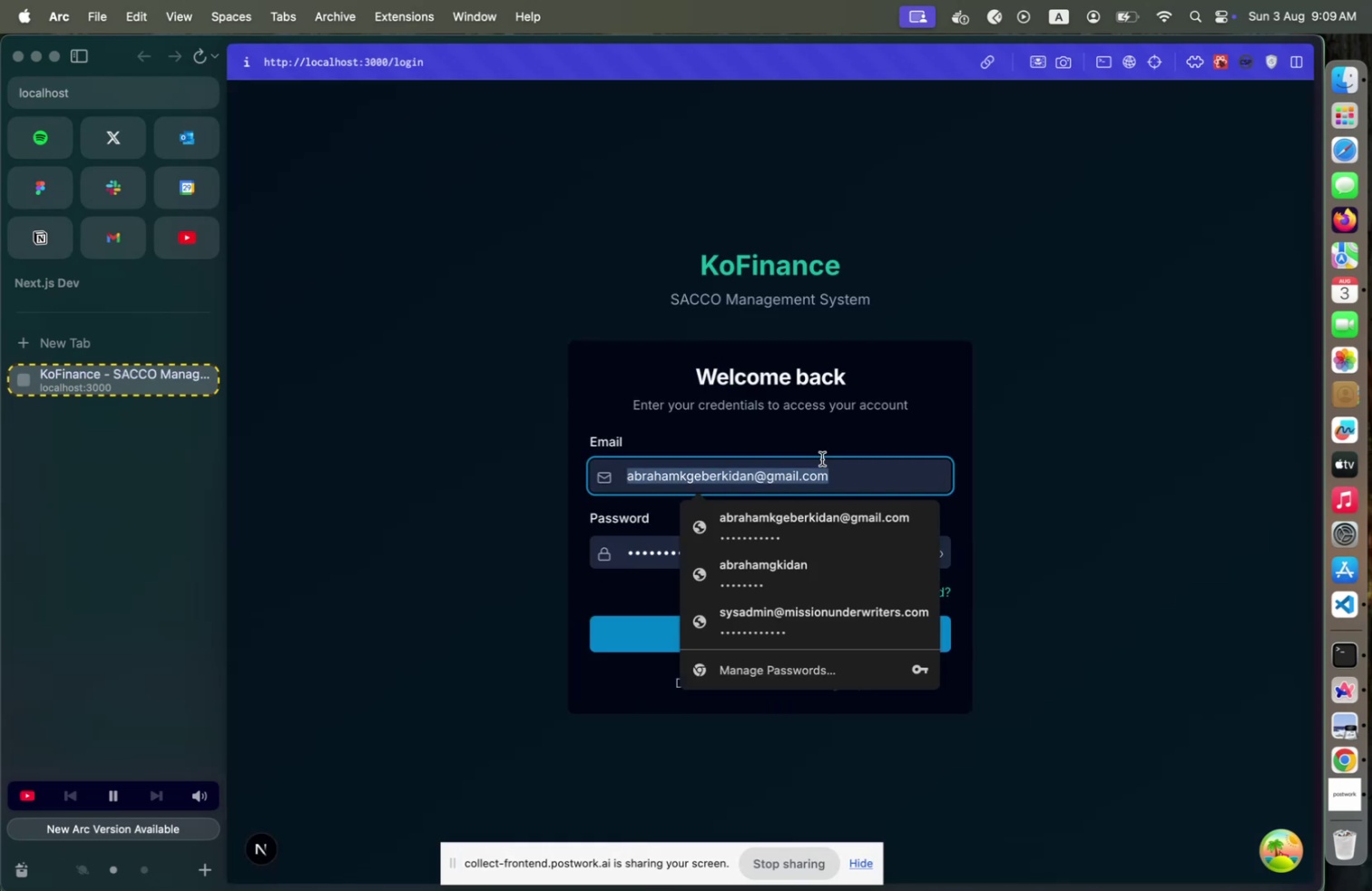 
type(sysad)
 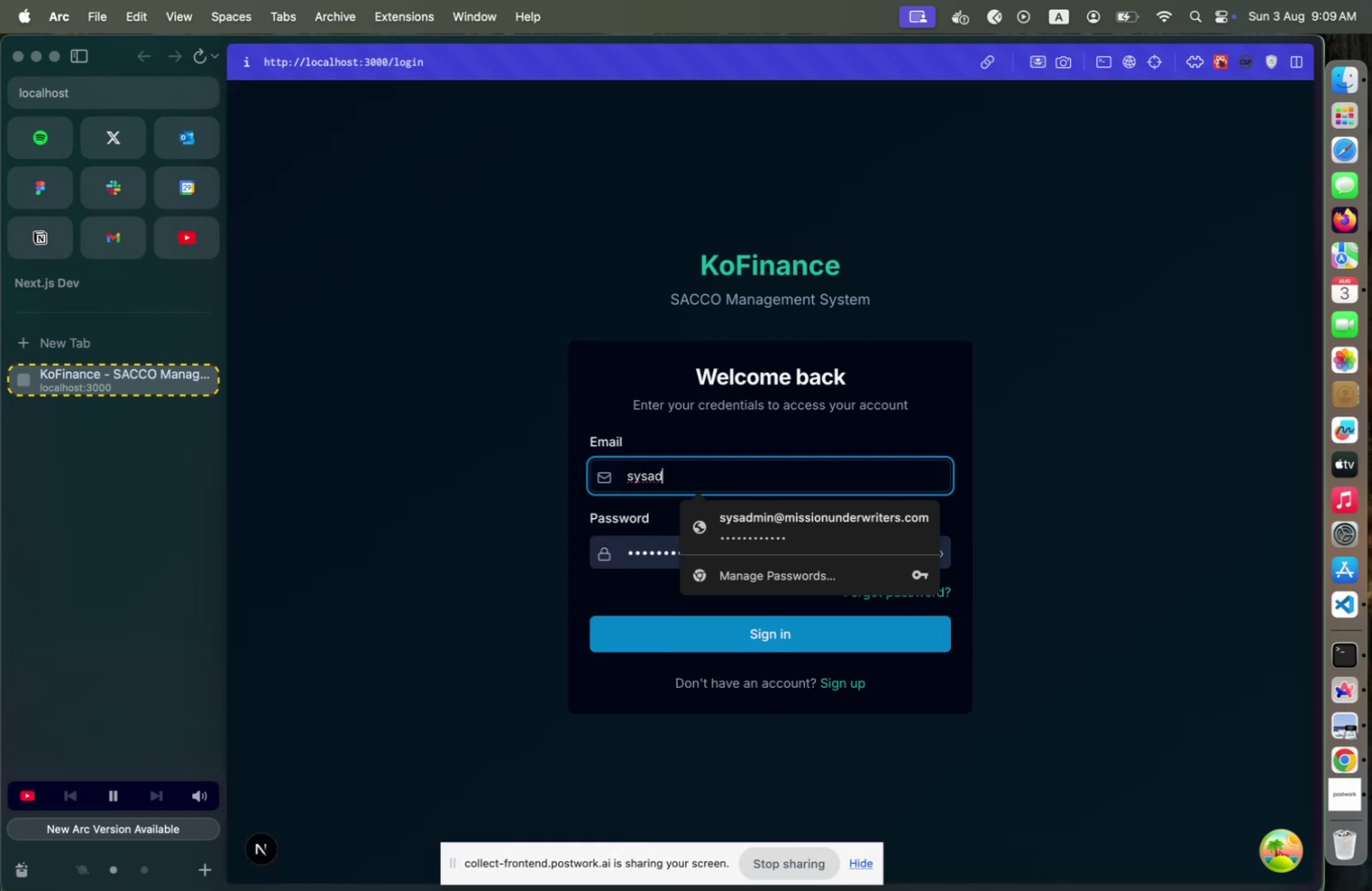 
left_click([811, 514])
 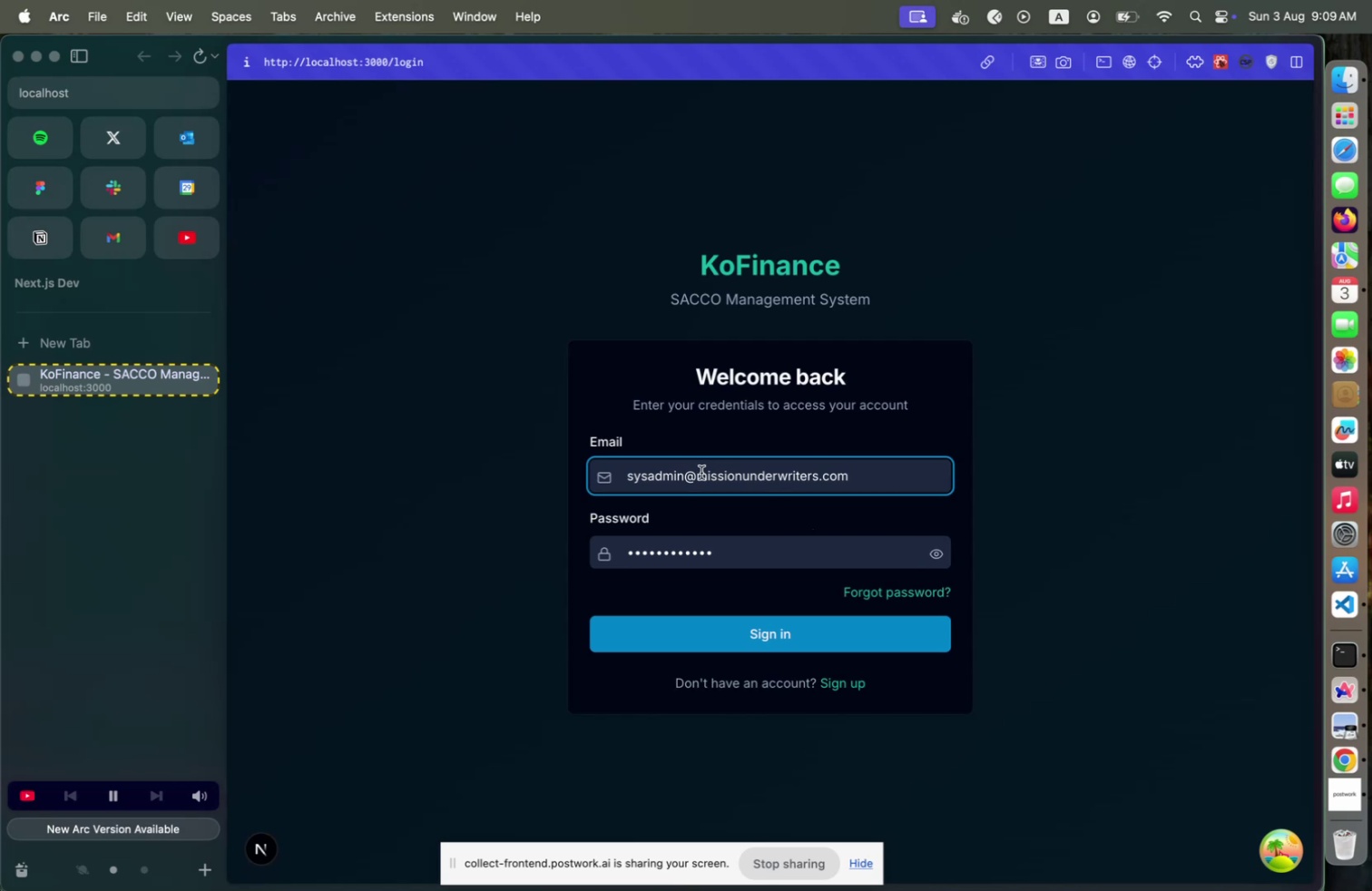 
left_click([701, 471])
 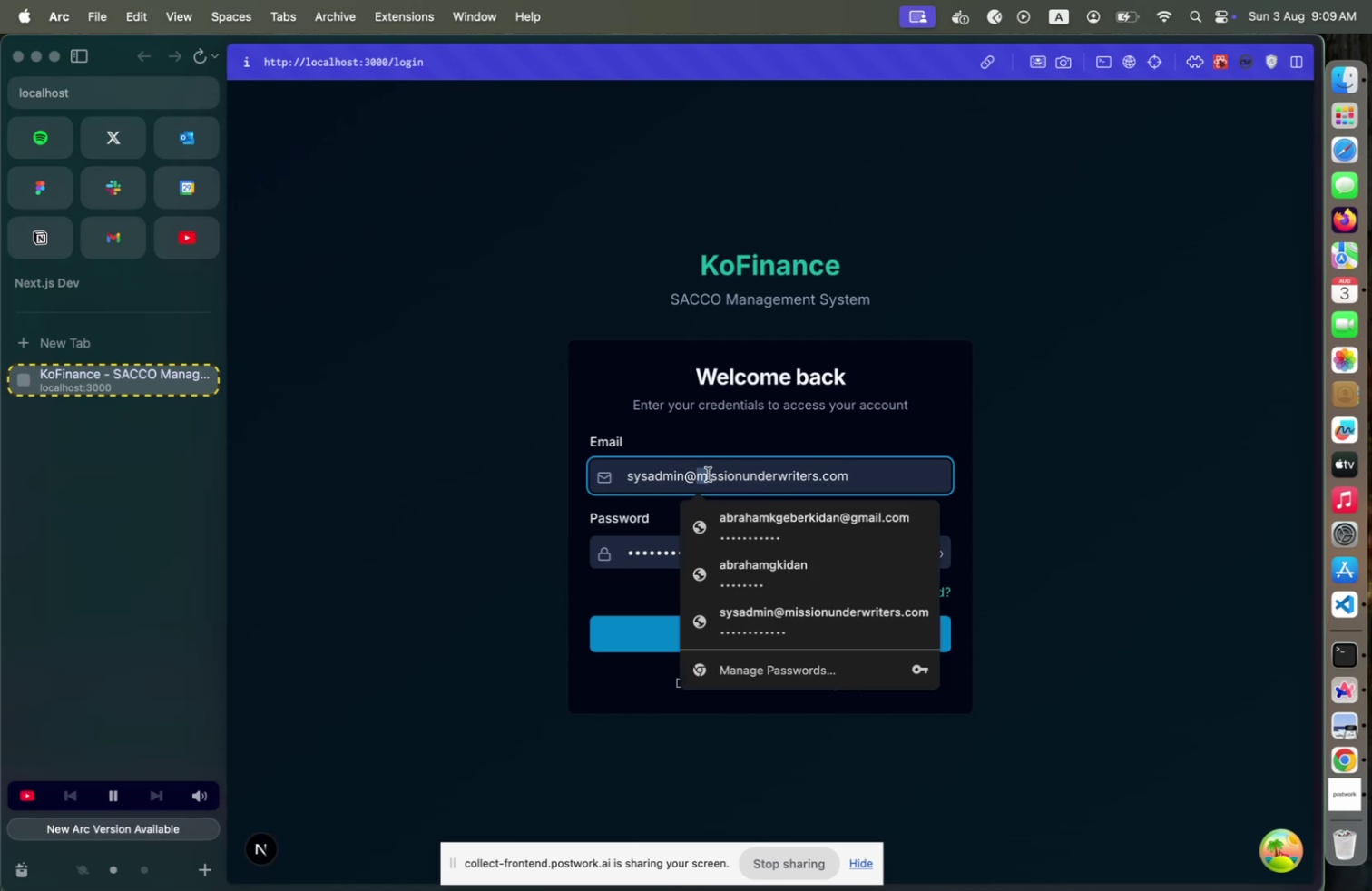 
double_click([710, 474])
 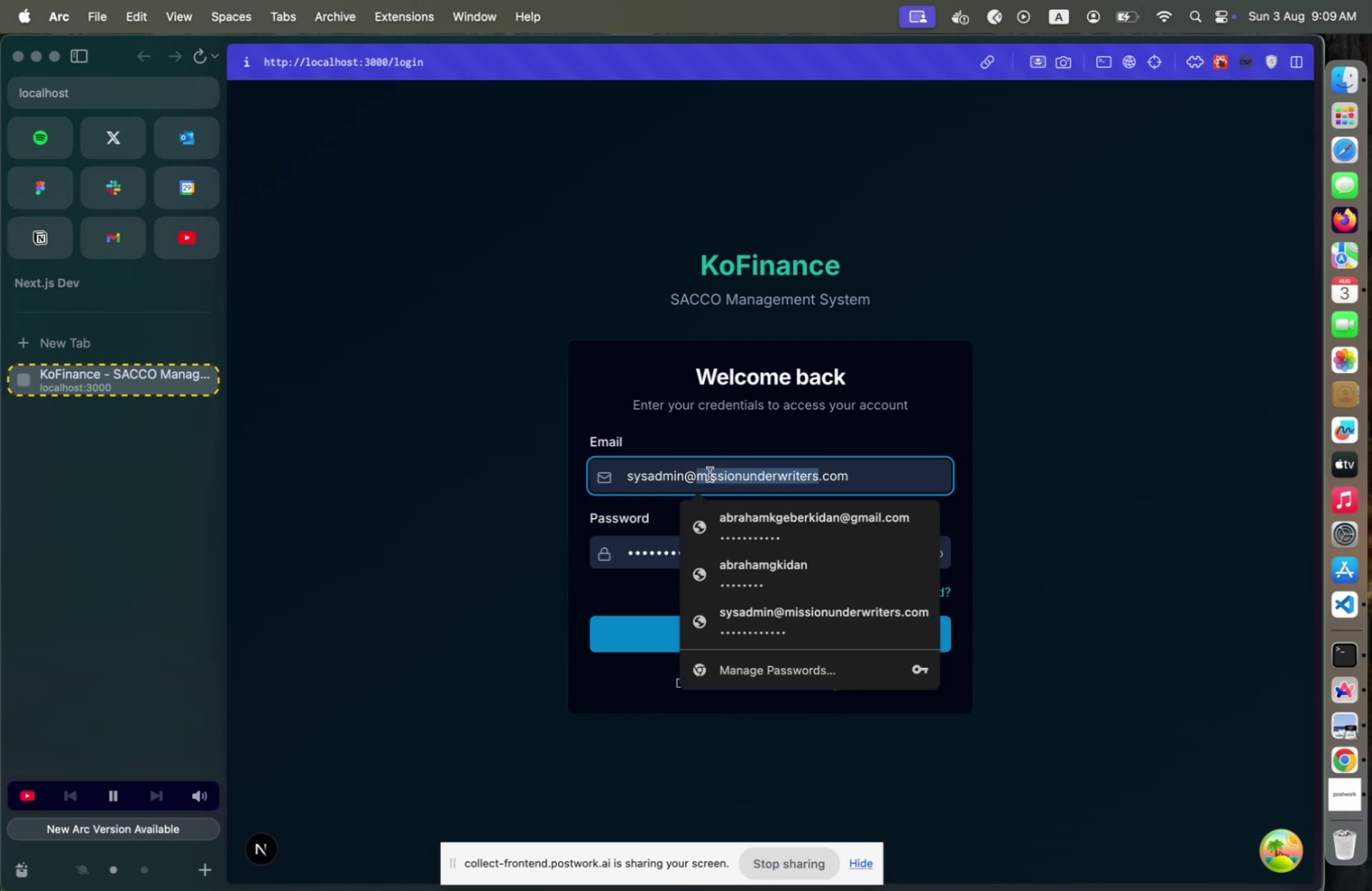 
type(kofinance)
 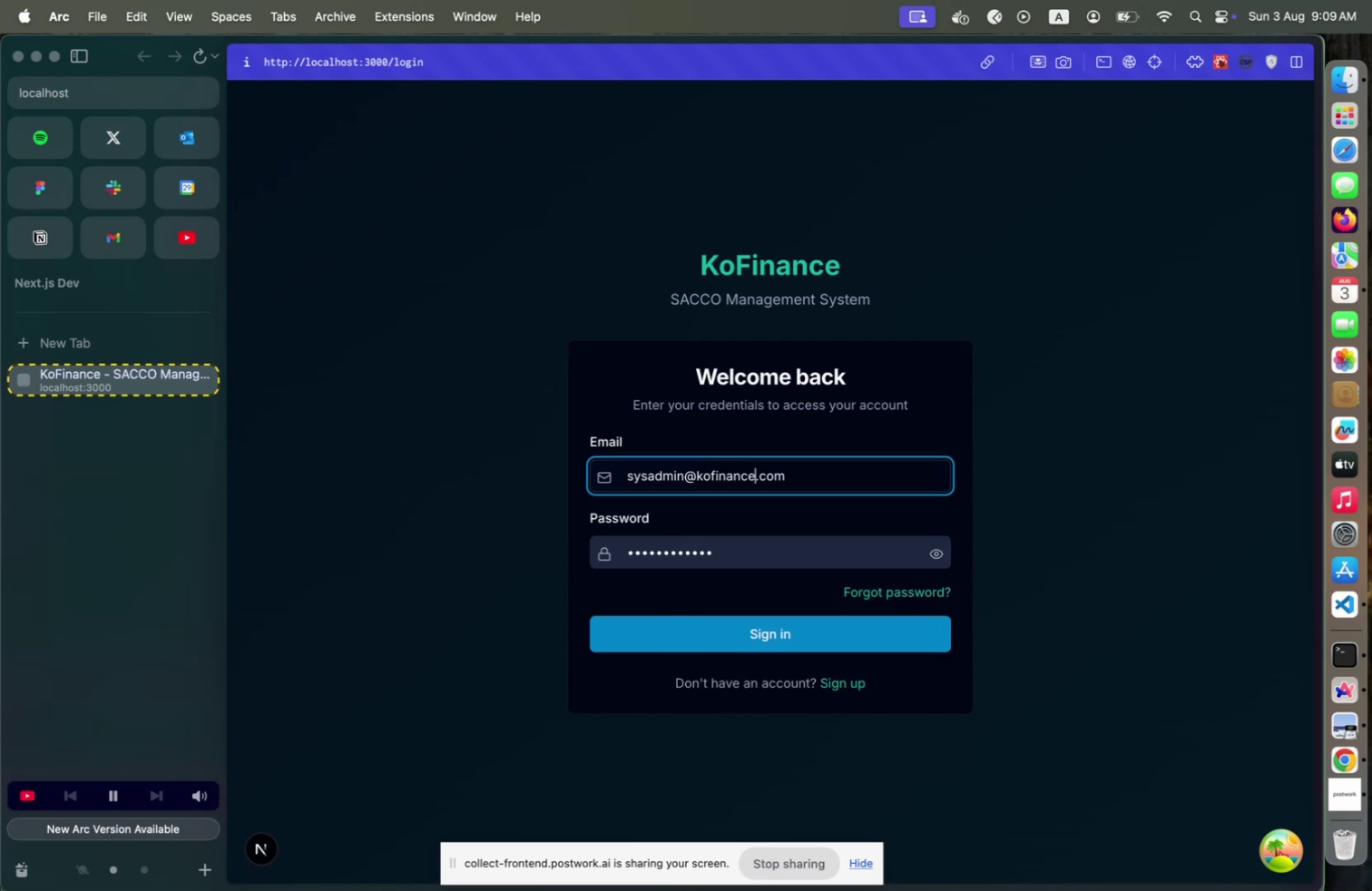 
key(Enter)
 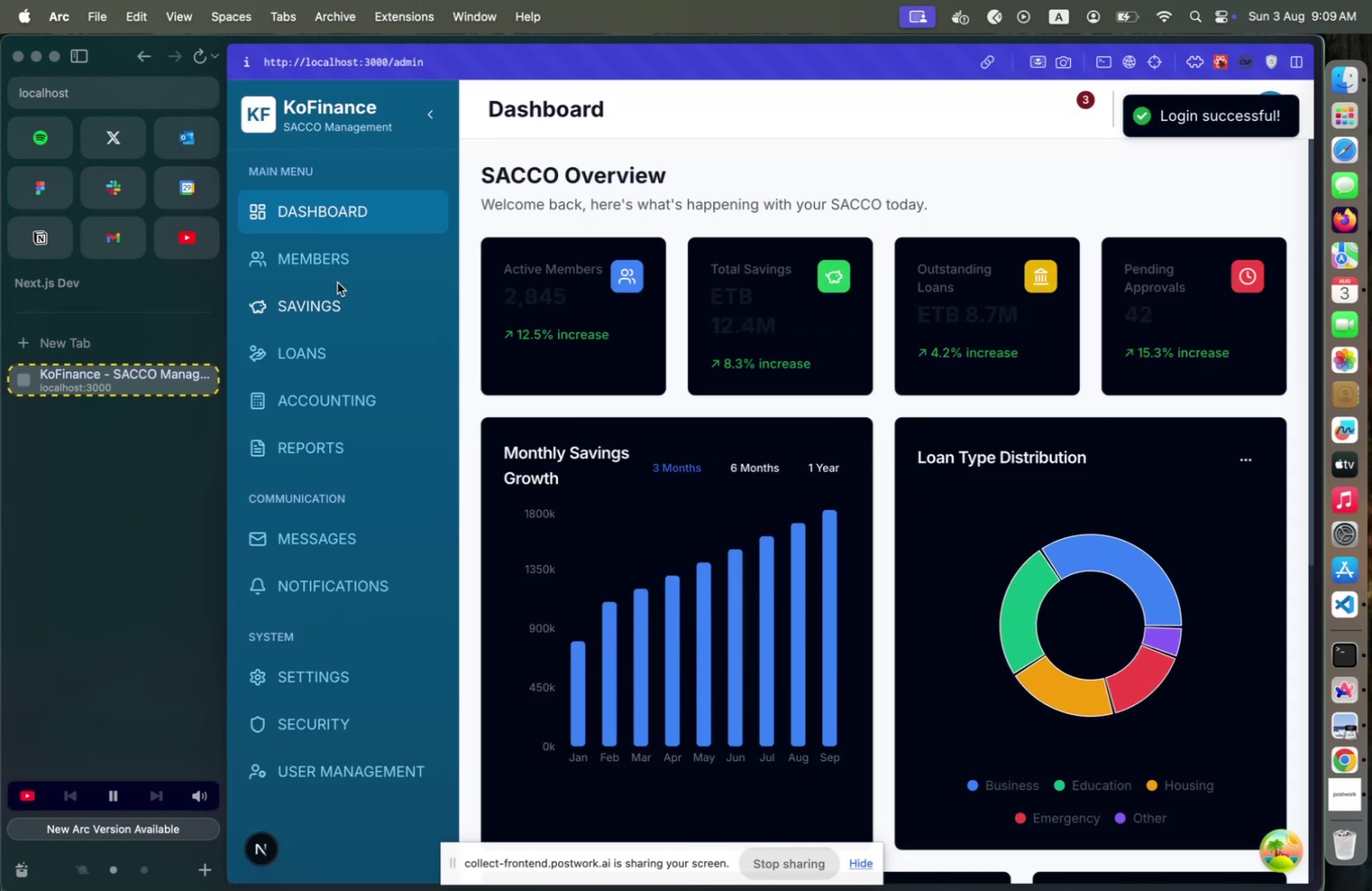 
left_click([338, 274])
 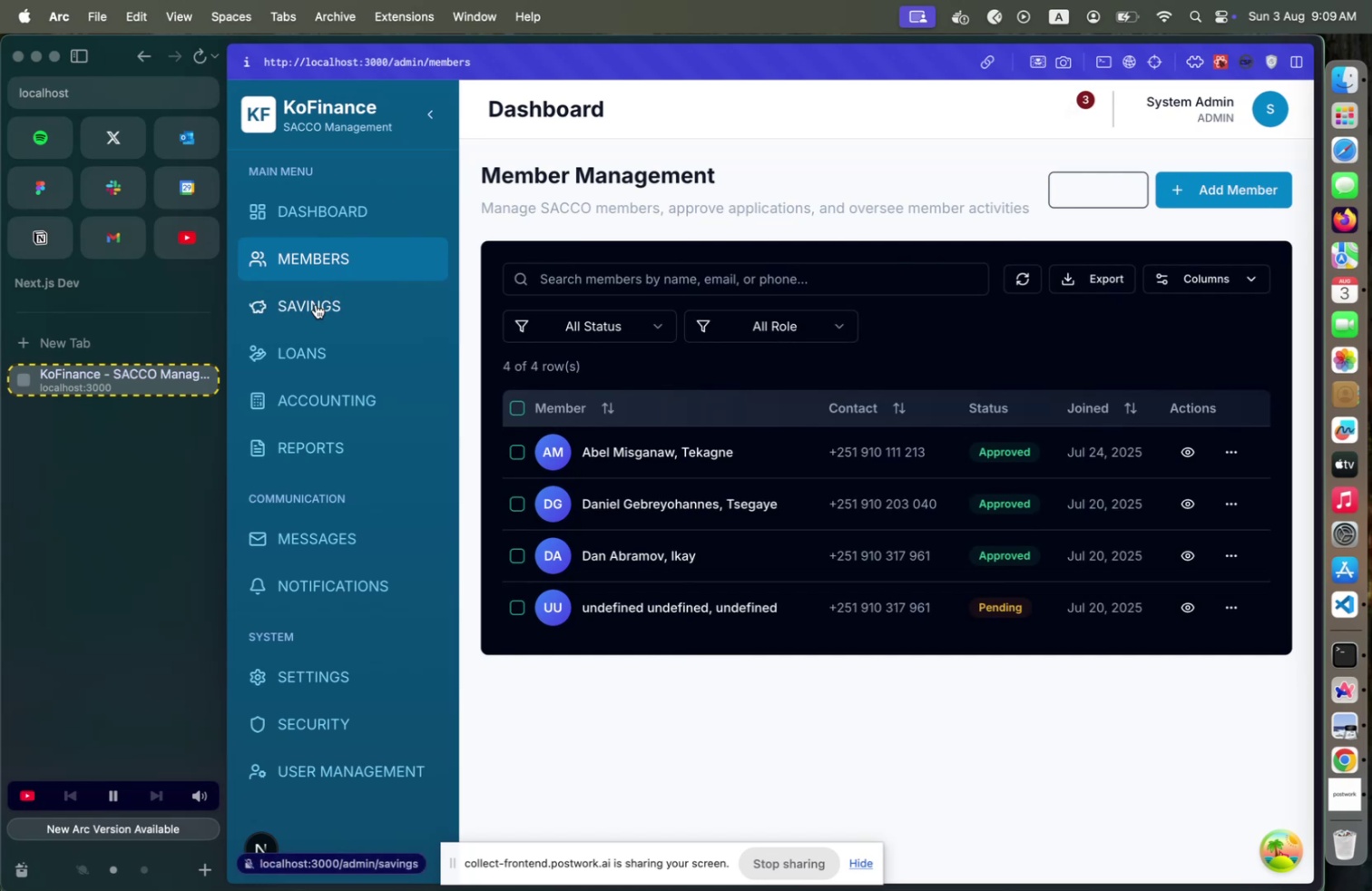 
wait(6.75)
 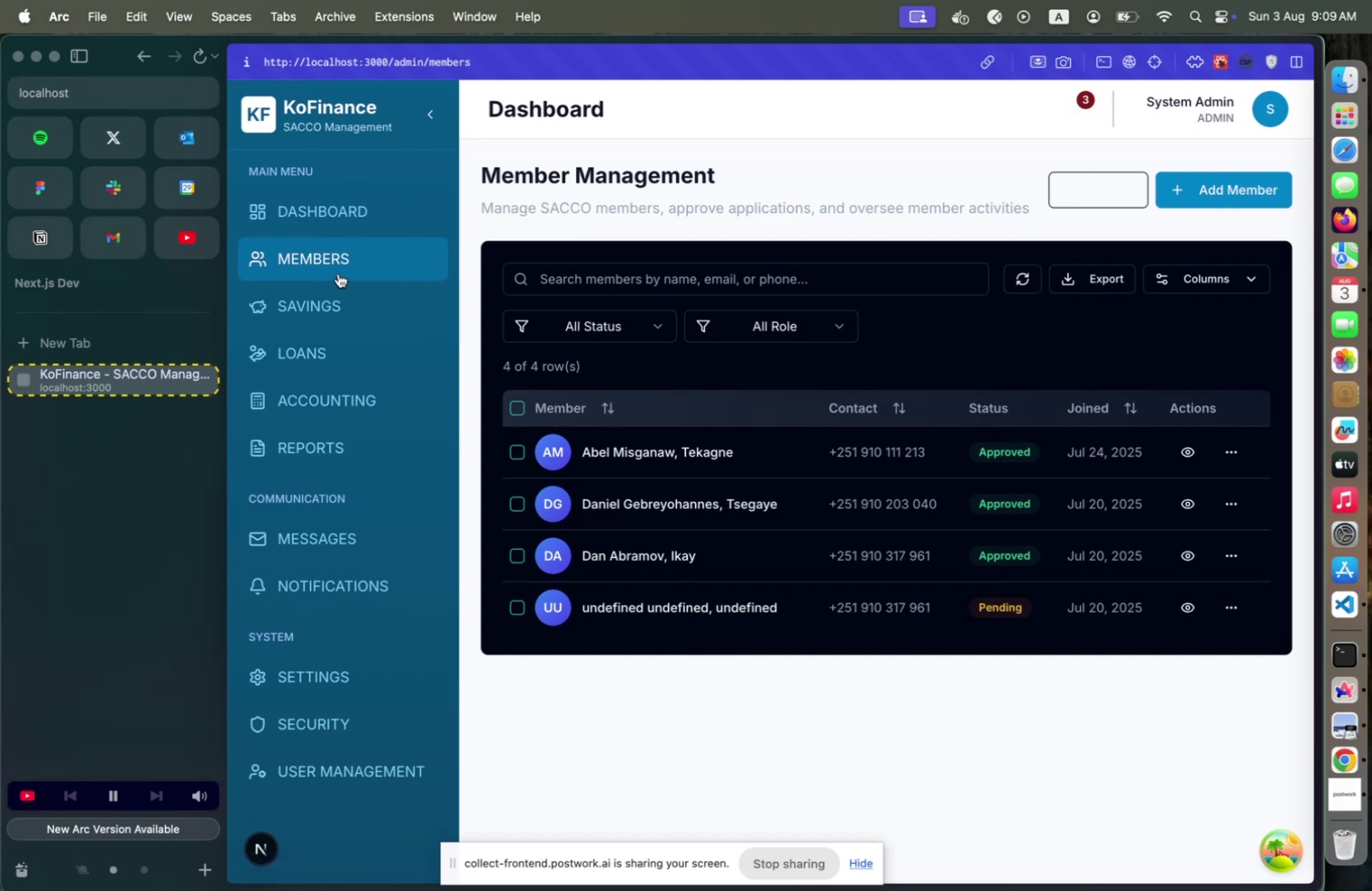 
left_click([316, 304])
 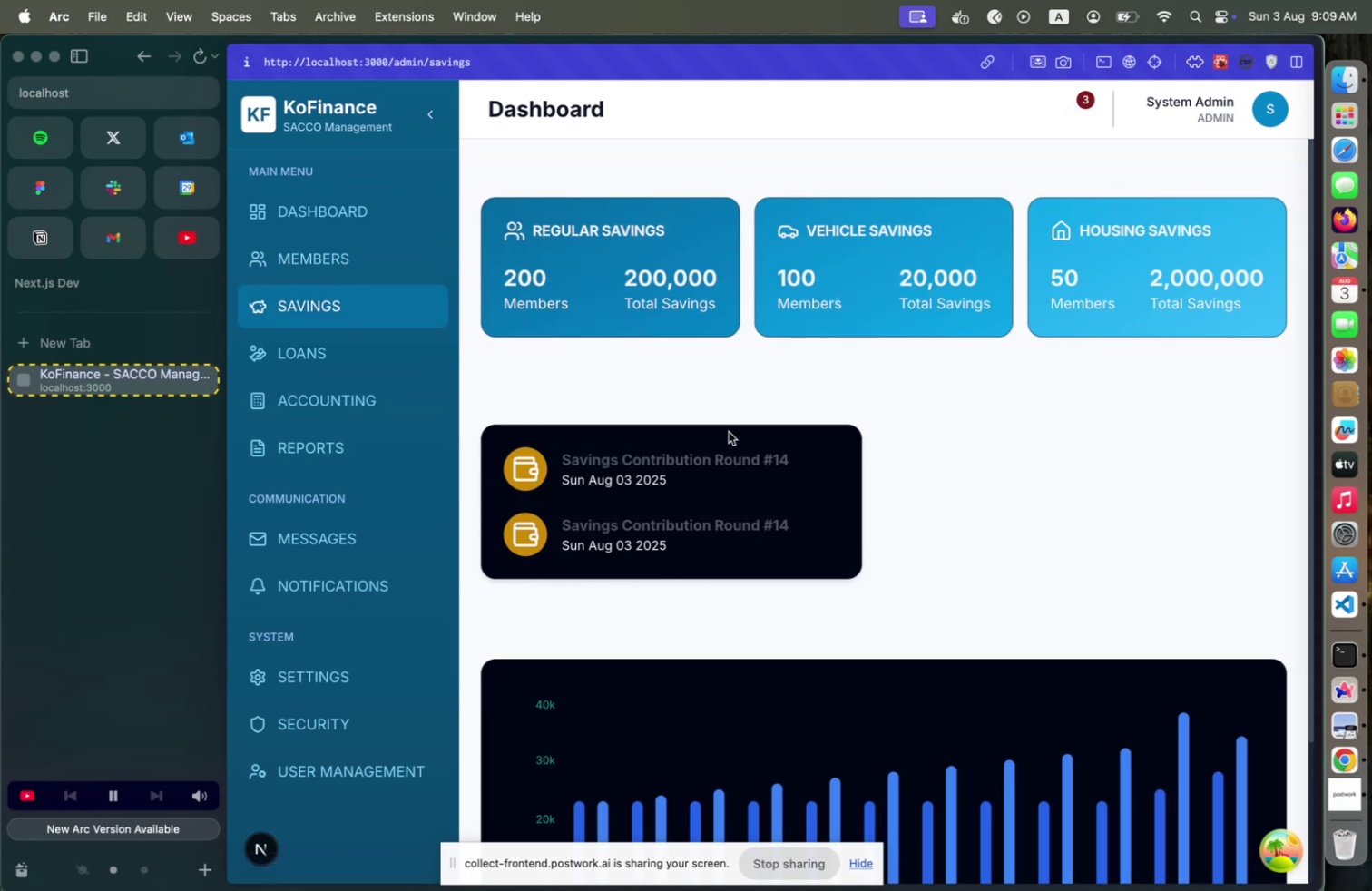 
scroll: coordinate [852, 399], scroll_direction: down, amount: 9.0
 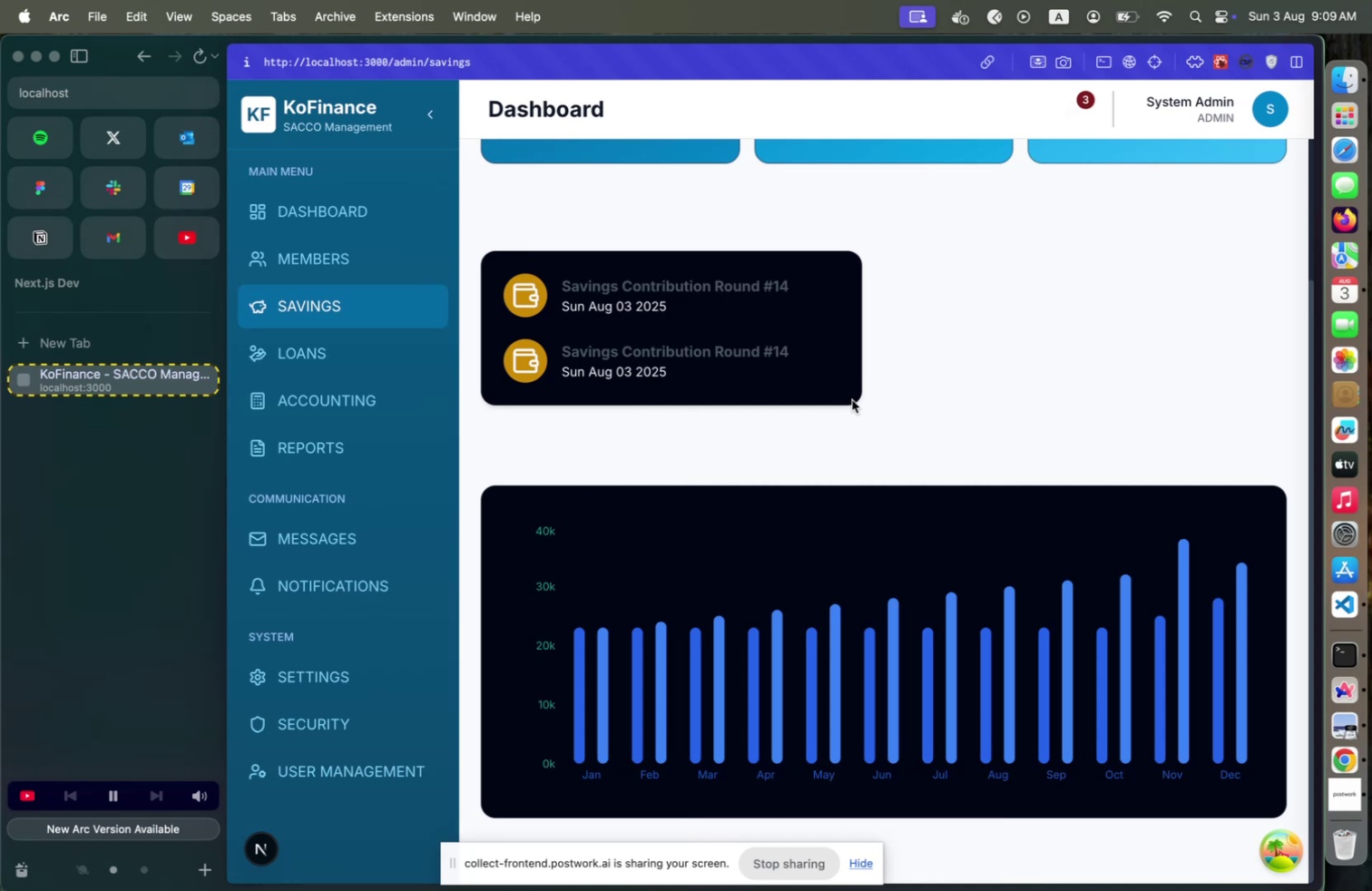 
scroll: coordinate [853, 401], scroll_direction: up, amount: 18.0
 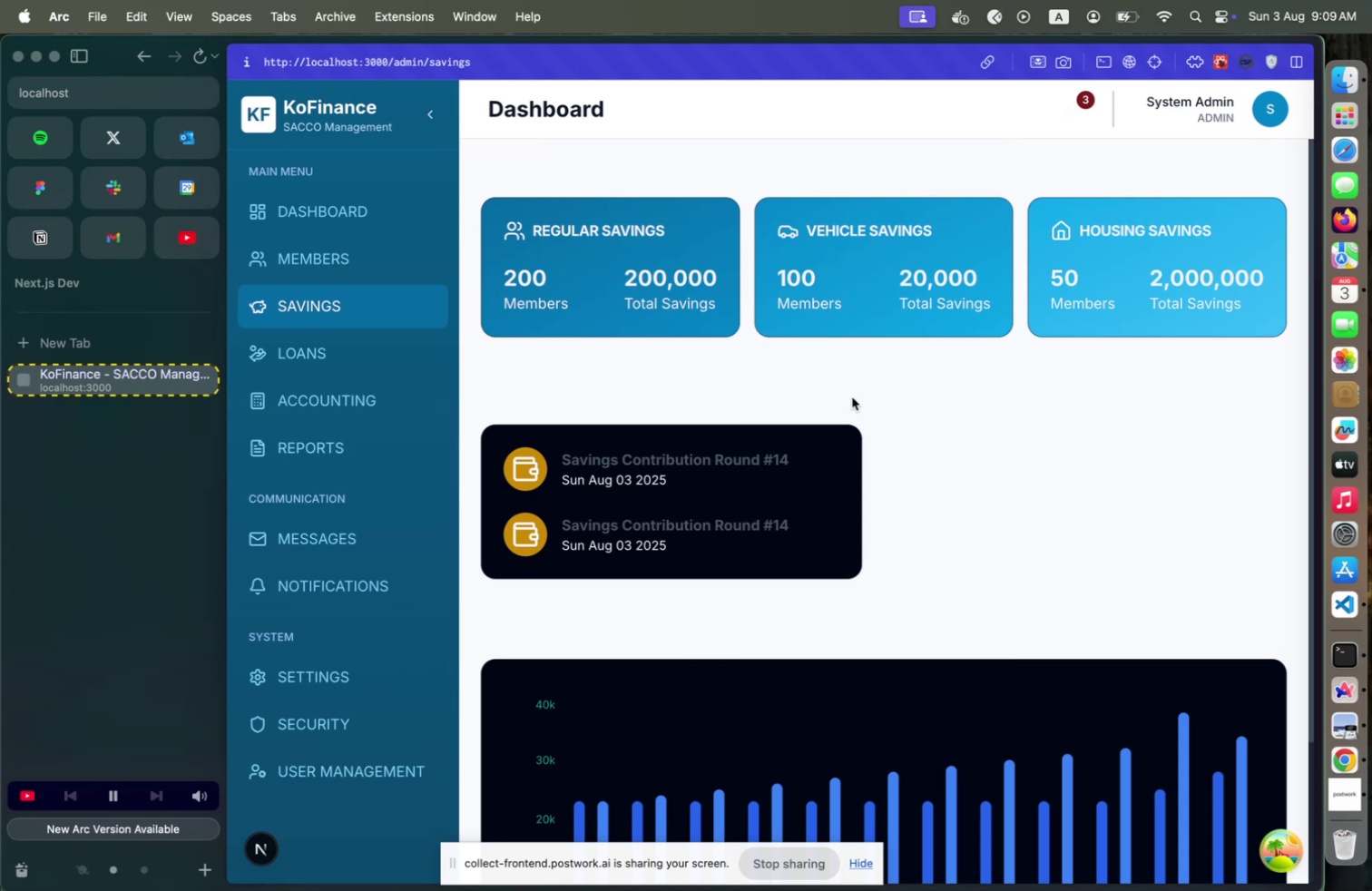 
wait(13.74)
 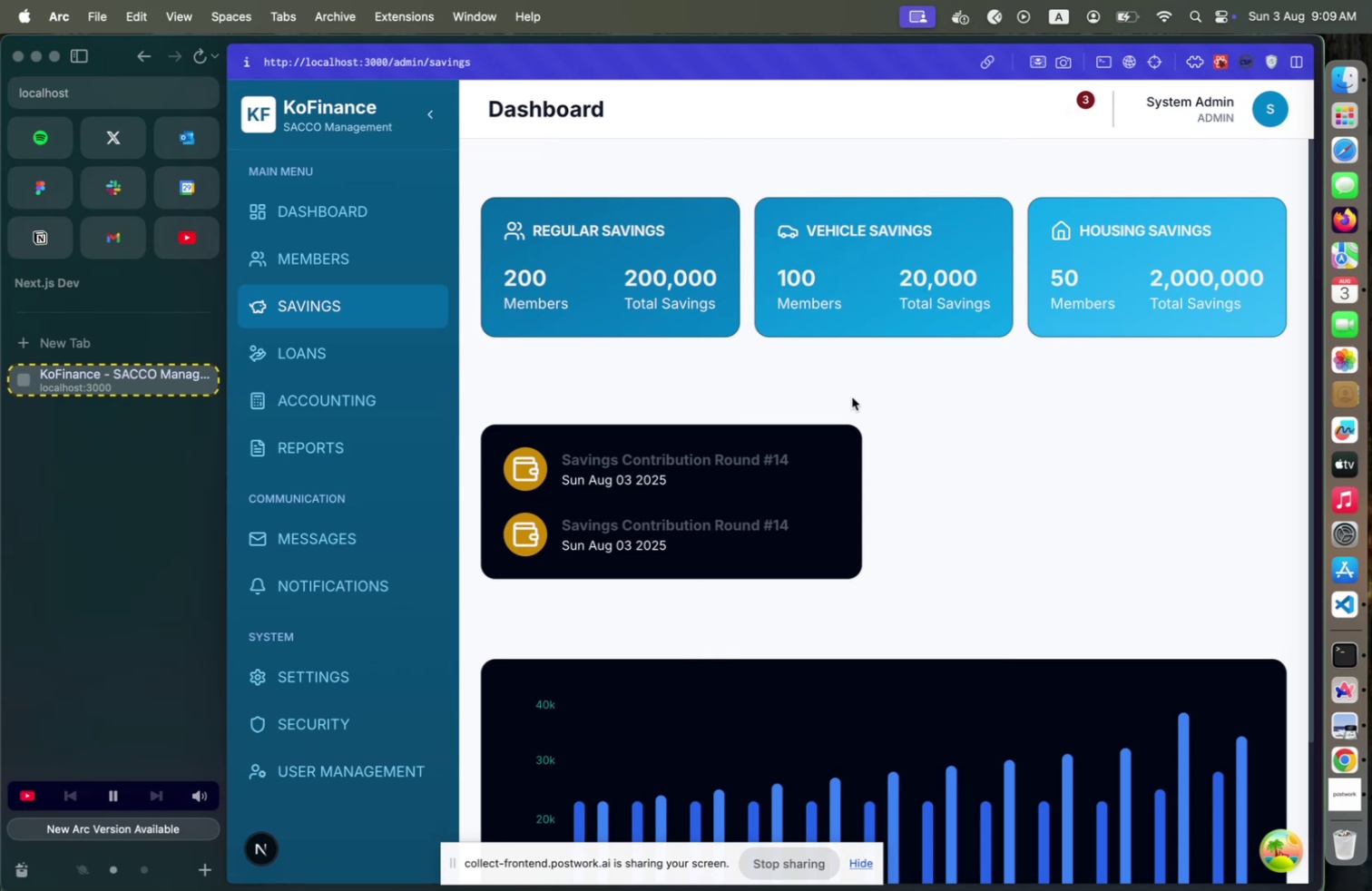 
scroll: coordinate [870, 406], scroll_direction: down, amount: 24.0
 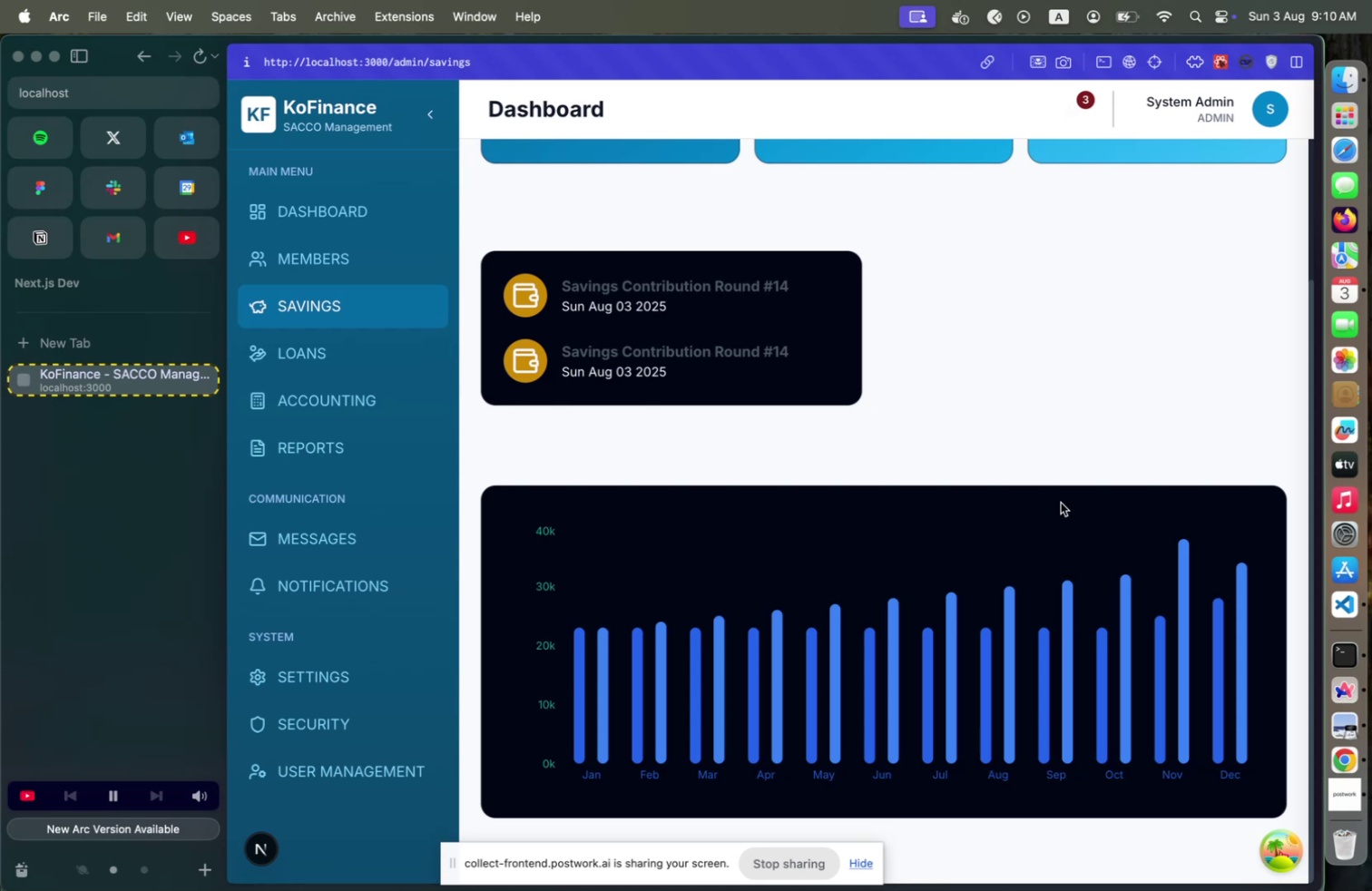 
wait(7.89)
 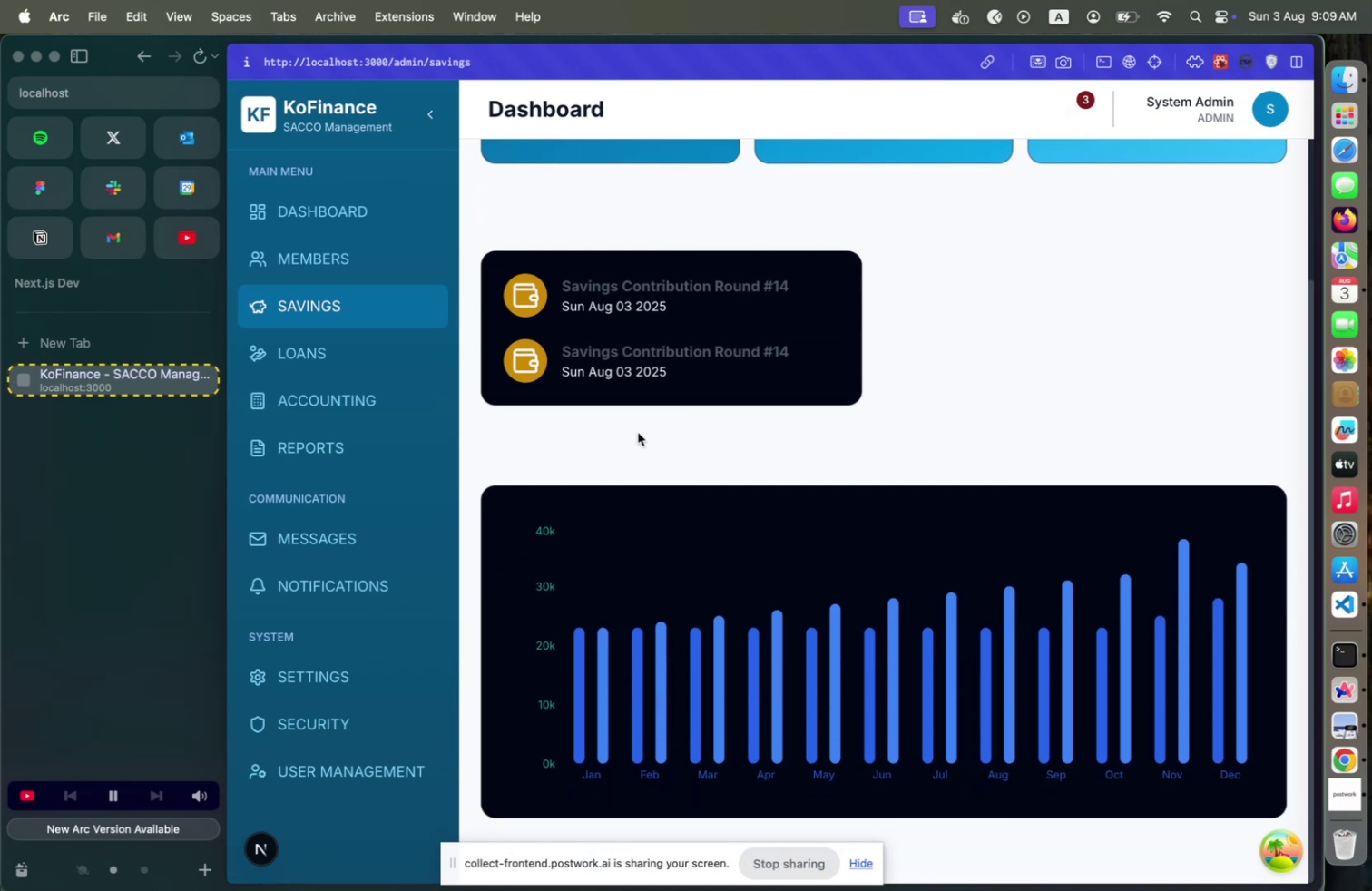 
left_click([298, 389])
 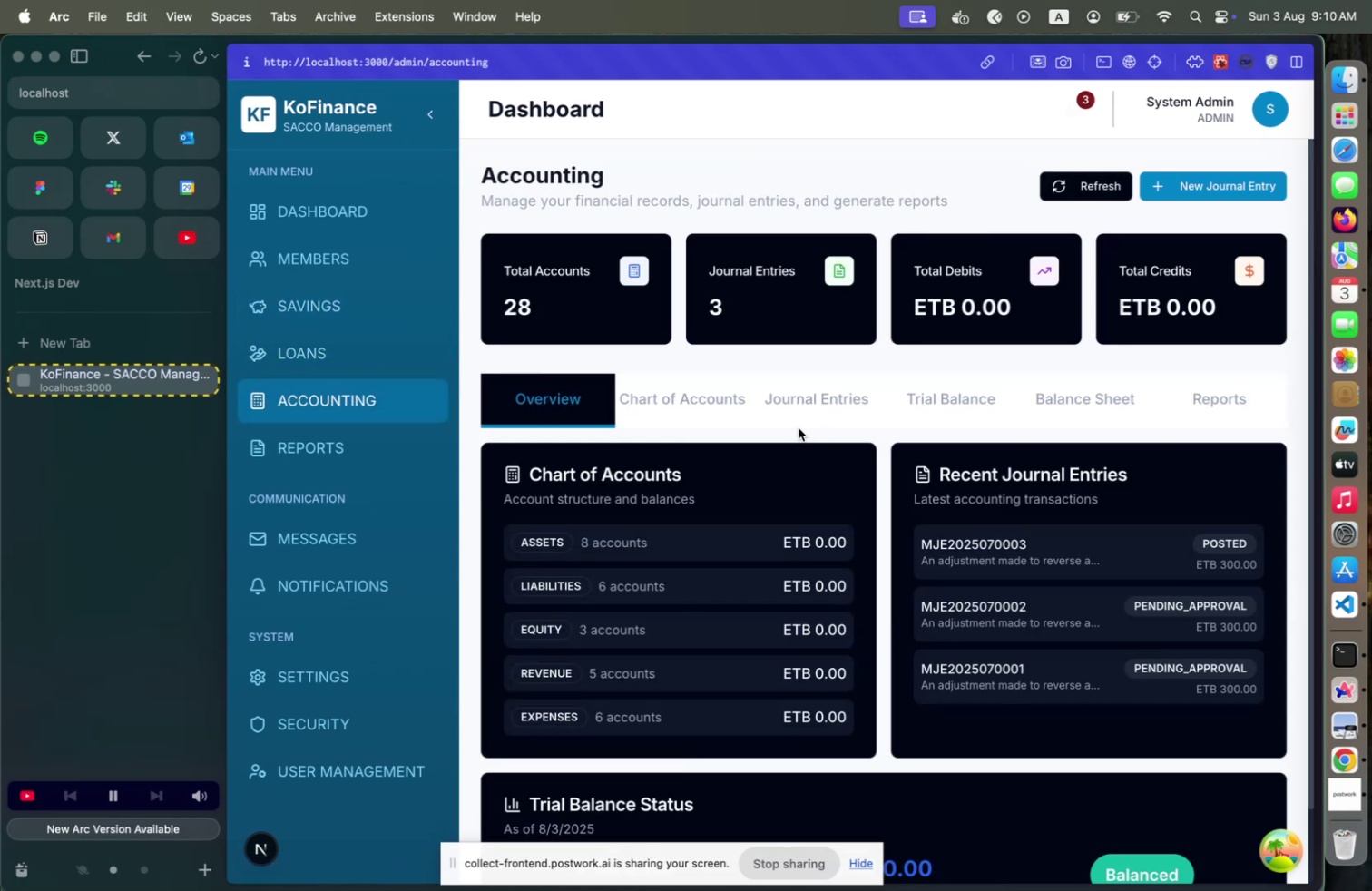 
left_click([690, 405])
 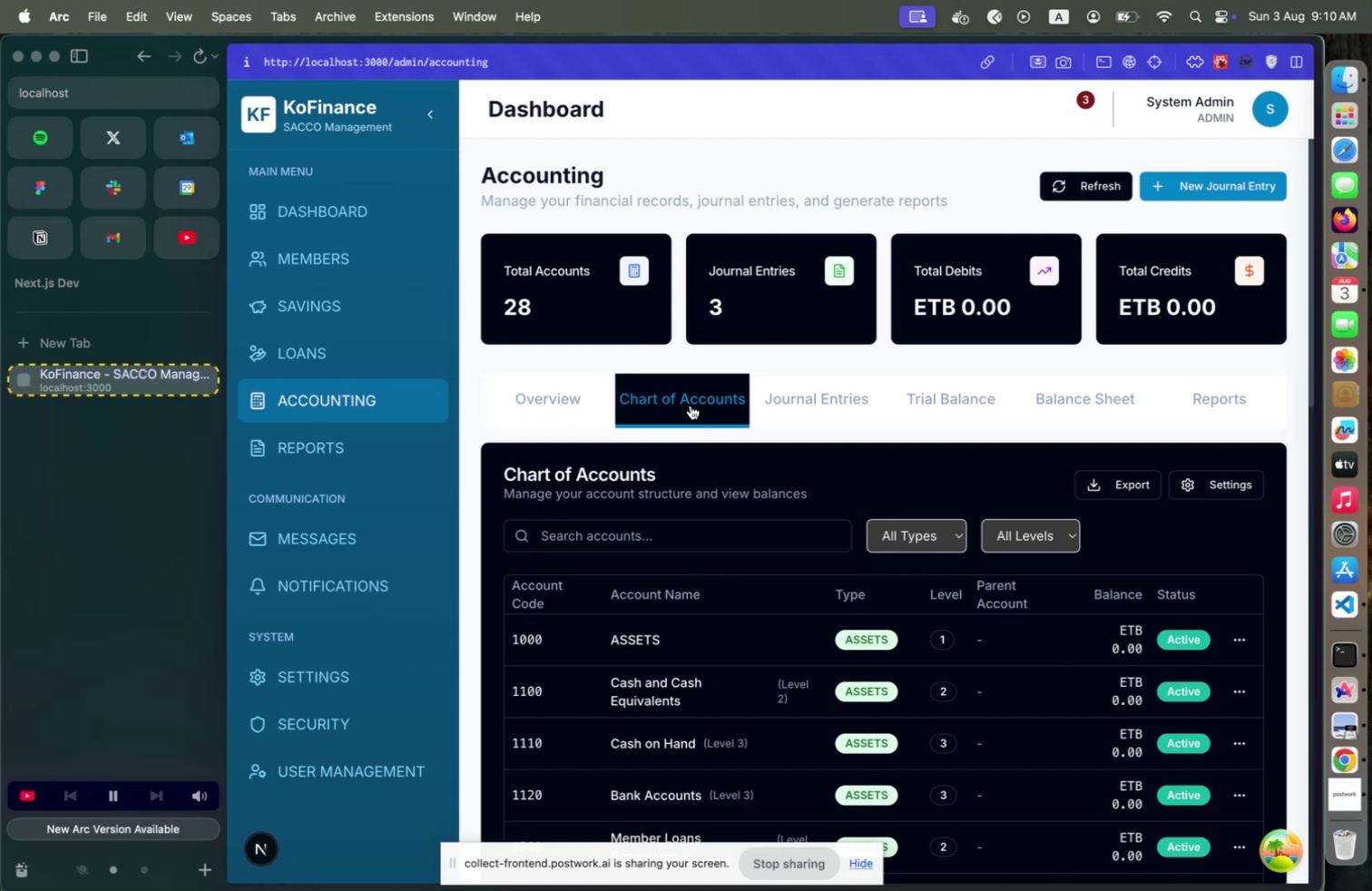 
wait(8.18)
 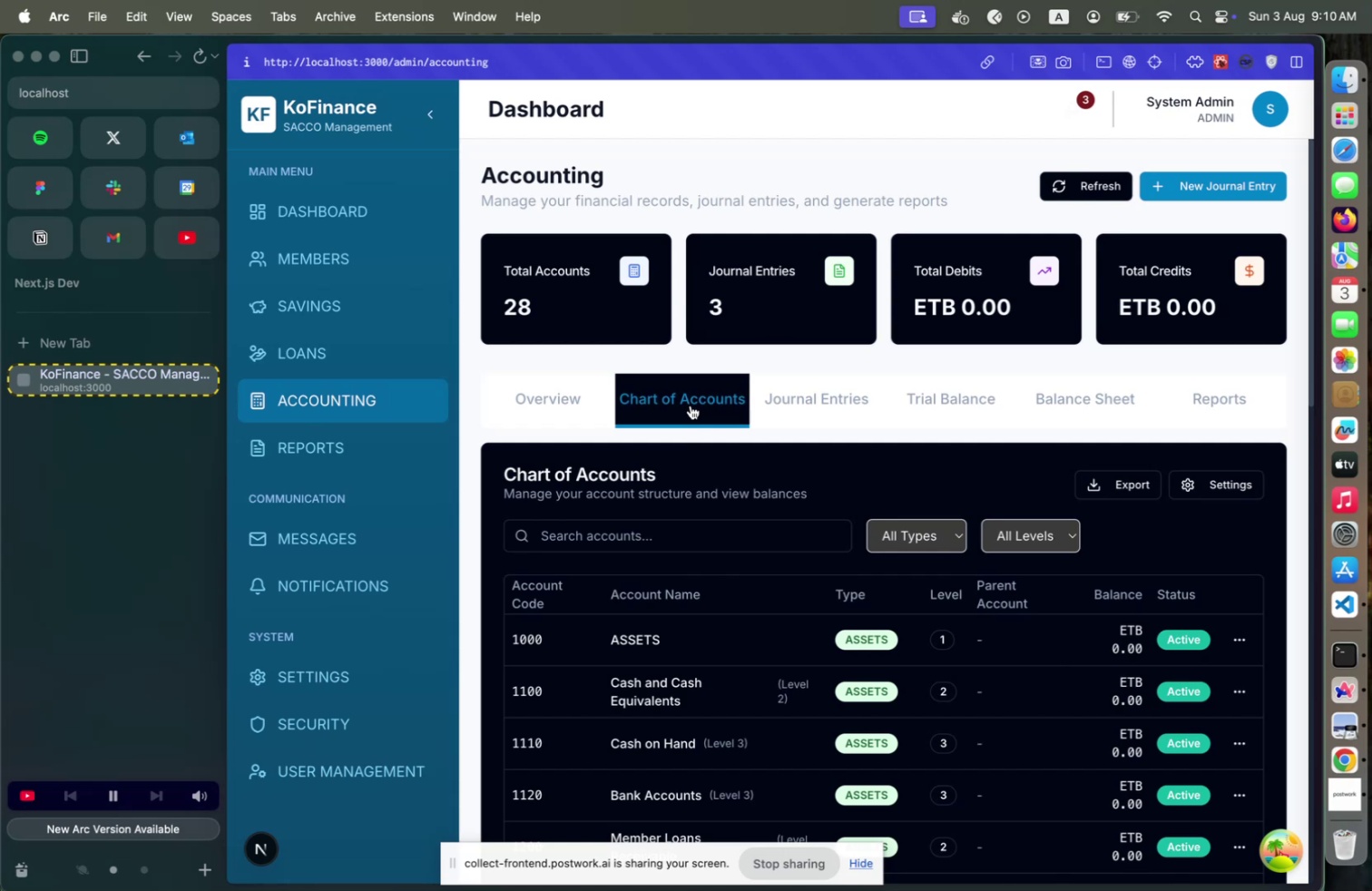 
scroll: coordinate [987, 398], scroll_direction: down, amount: 21.0
 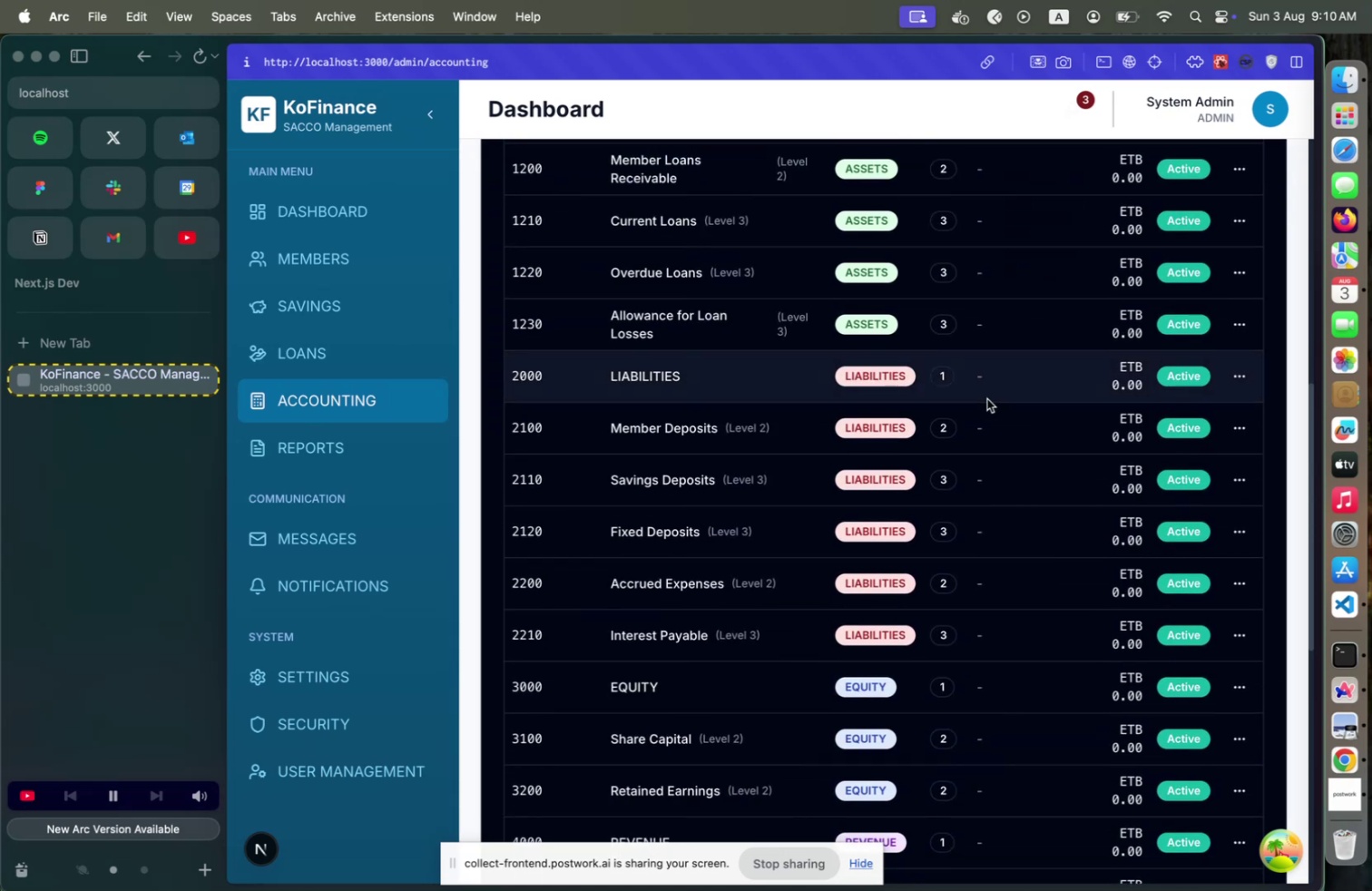 
scroll: coordinate [987, 399], scroll_direction: up, amount: 1.0
 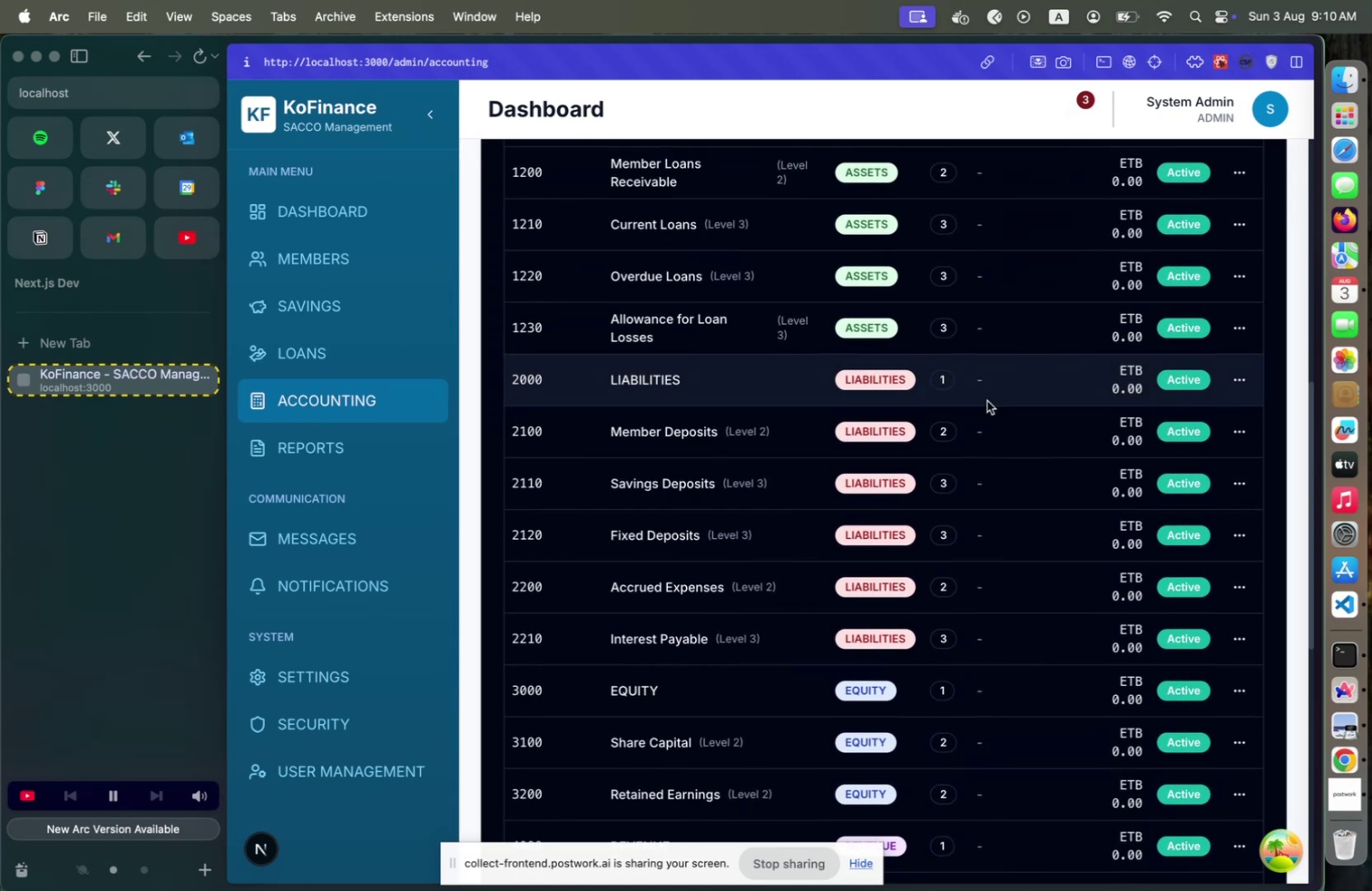 
scroll: coordinate [987, 400], scroll_direction: down, amount: 14.0
 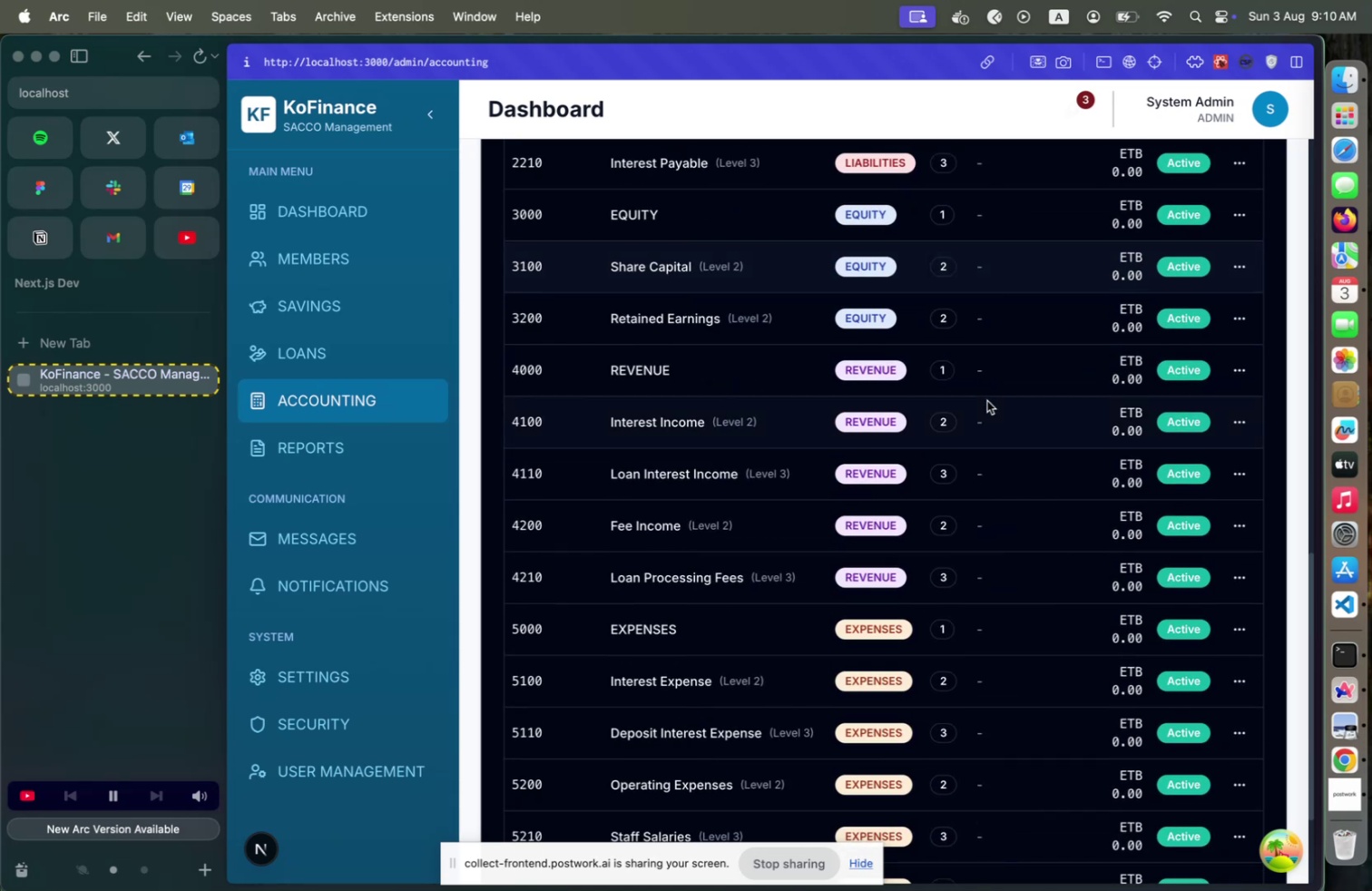 
scroll: coordinate [987, 400], scroll_direction: up, amount: 31.0
 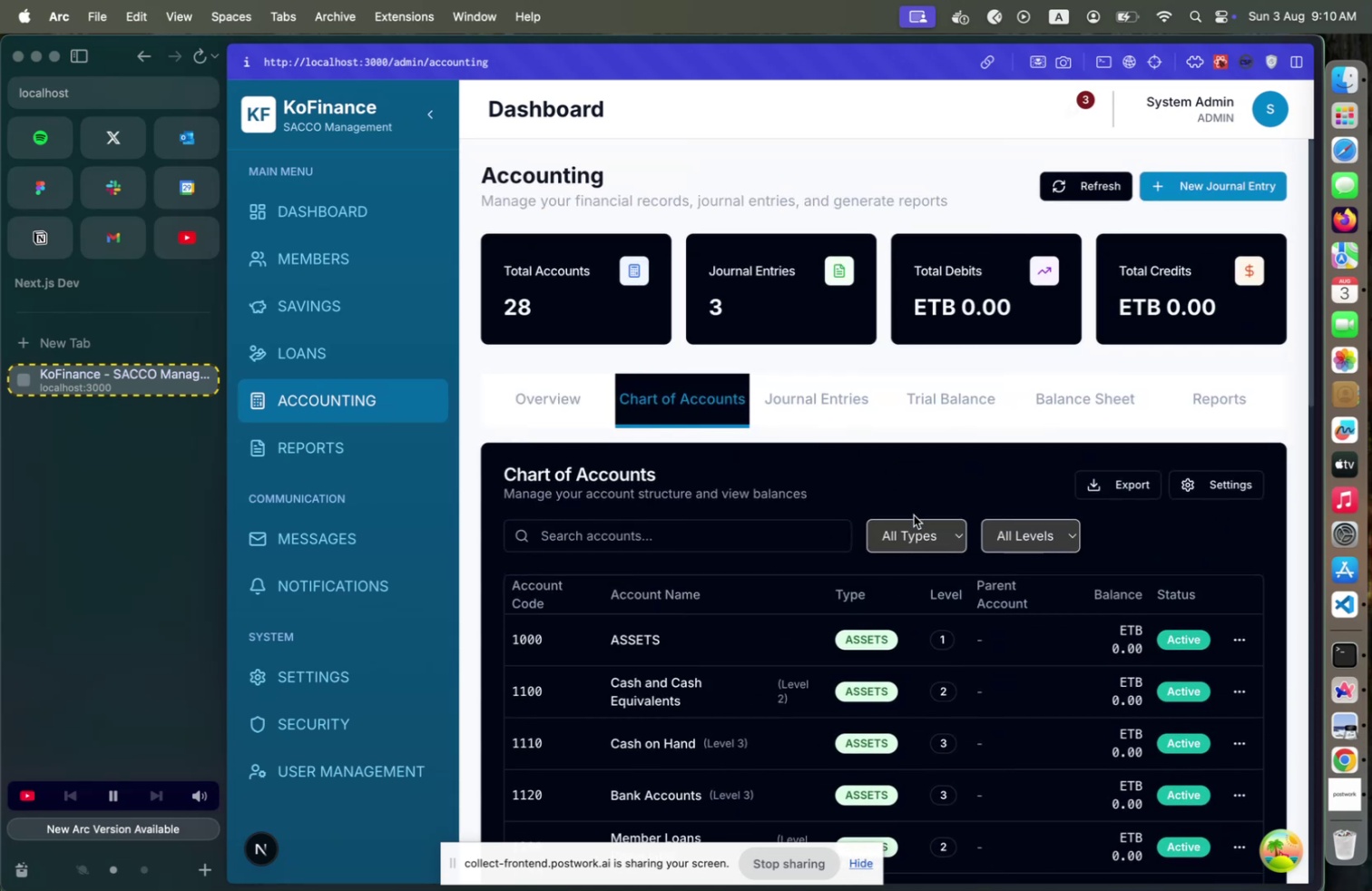 
left_click([917, 534])
 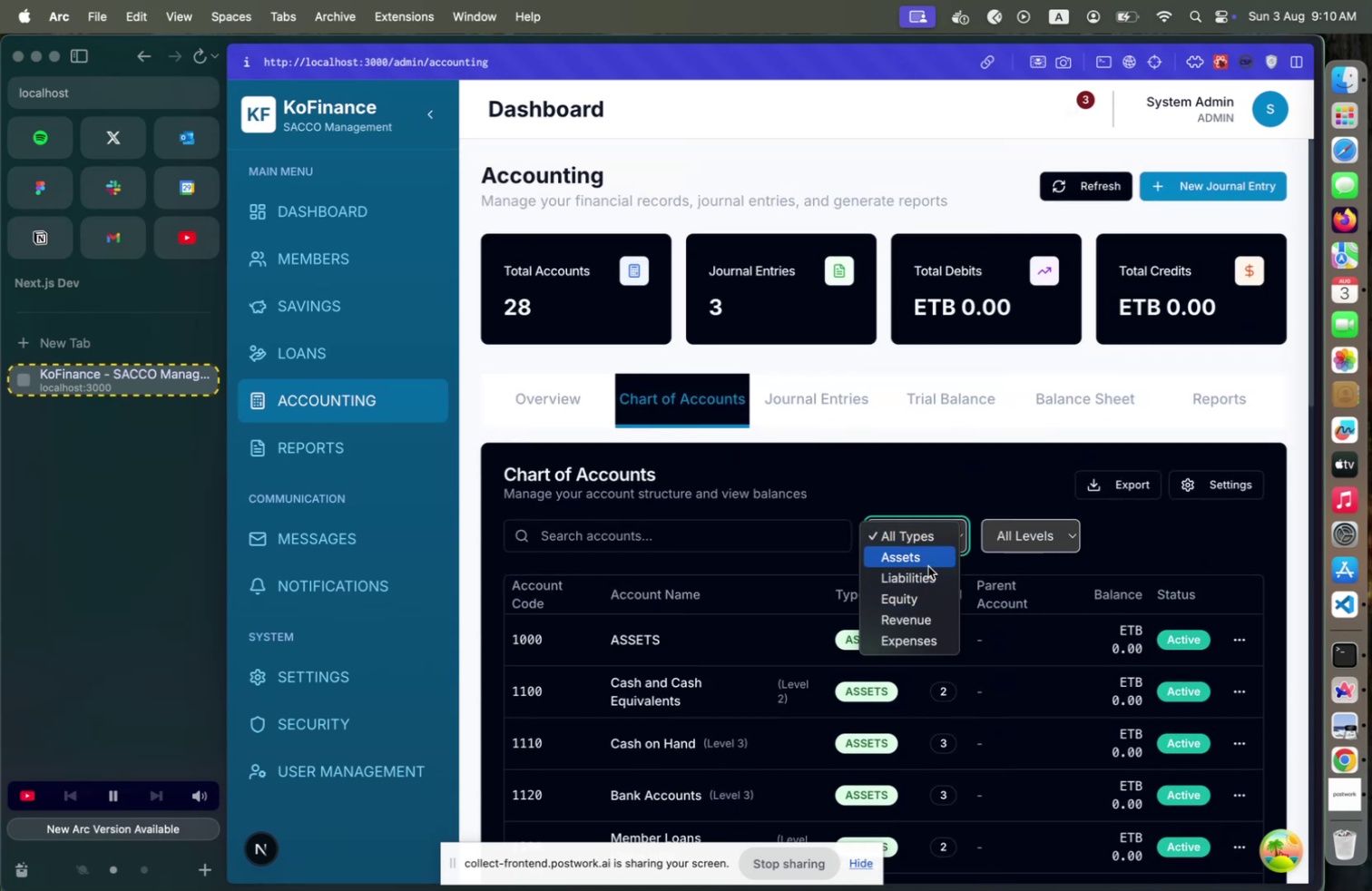 
left_click([928, 560])
 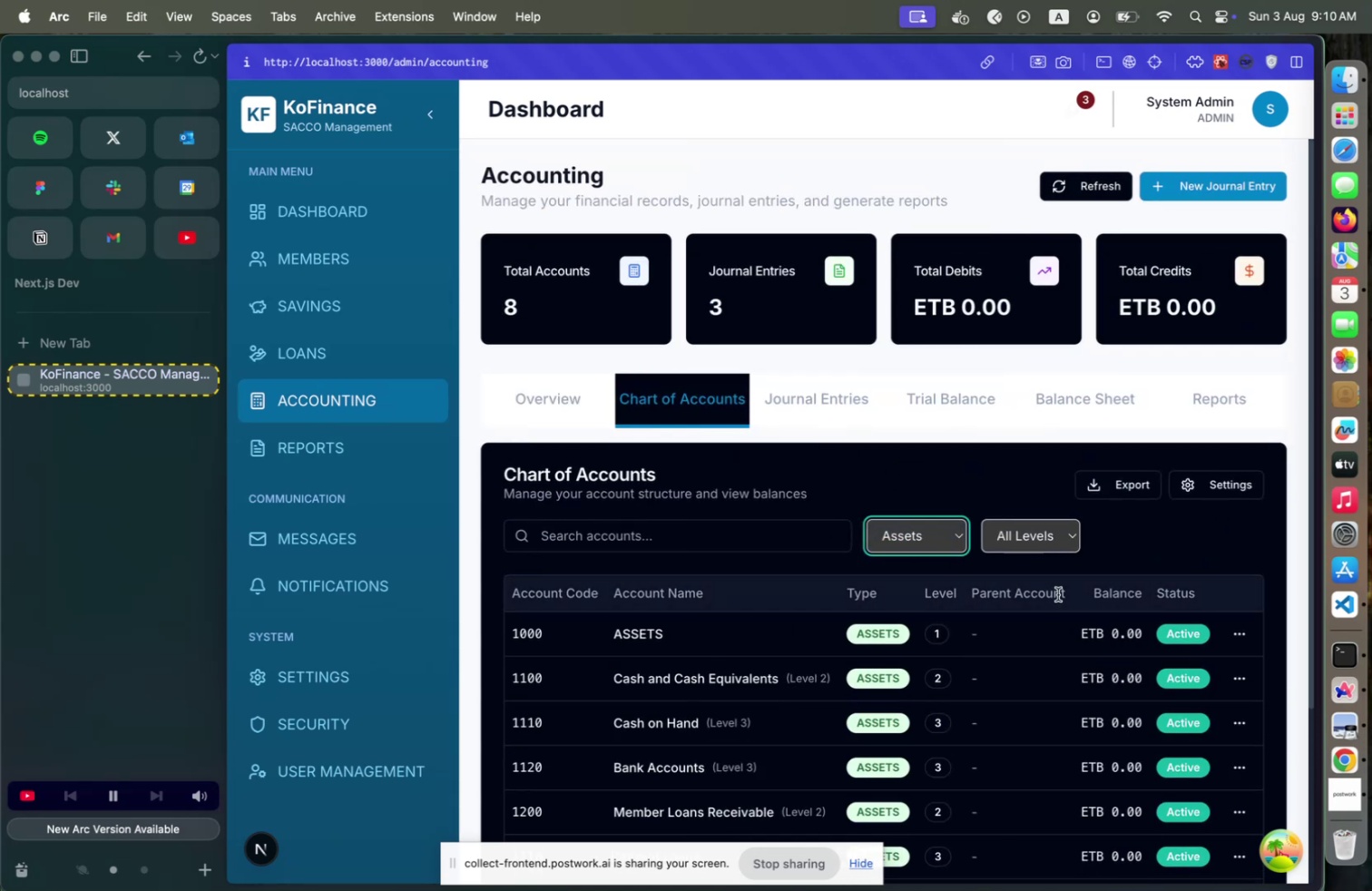 
scroll: coordinate [1059, 593], scroll_direction: down, amount: 8.0
 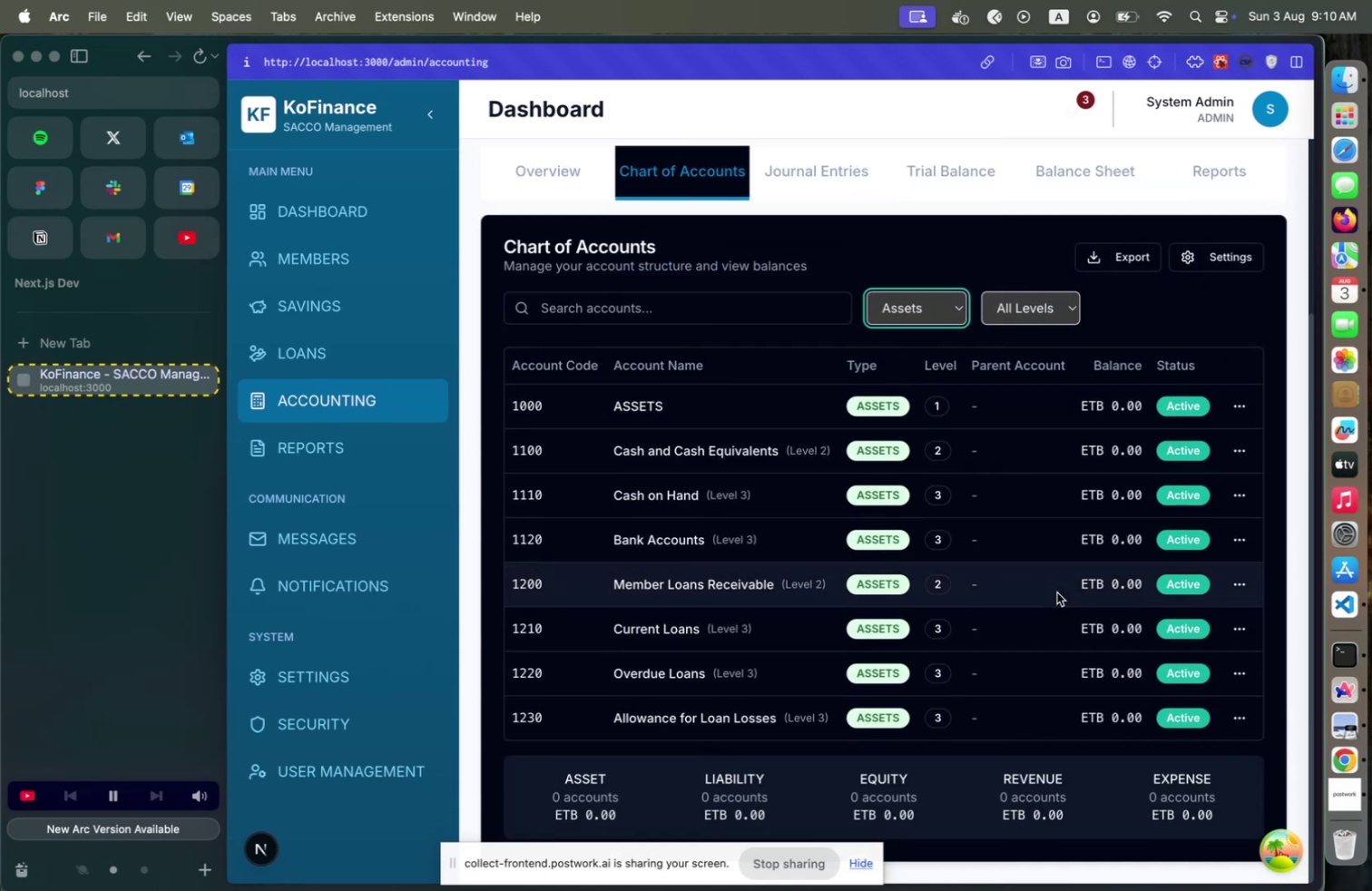 
scroll: coordinate [1057, 592], scroll_direction: up, amount: 2.0
 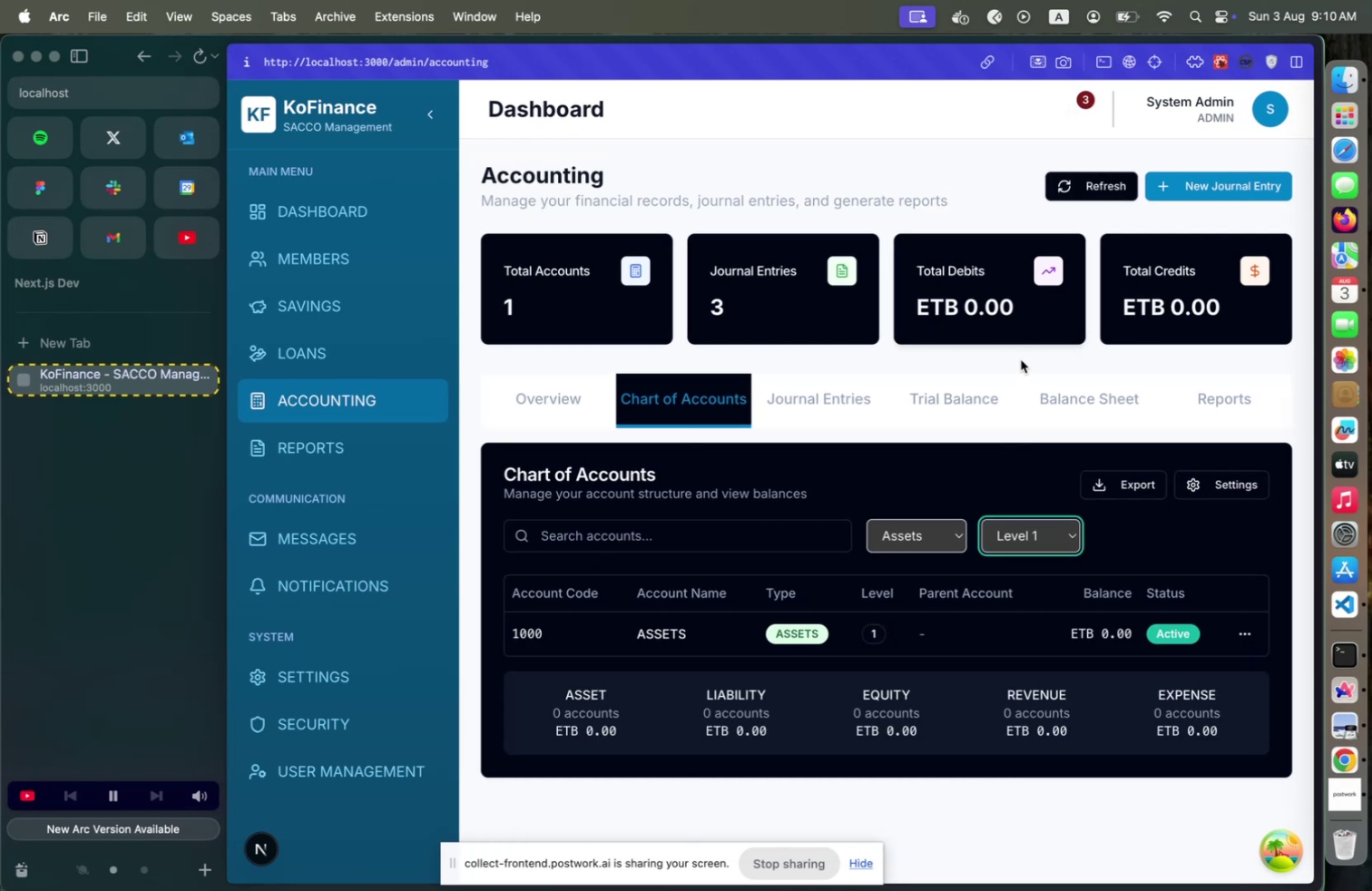 
left_click([1024, 542])
 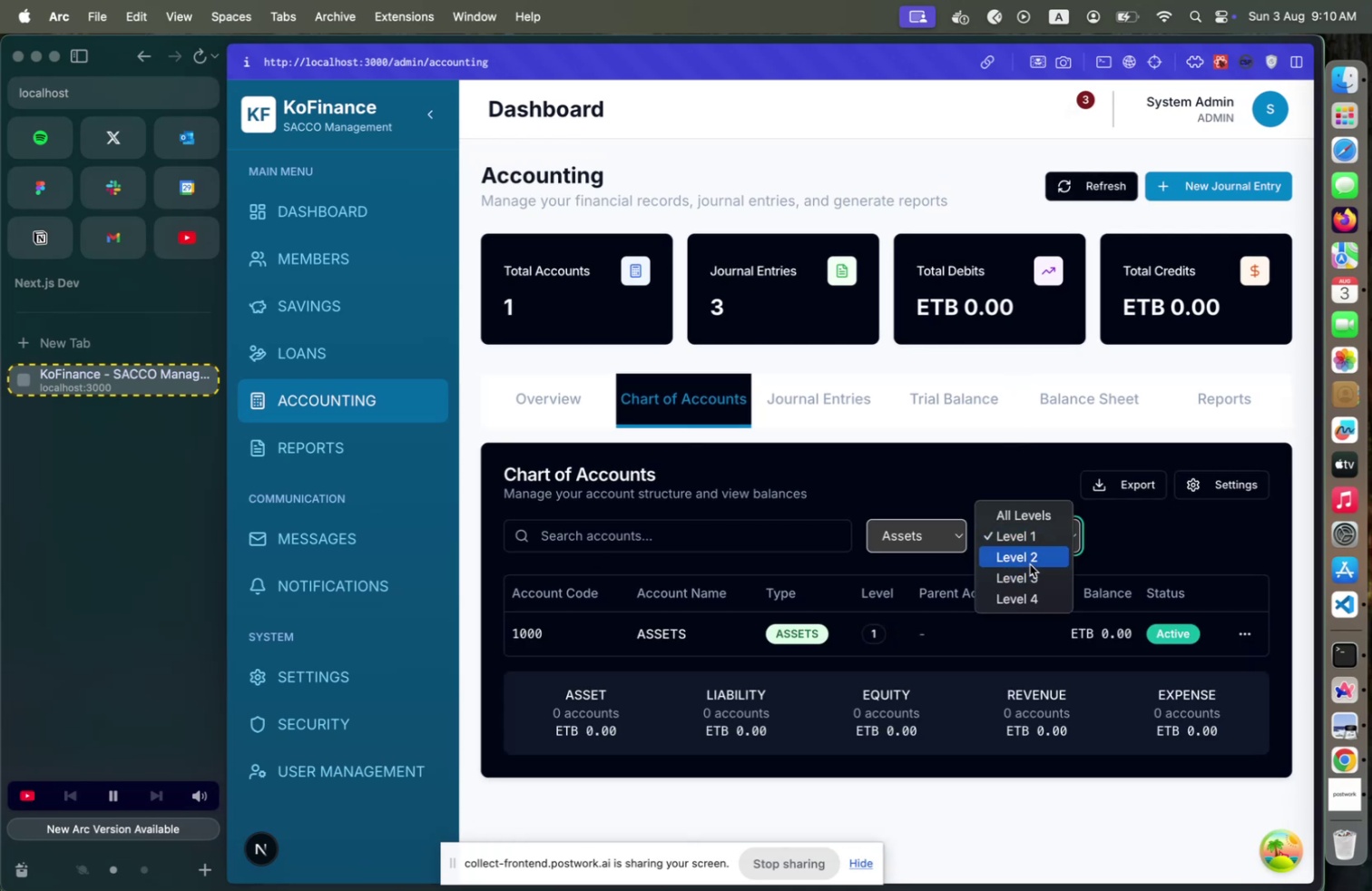 
left_click([1030, 563])
 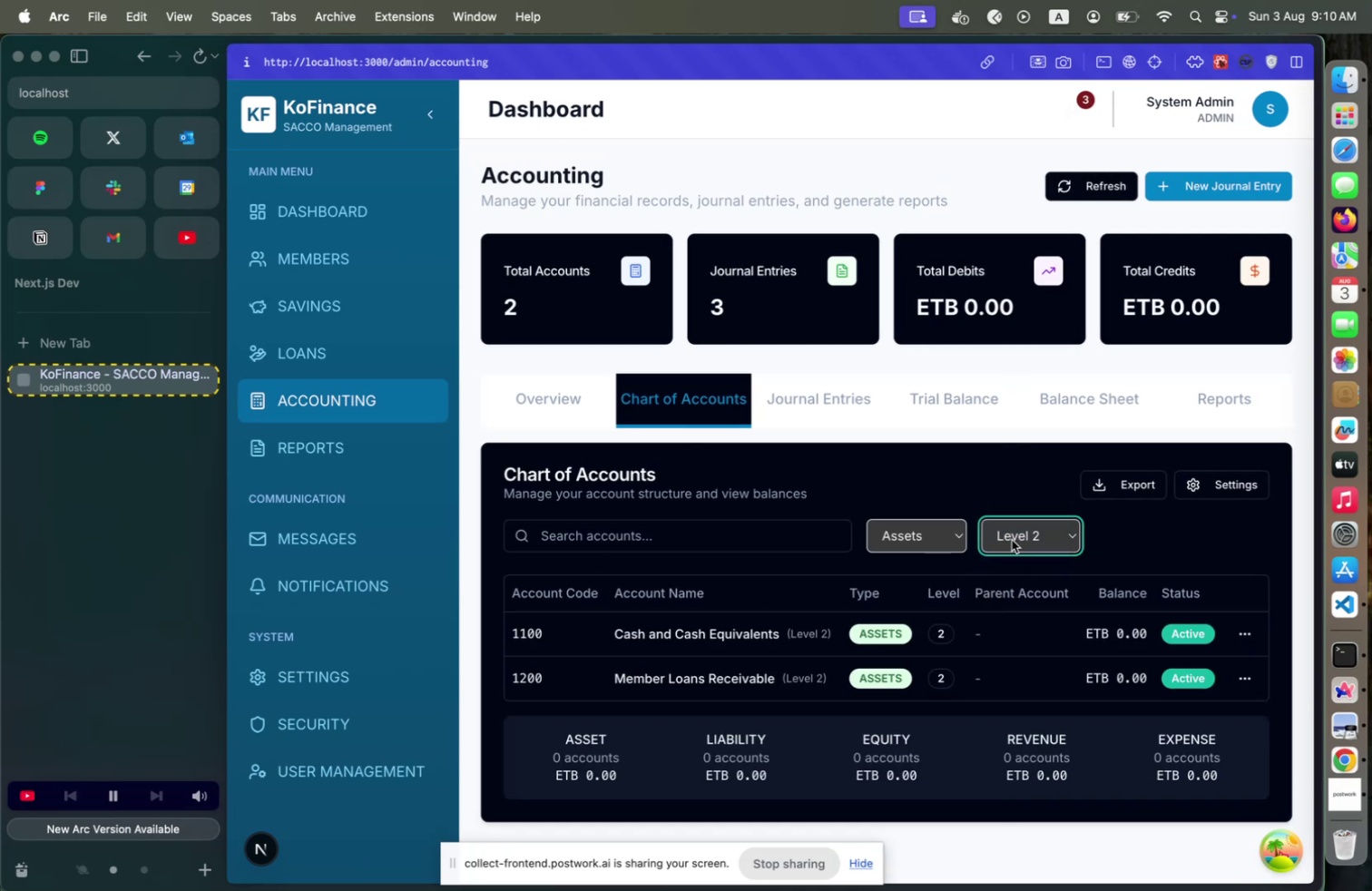 
left_click([932, 538])
 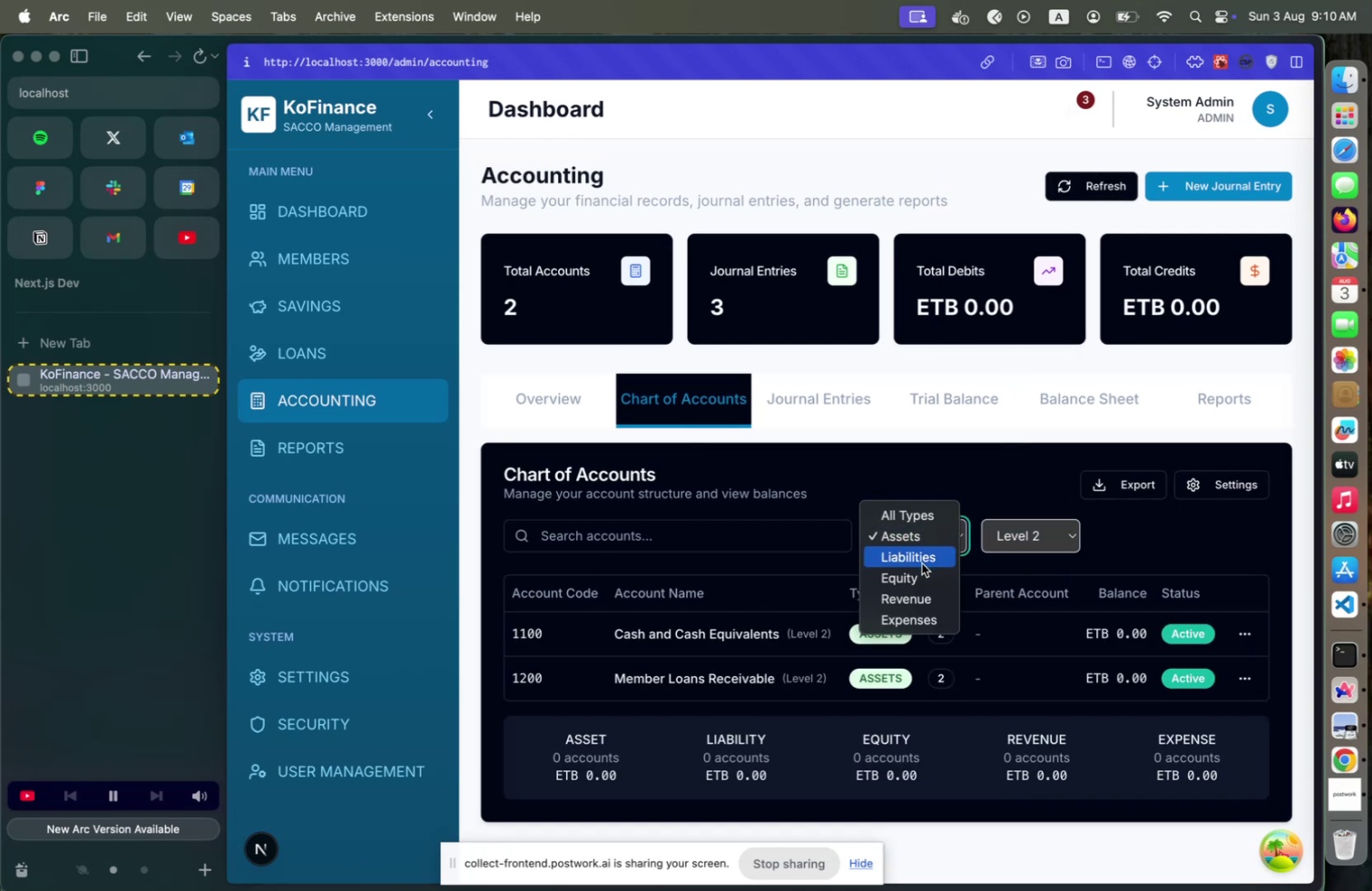 
left_click([922, 563])
 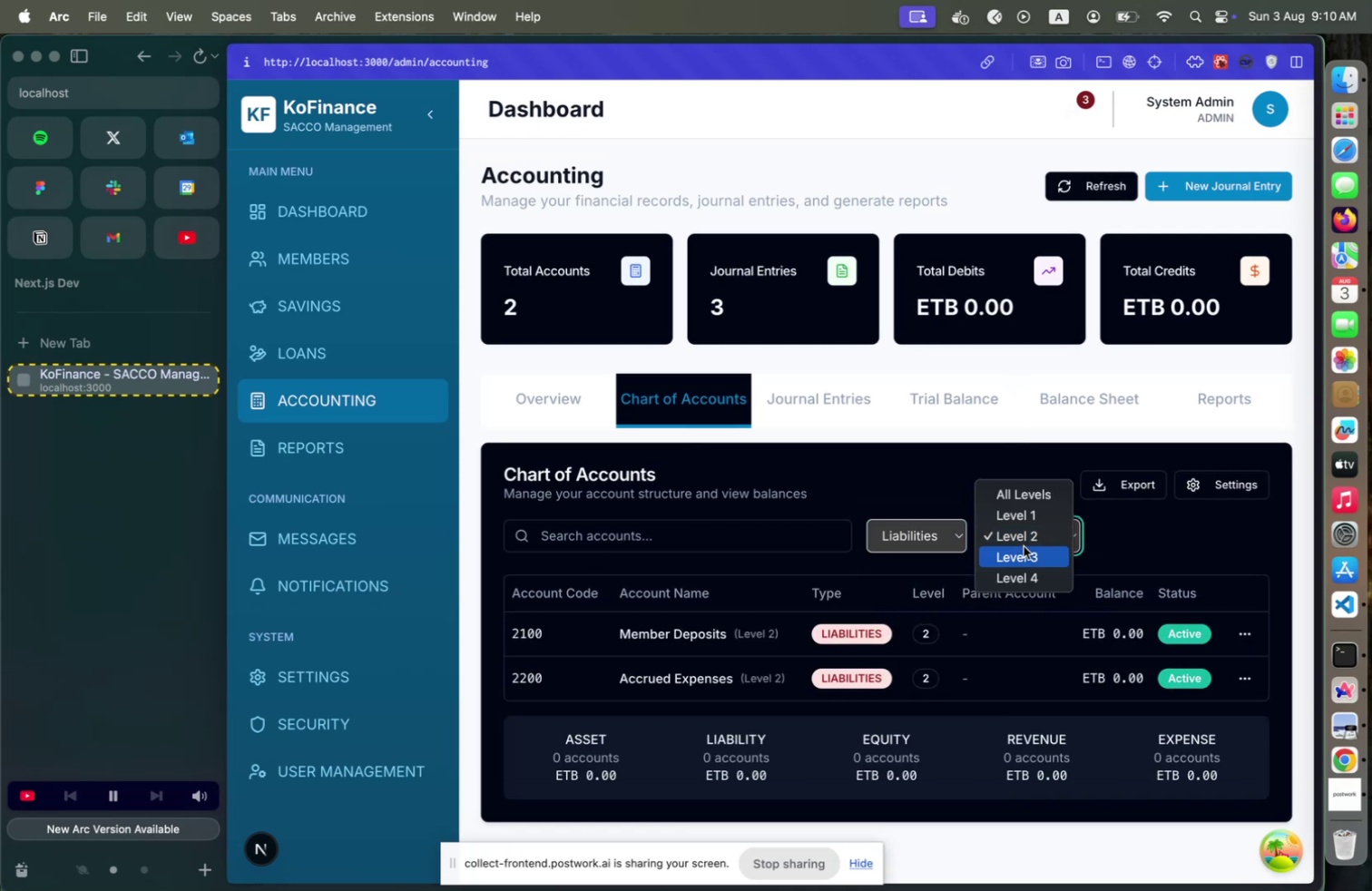 
left_click([1024, 549])
 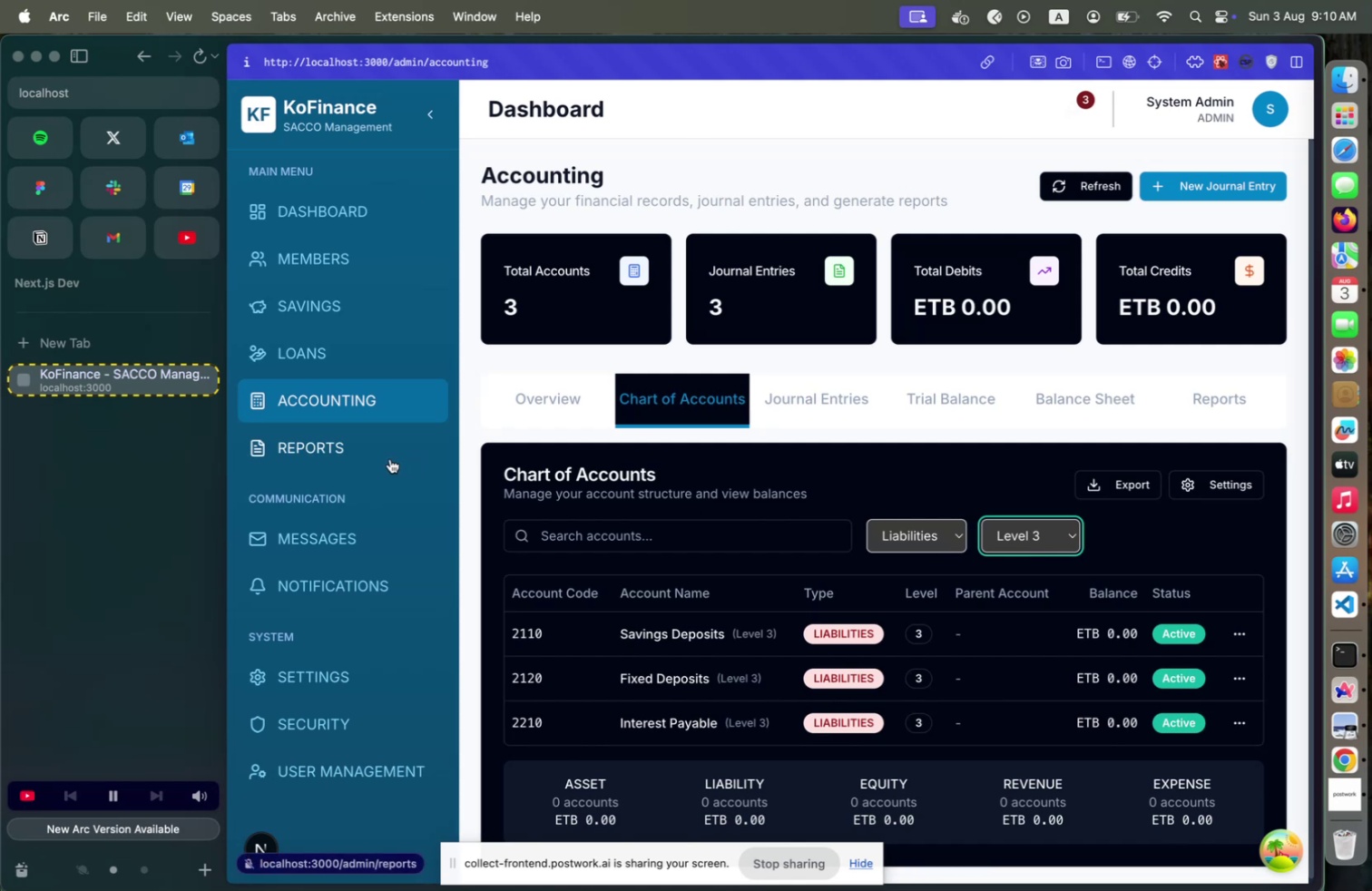 
wait(22.1)
 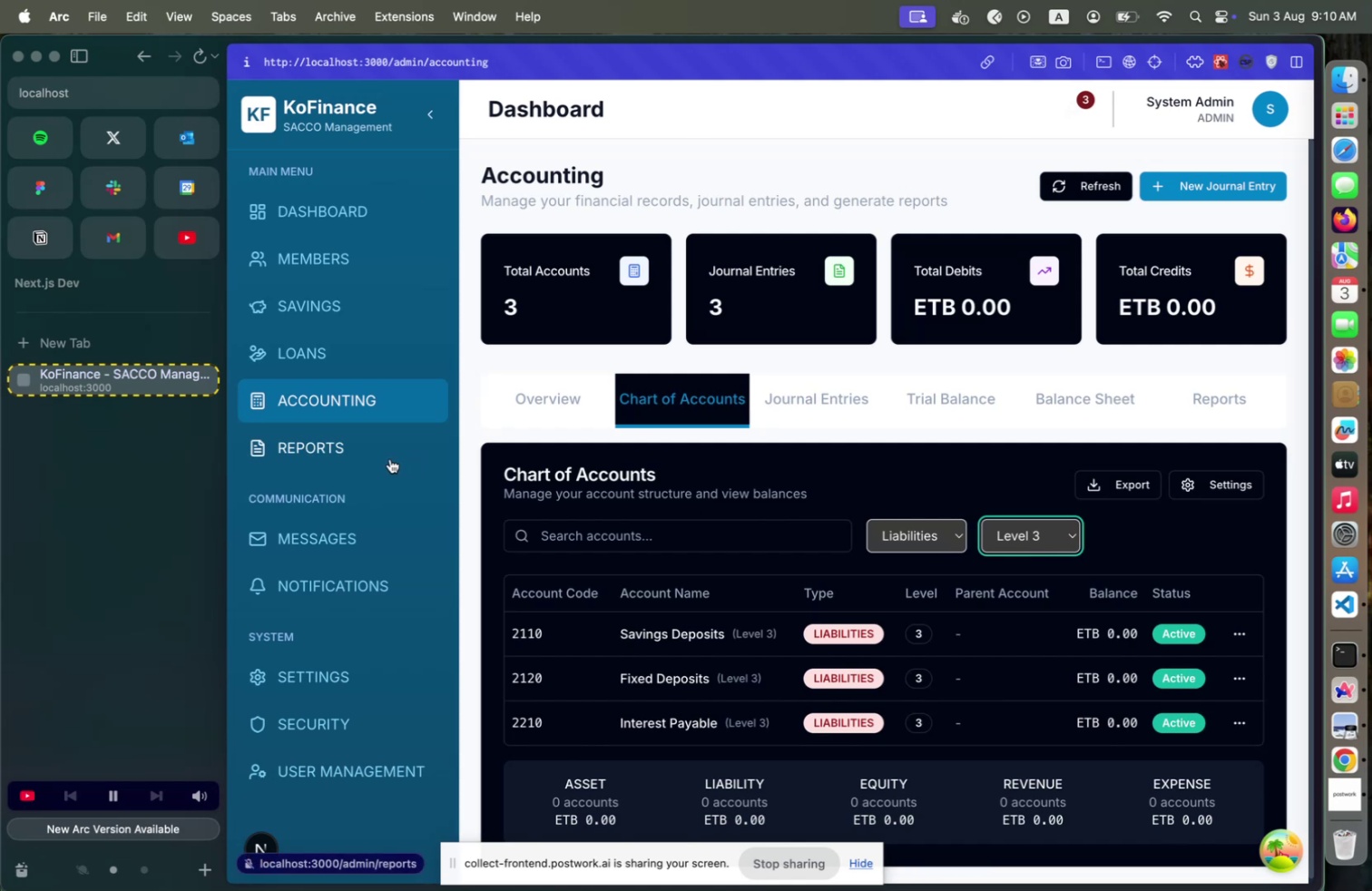 
key(Meta+CommandLeft)
 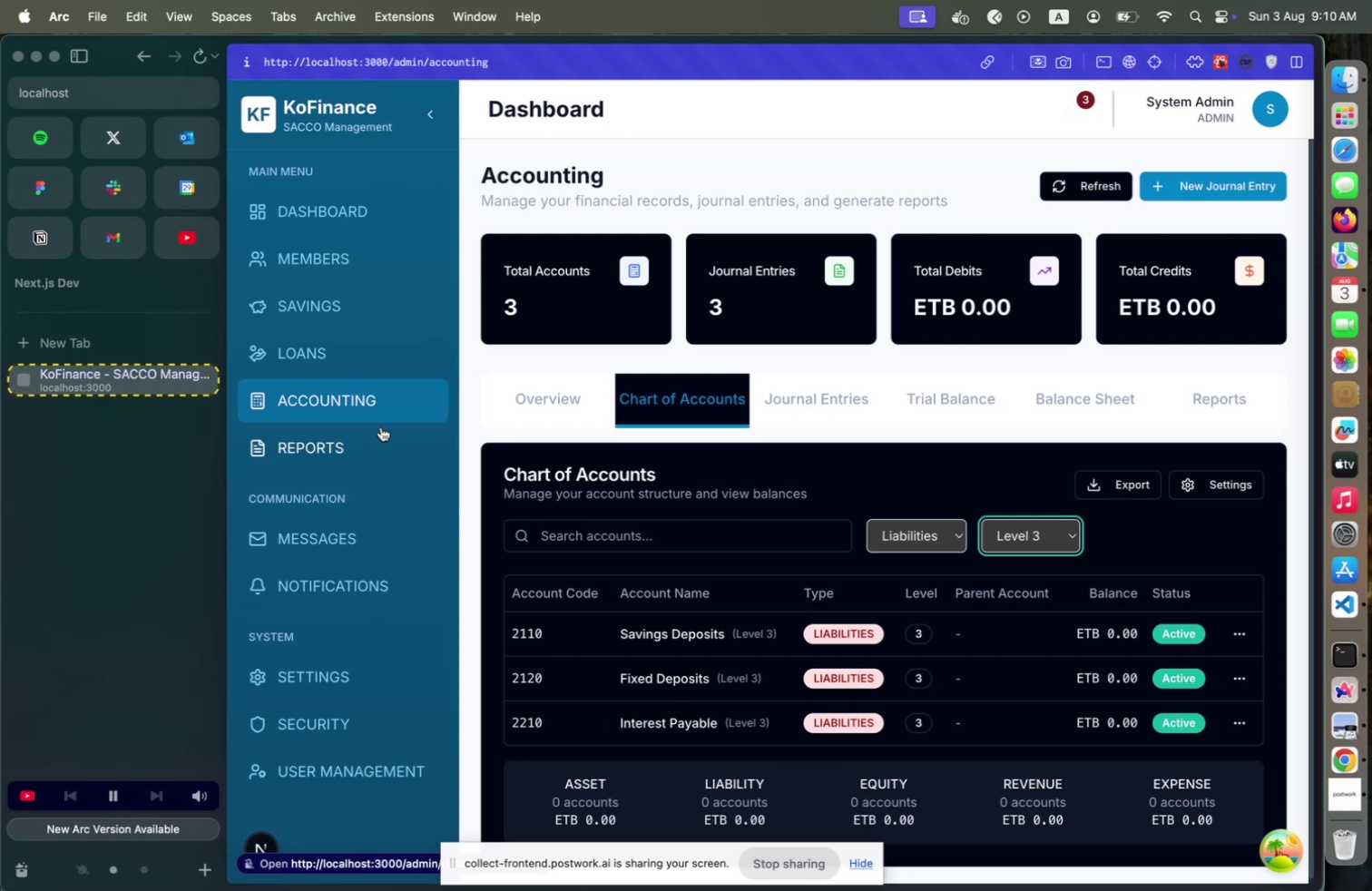 
key(Meta+Tab)
 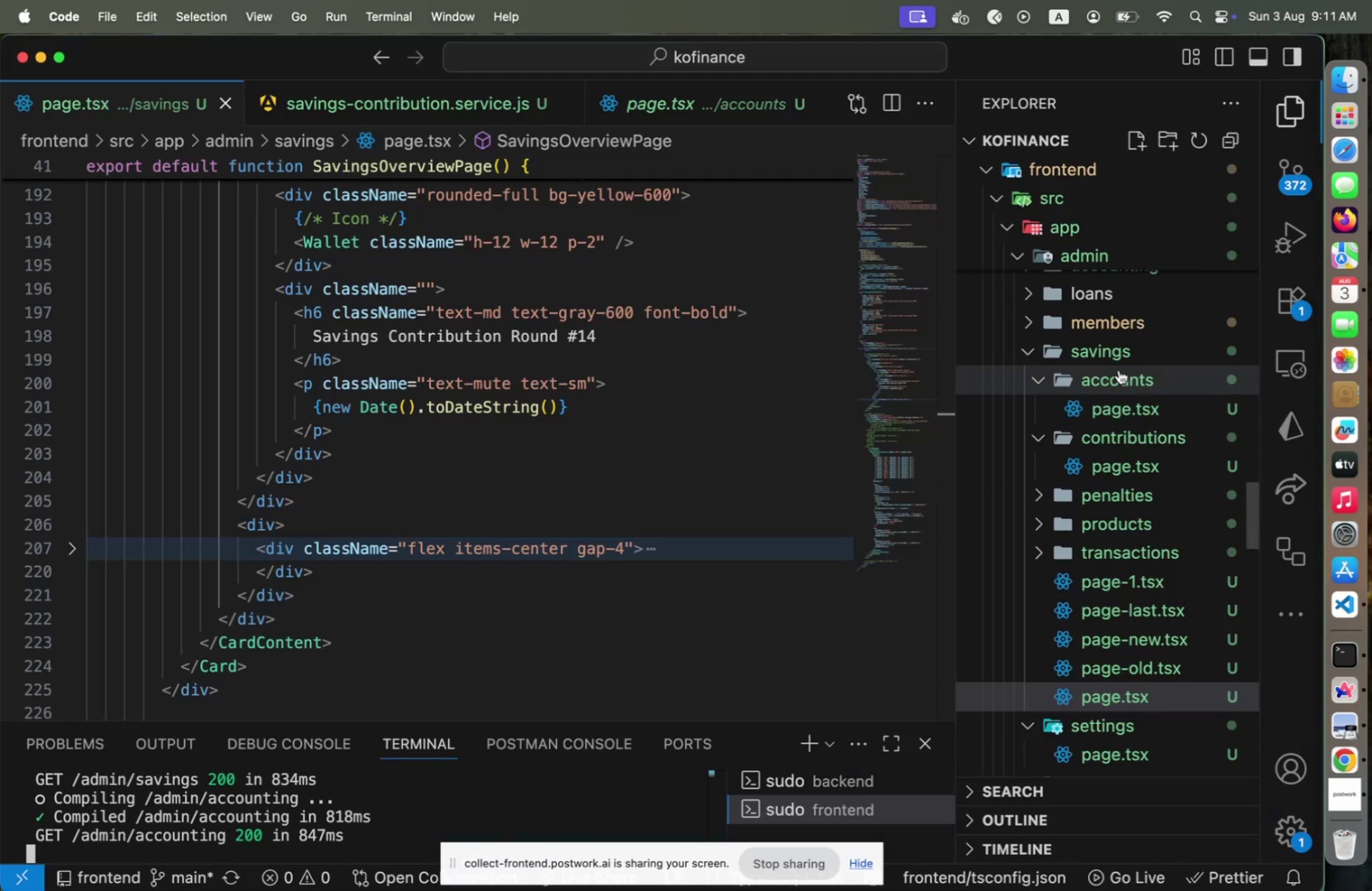 
left_click([1117, 355])
 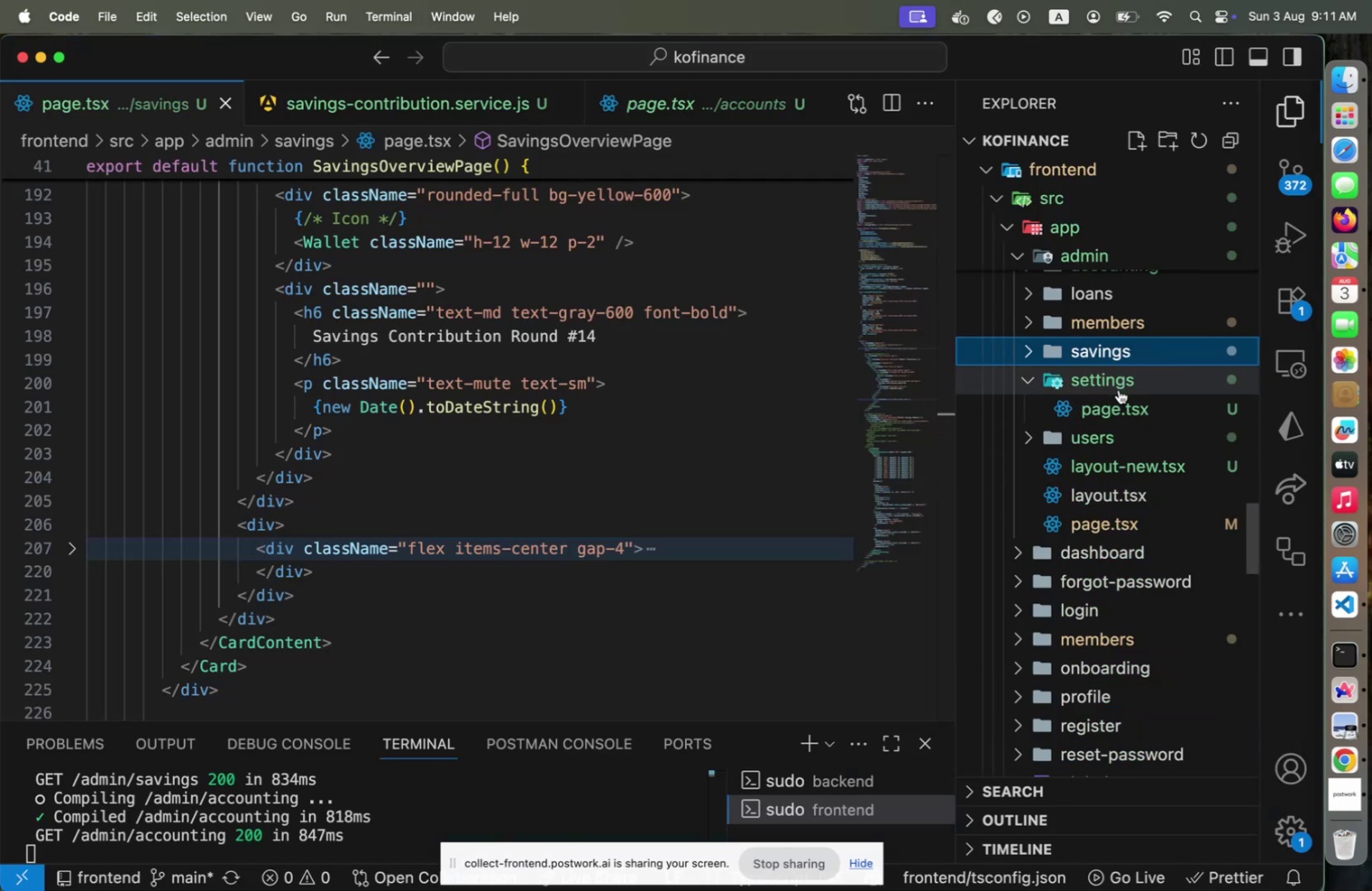 
scroll: coordinate [1098, 436], scroll_direction: up, amount: 2.0
 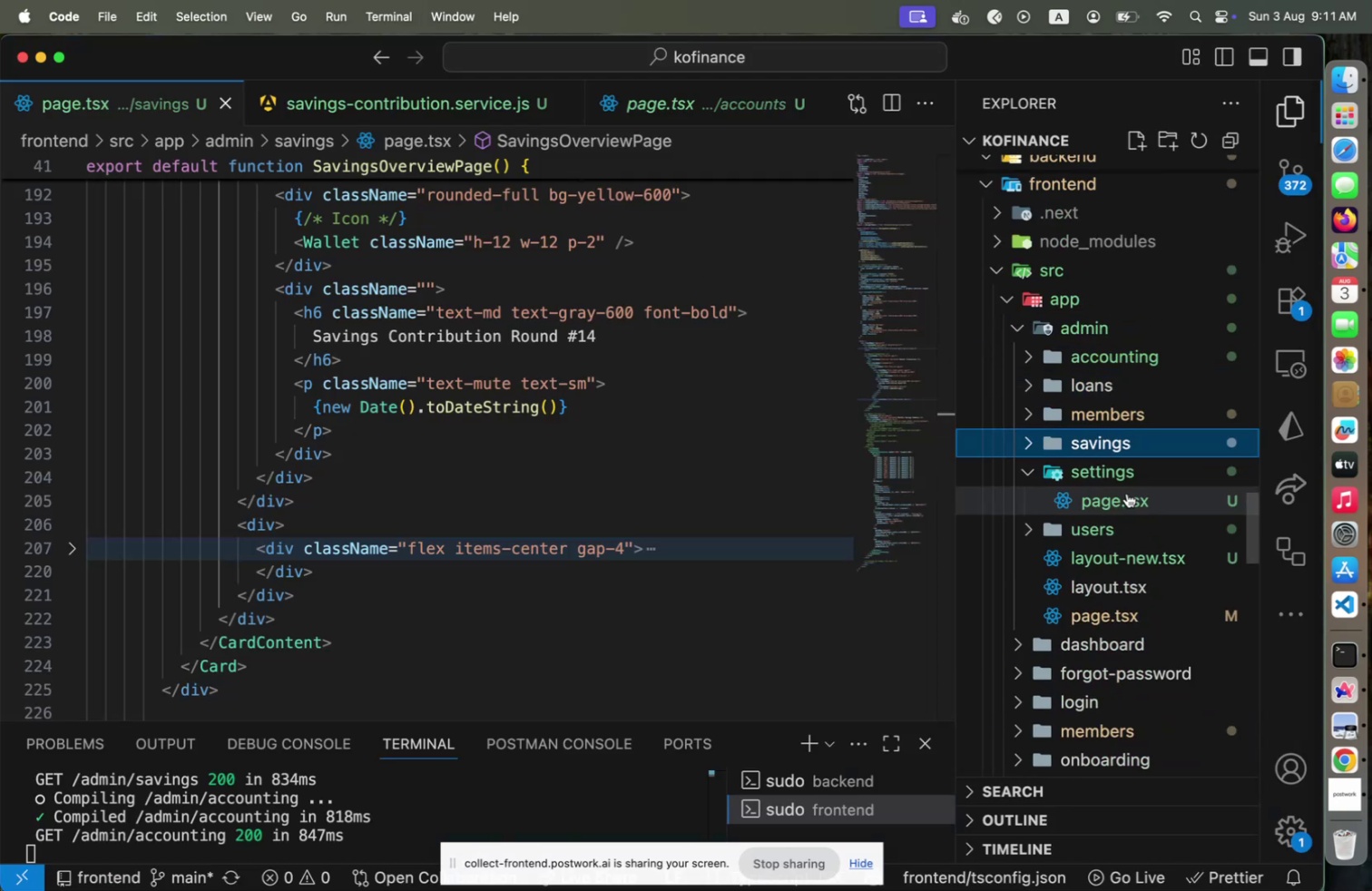 
left_click([1123, 497])
 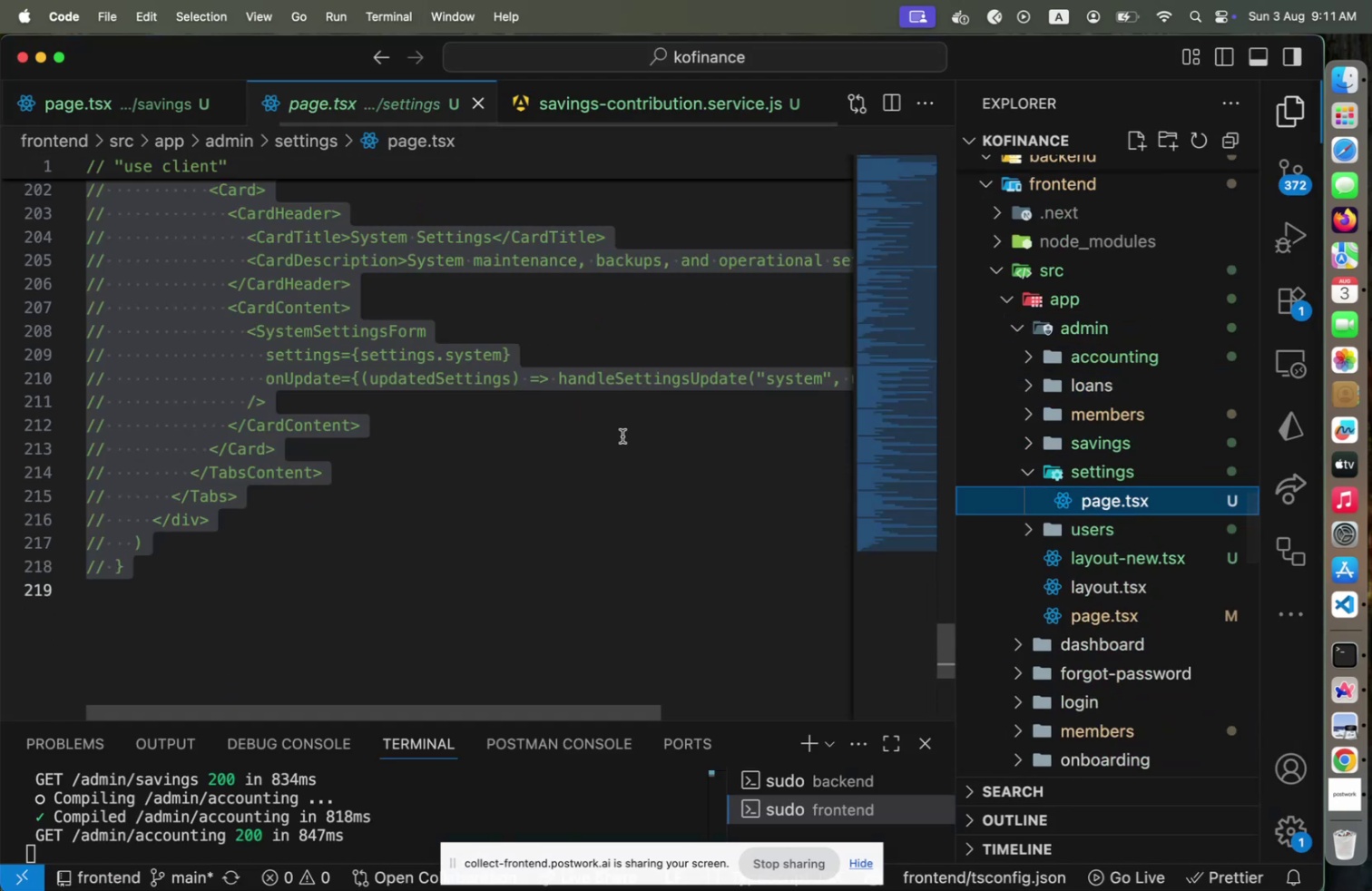 
left_click([606, 463])
 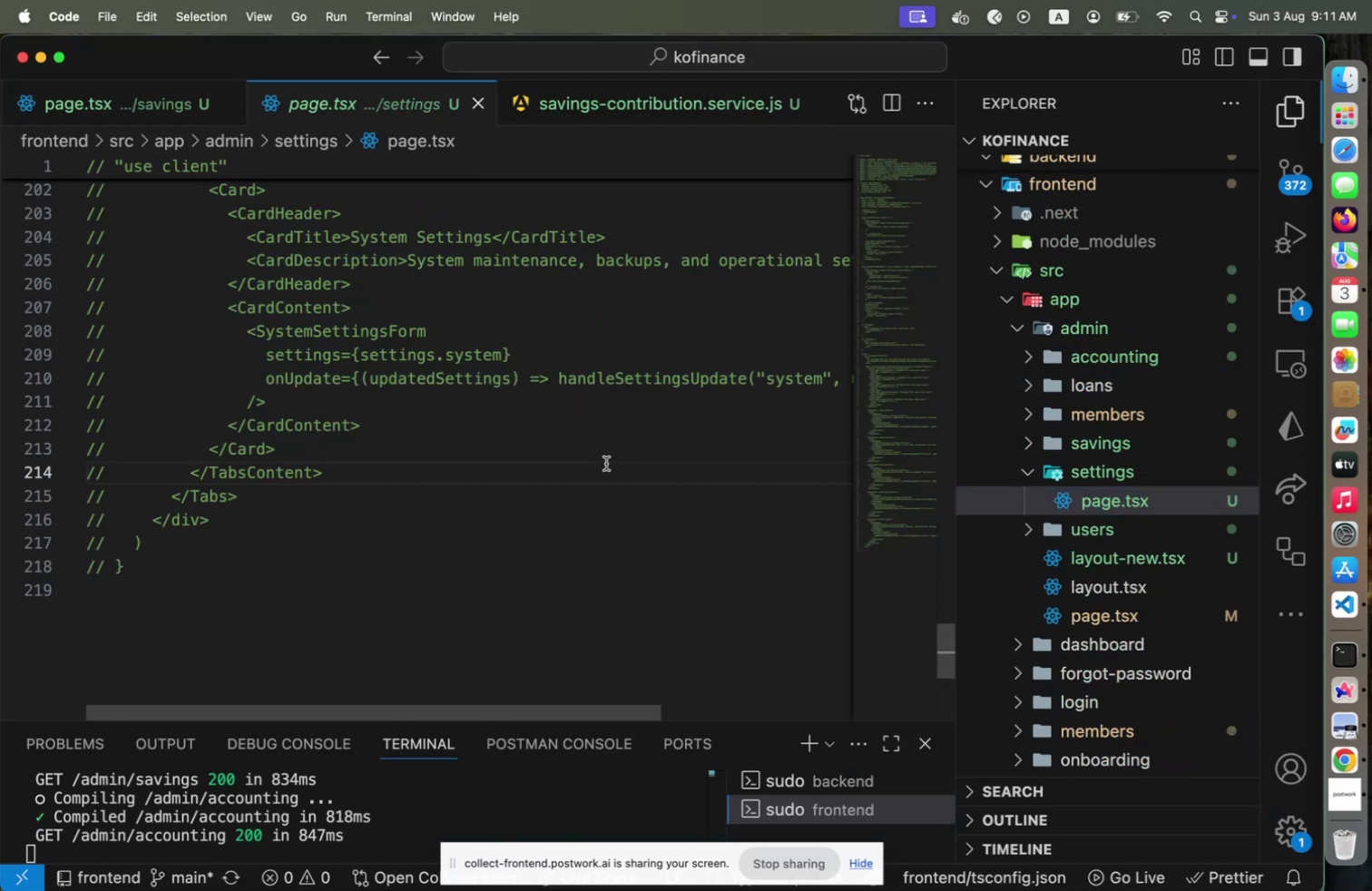 
key(Meta+CommandLeft)
 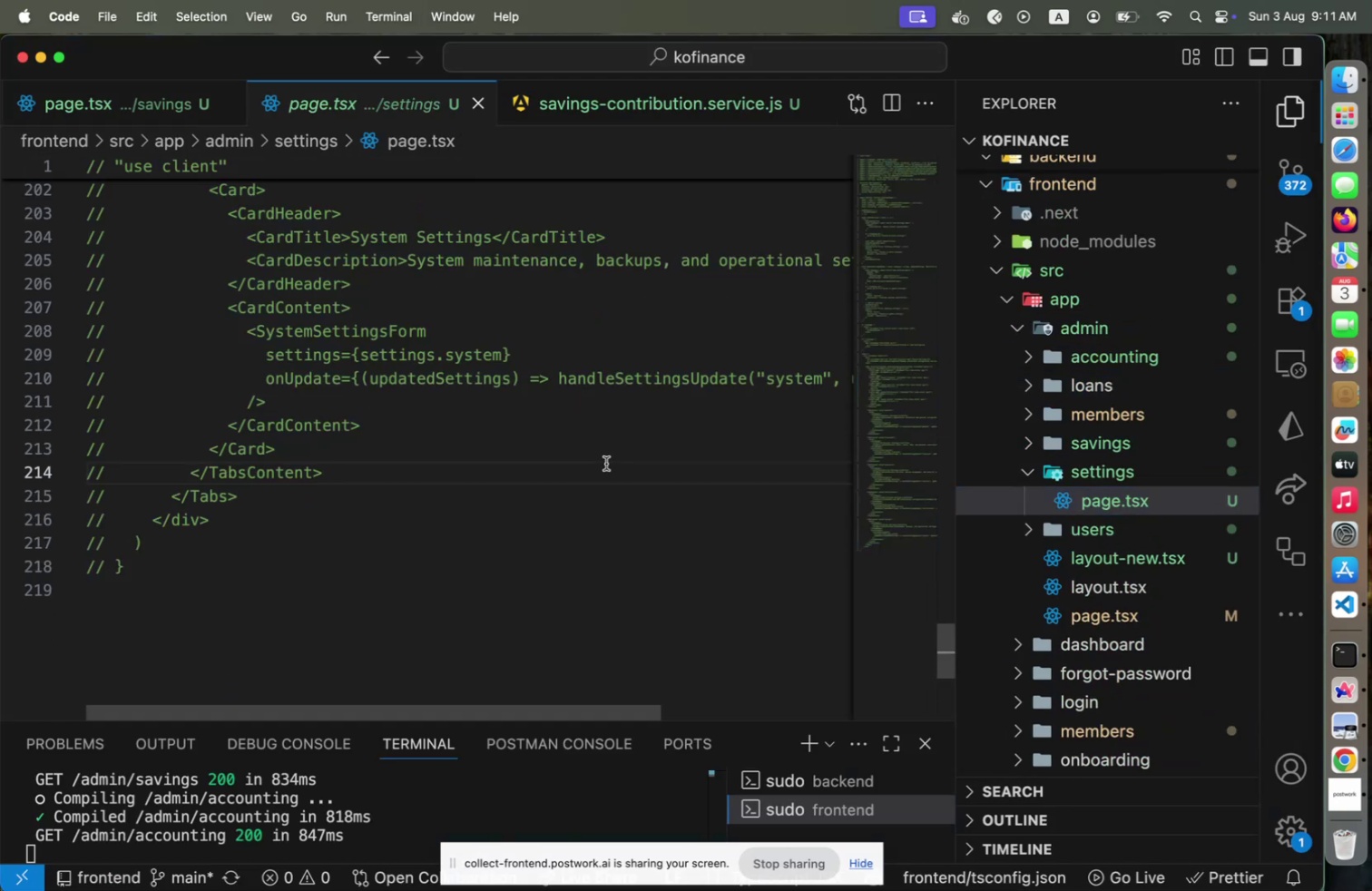 
key(Meta+A)
 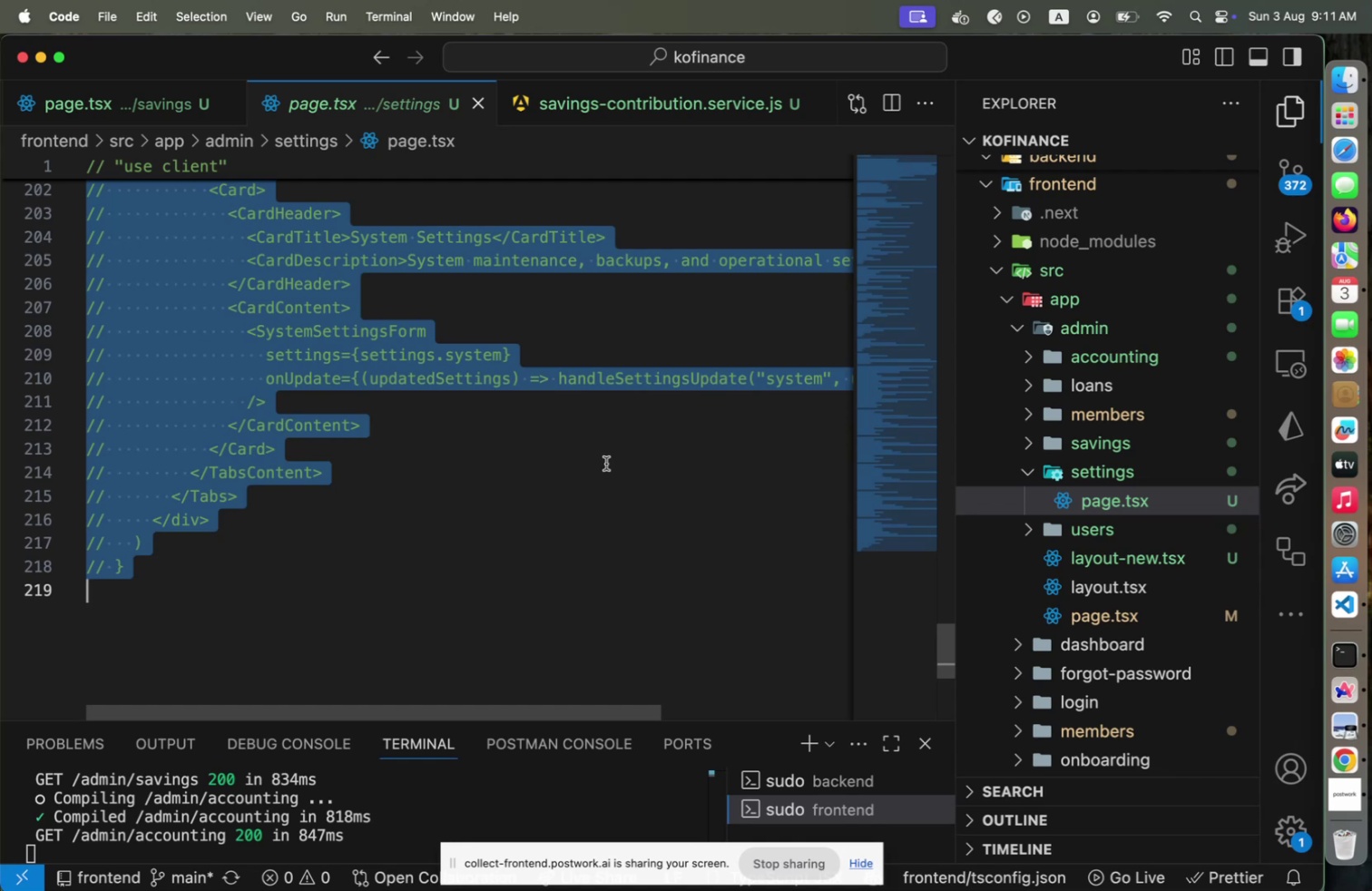 
wait(9.51)
 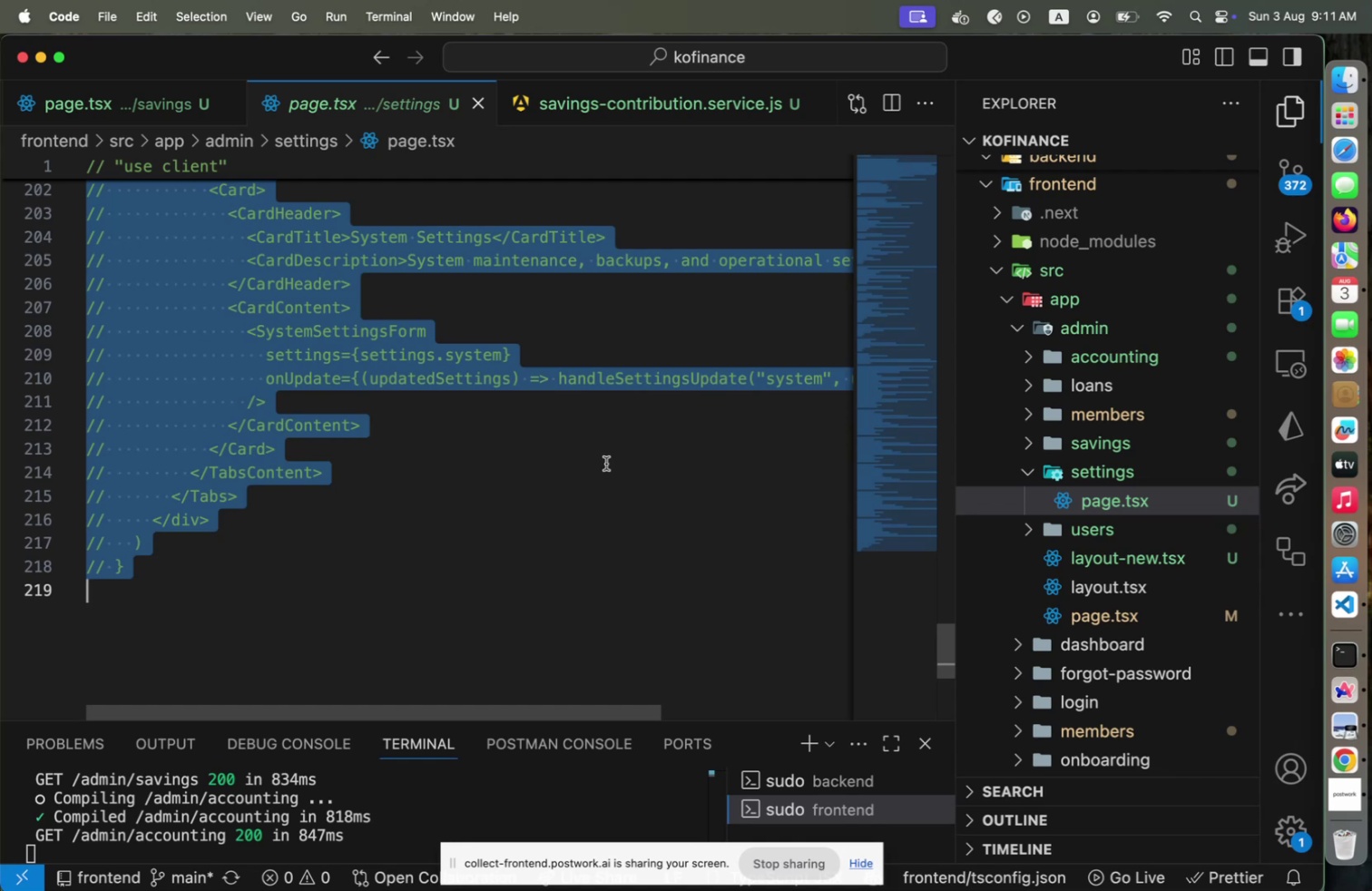 
scroll: coordinate [609, 475], scroll_direction: up, amount: 12.0
 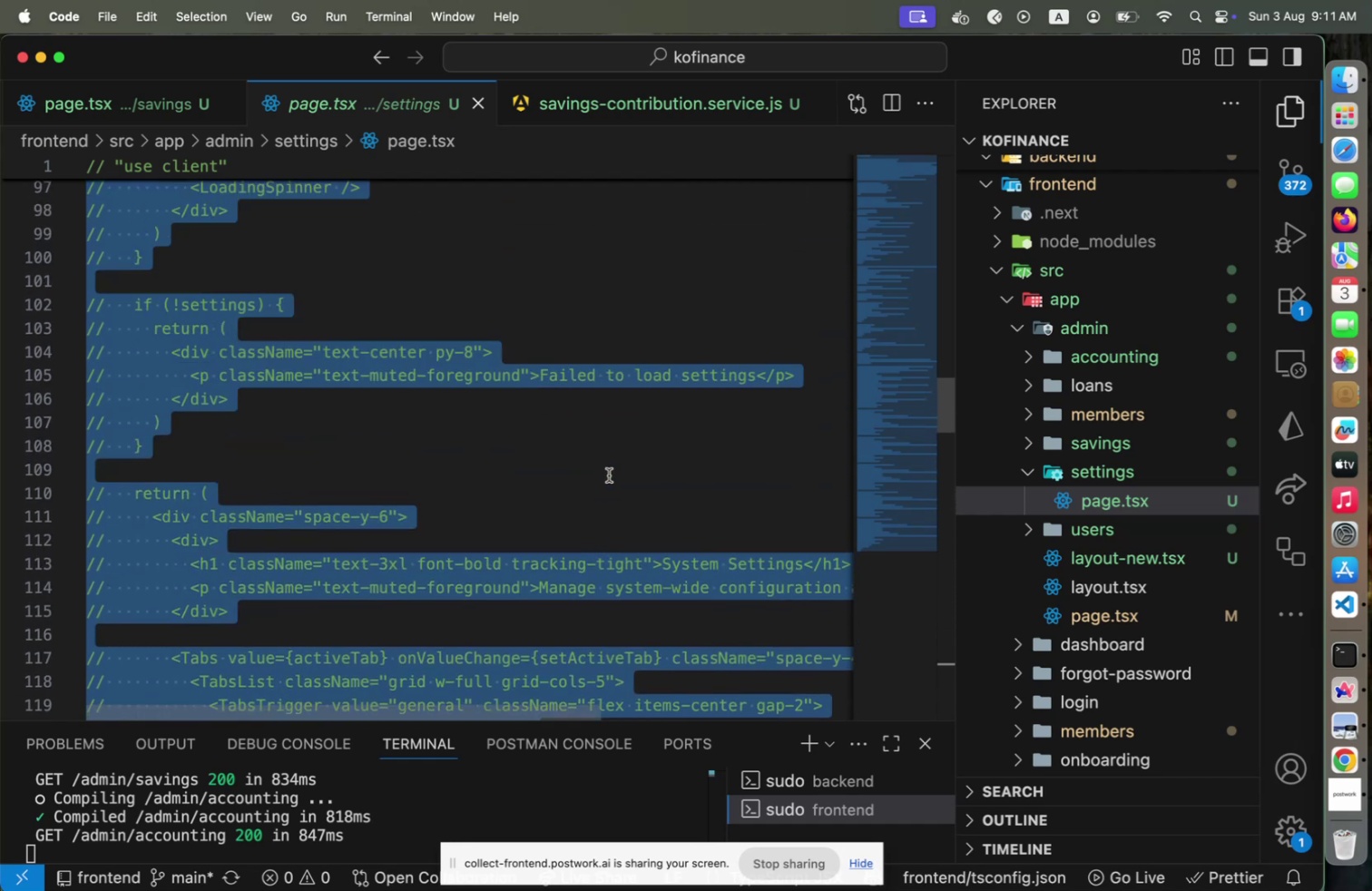 
key(Meta+Slash)
 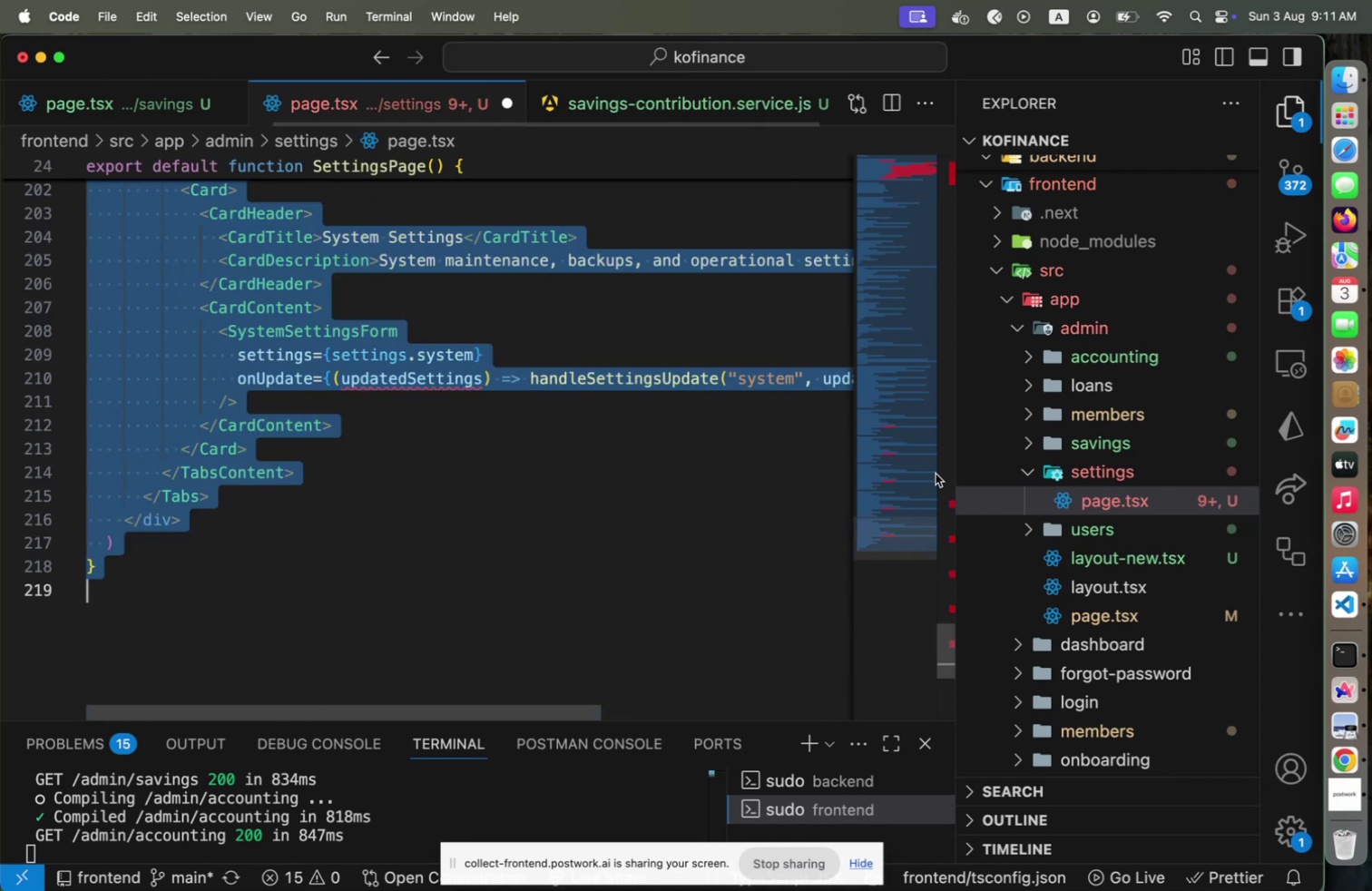 
scroll: coordinate [662, 452], scroll_direction: up, amount: 92.0
 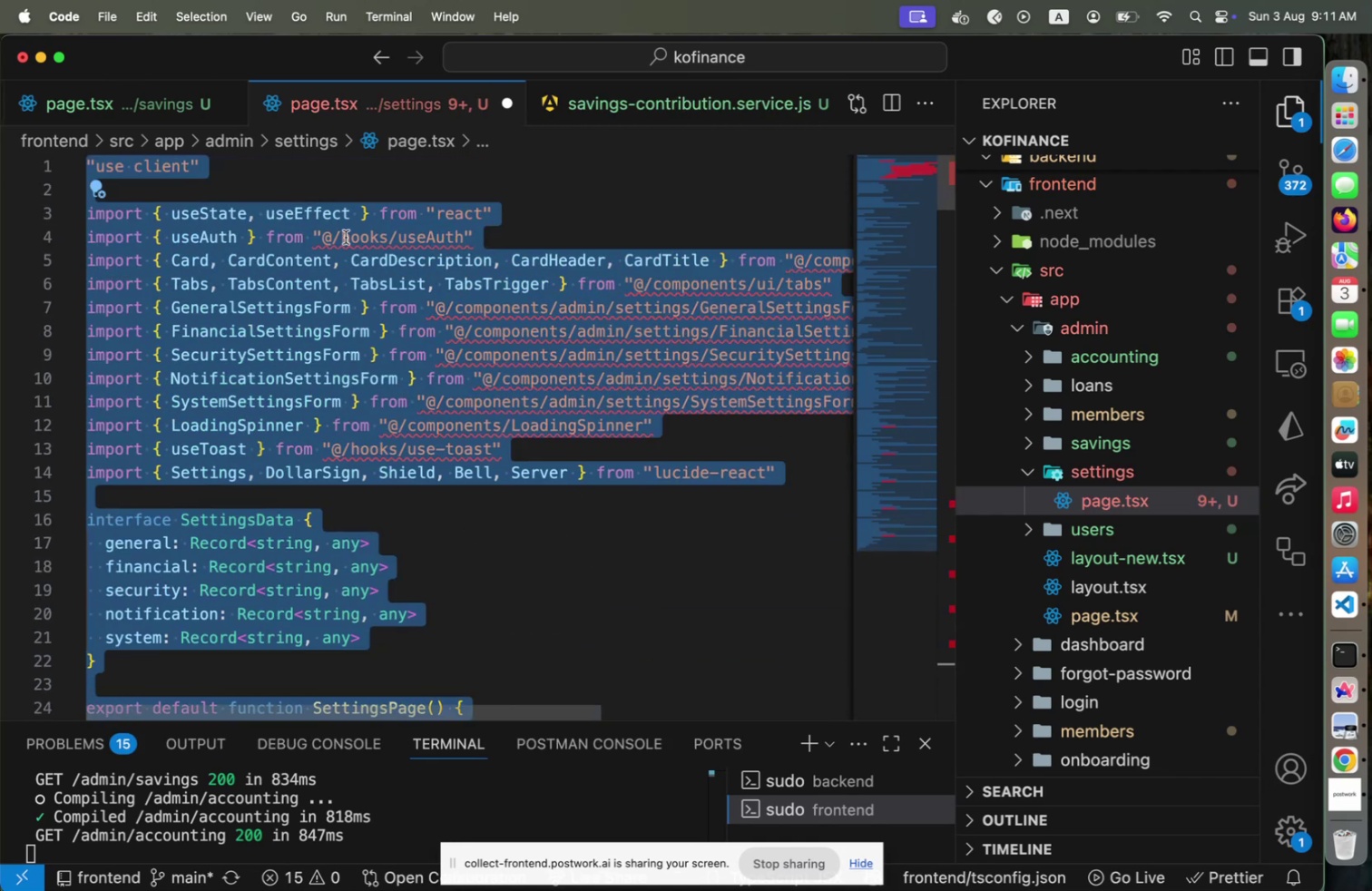 
left_click([580, 240])
 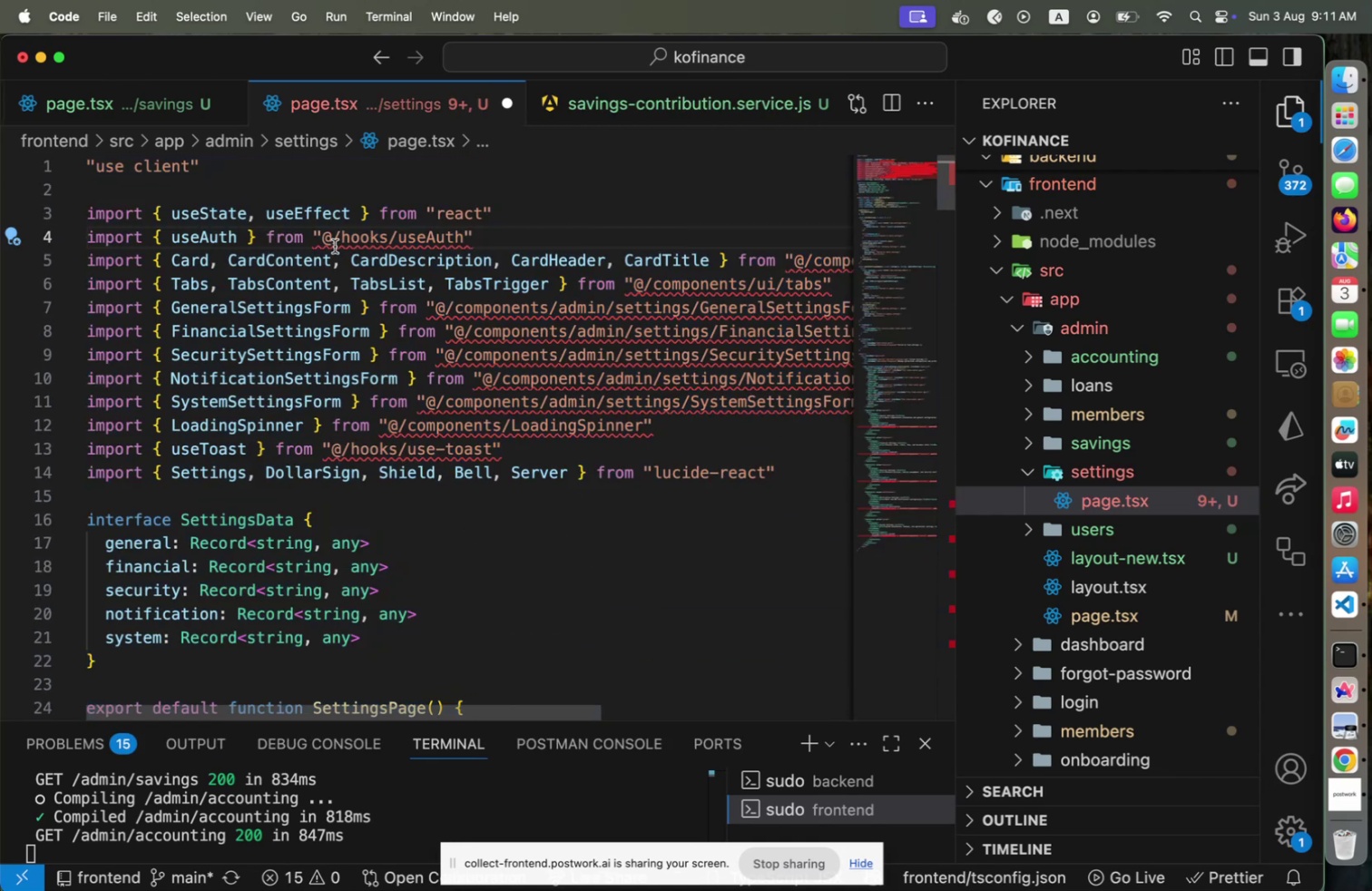 
left_click([335, 246])
 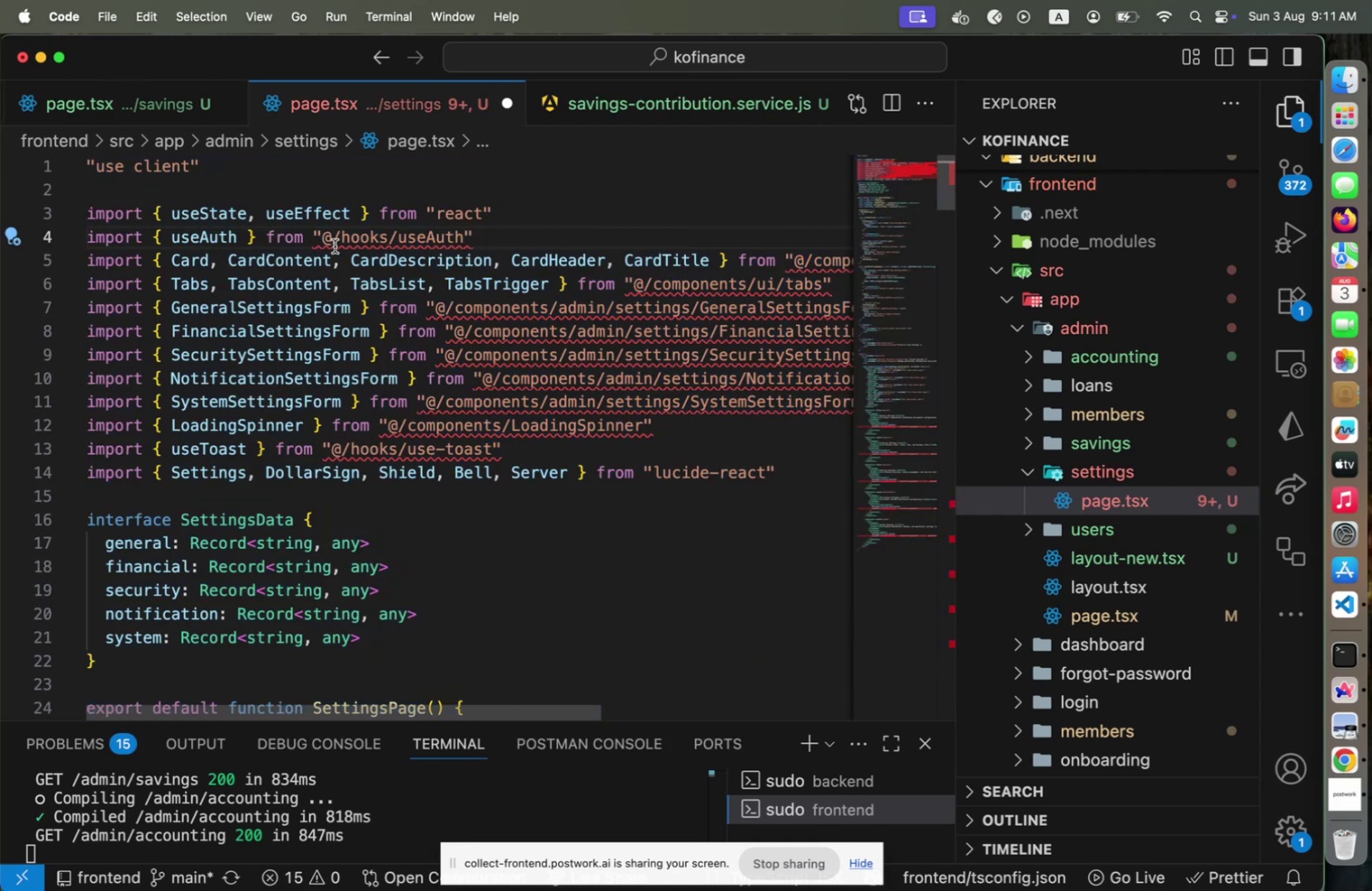 
key(ArrowRight)
 